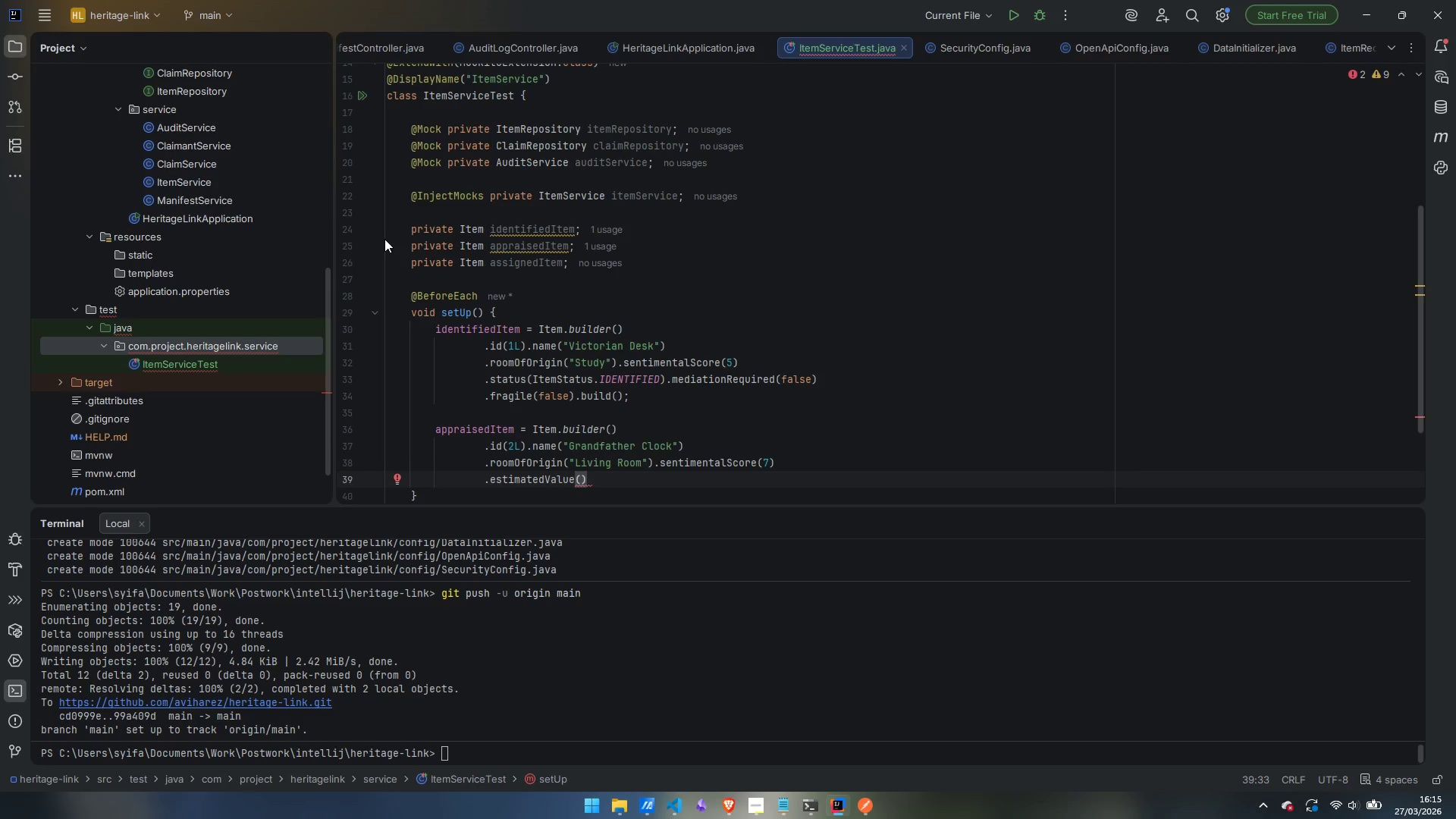 
type(new Bi)
 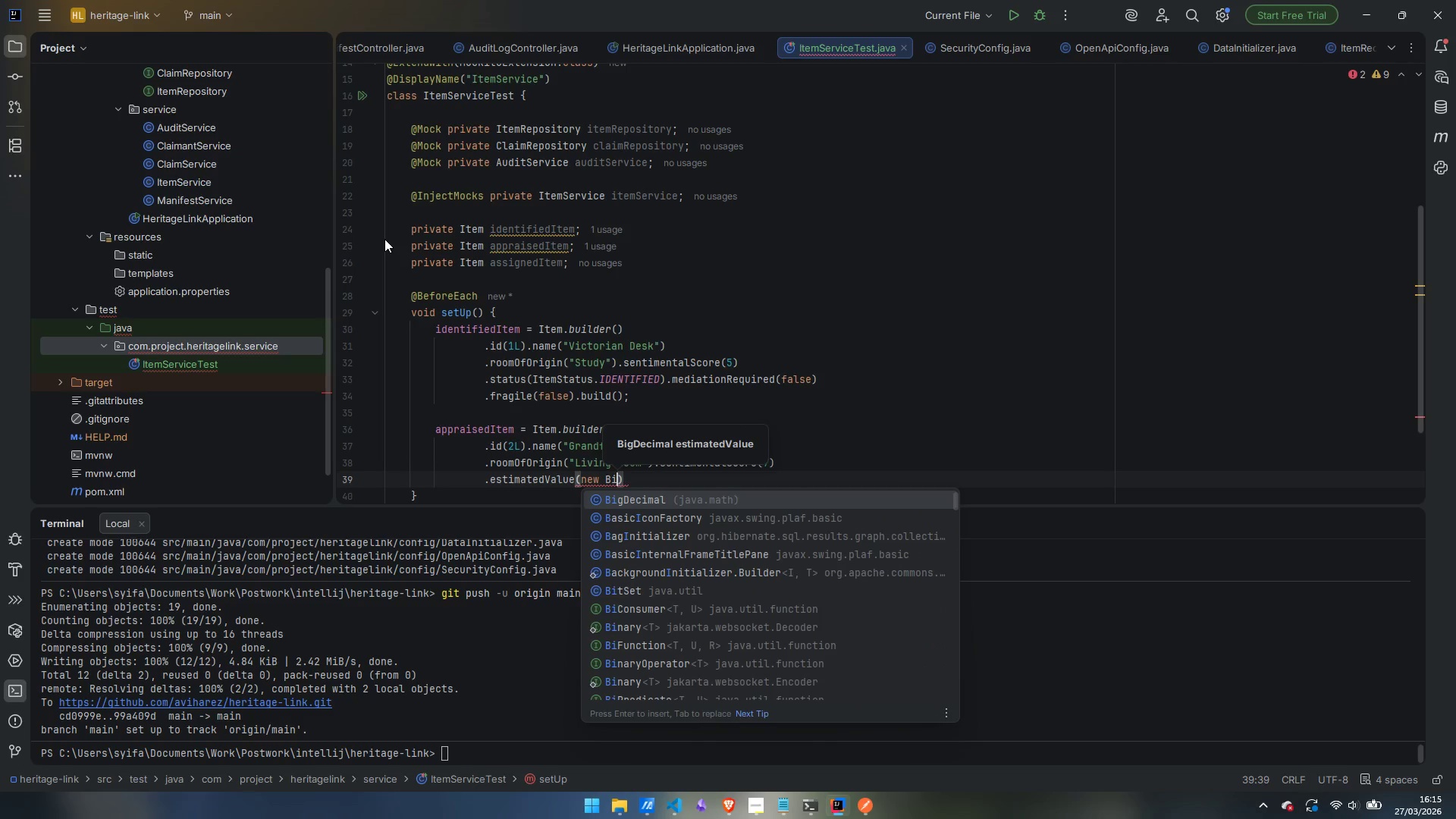 
key(Enter)
 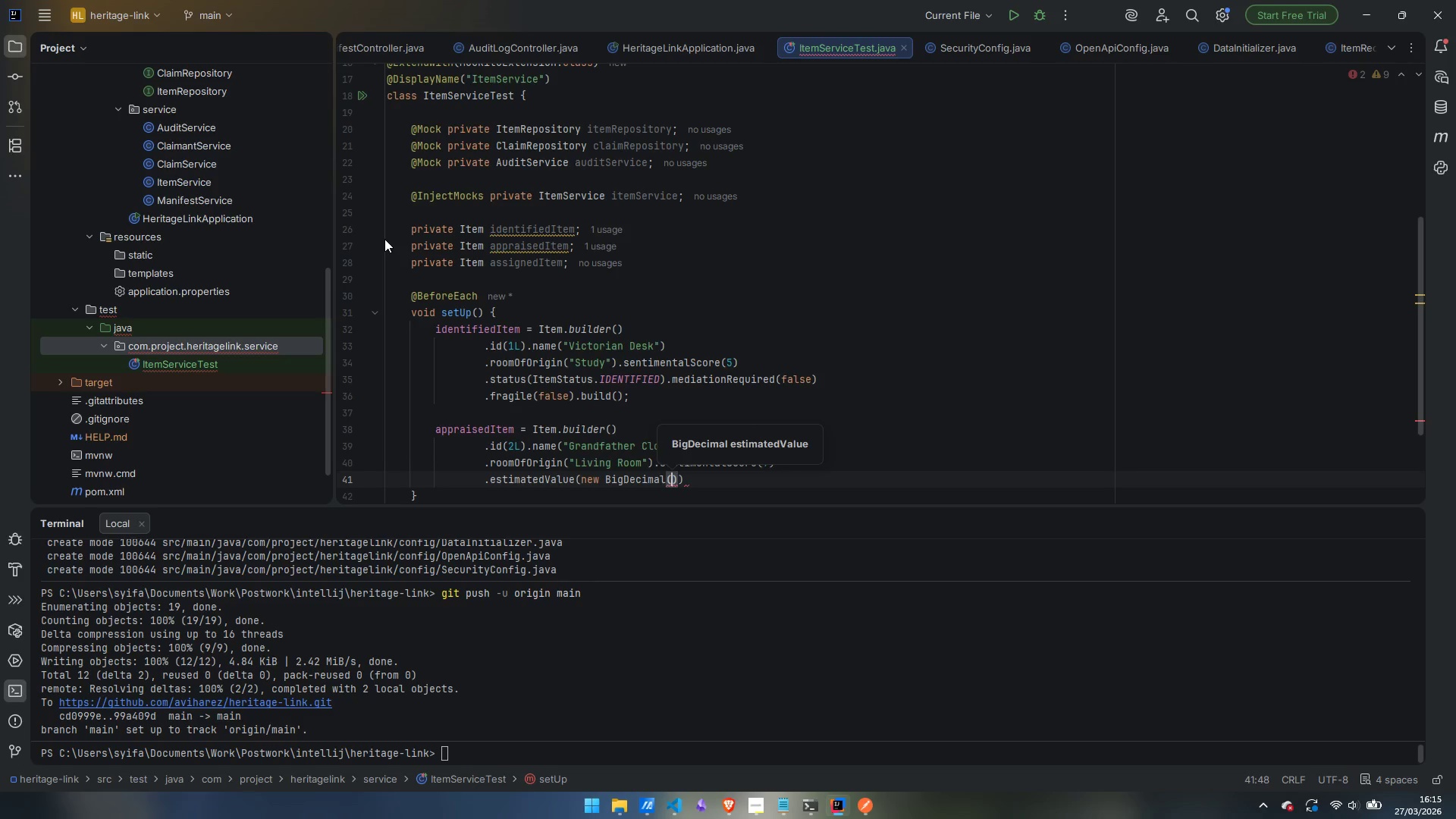 
type("4200.00)
 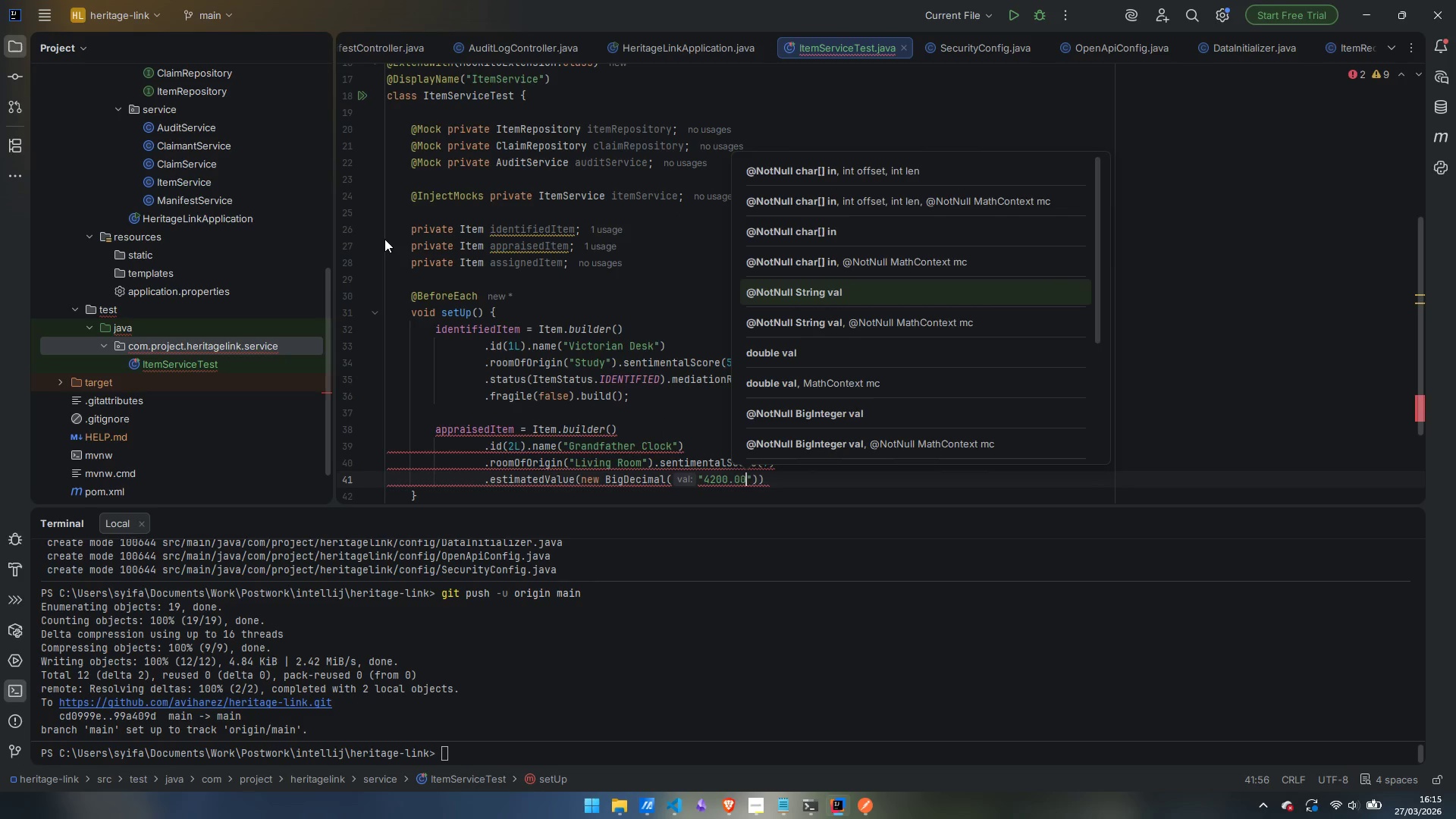 
key(ArrowRight)
 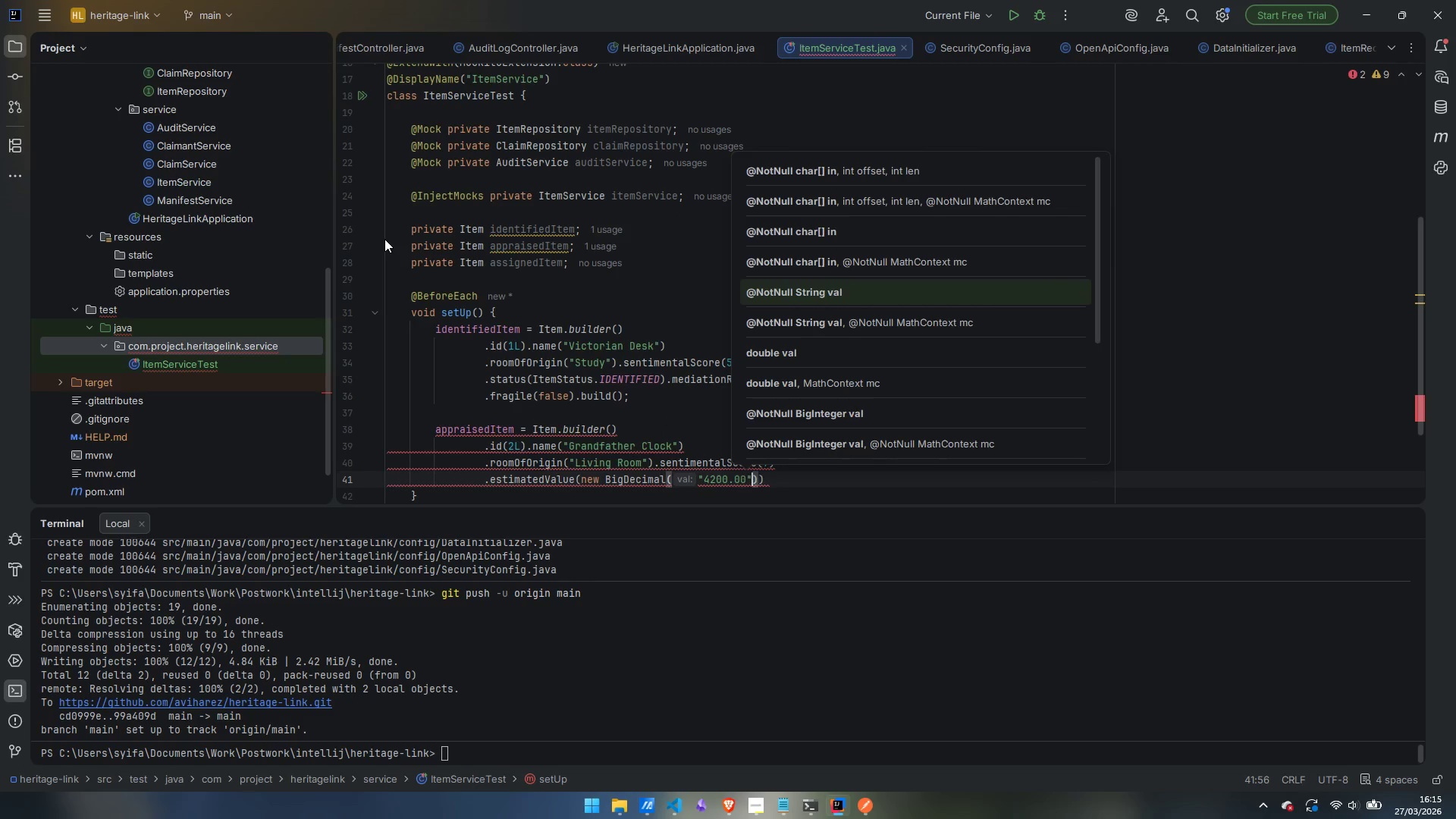 
key(ArrowRight)
 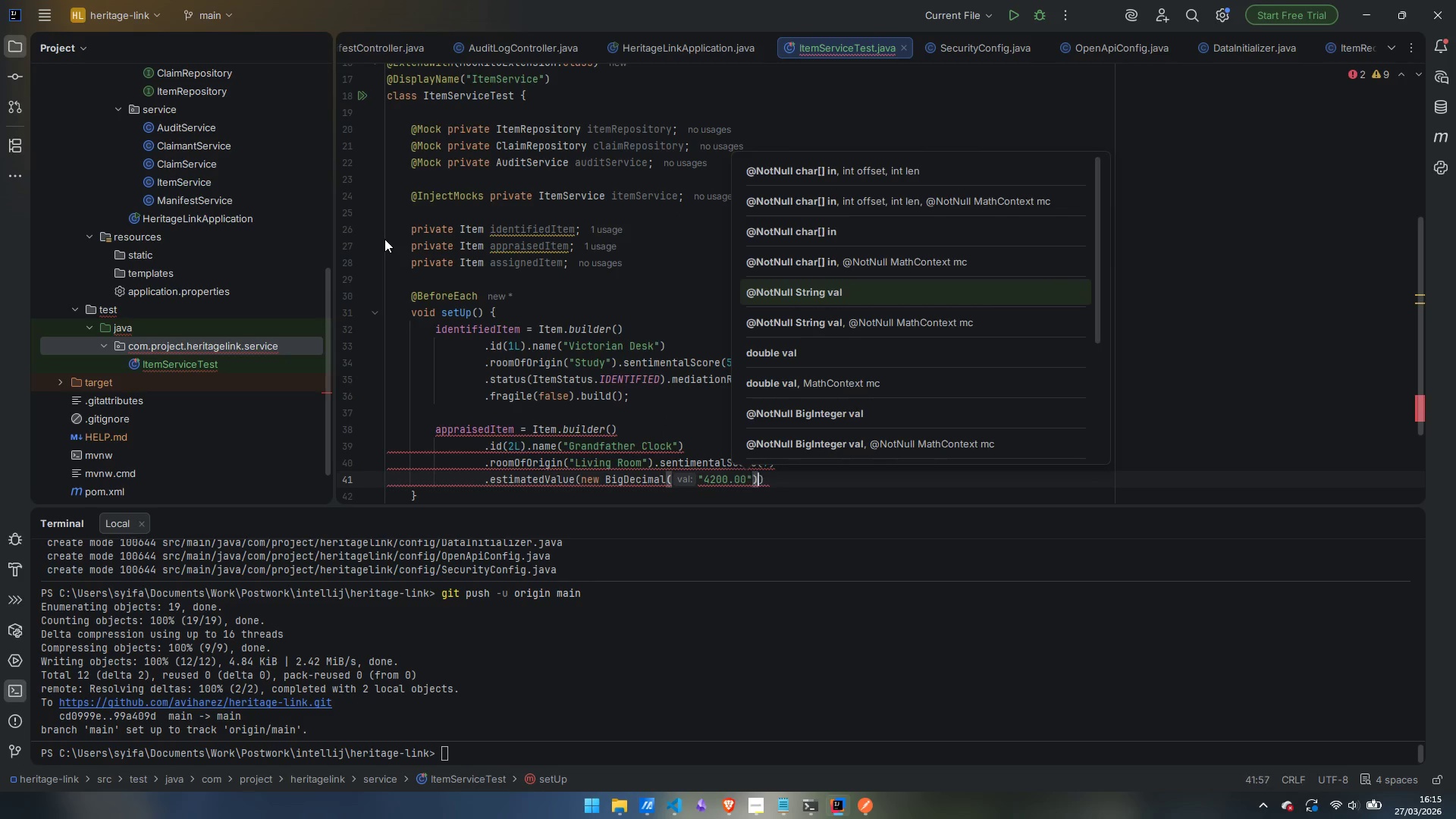 
key(ArrowRight)
 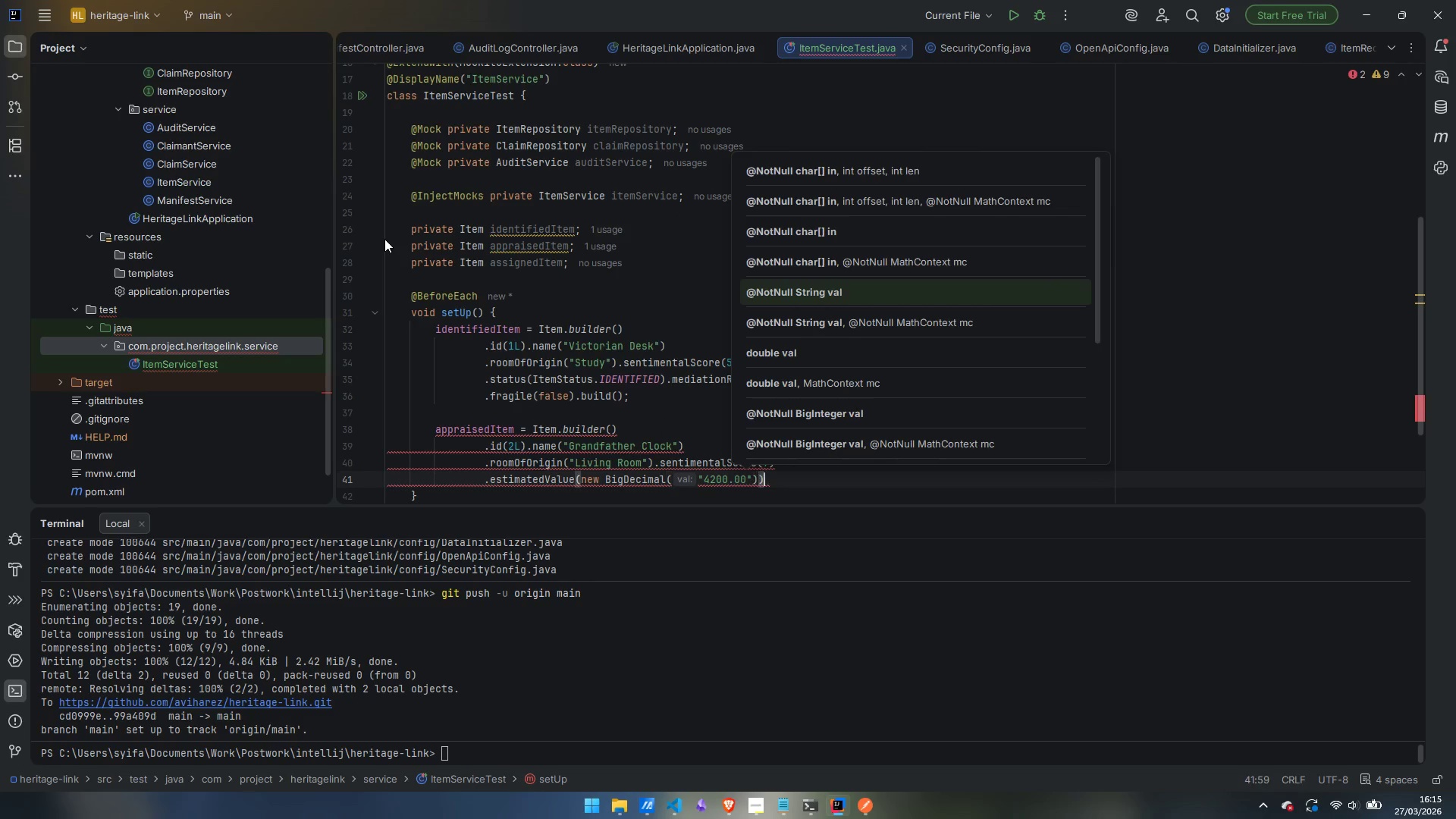 
key(Enter)
 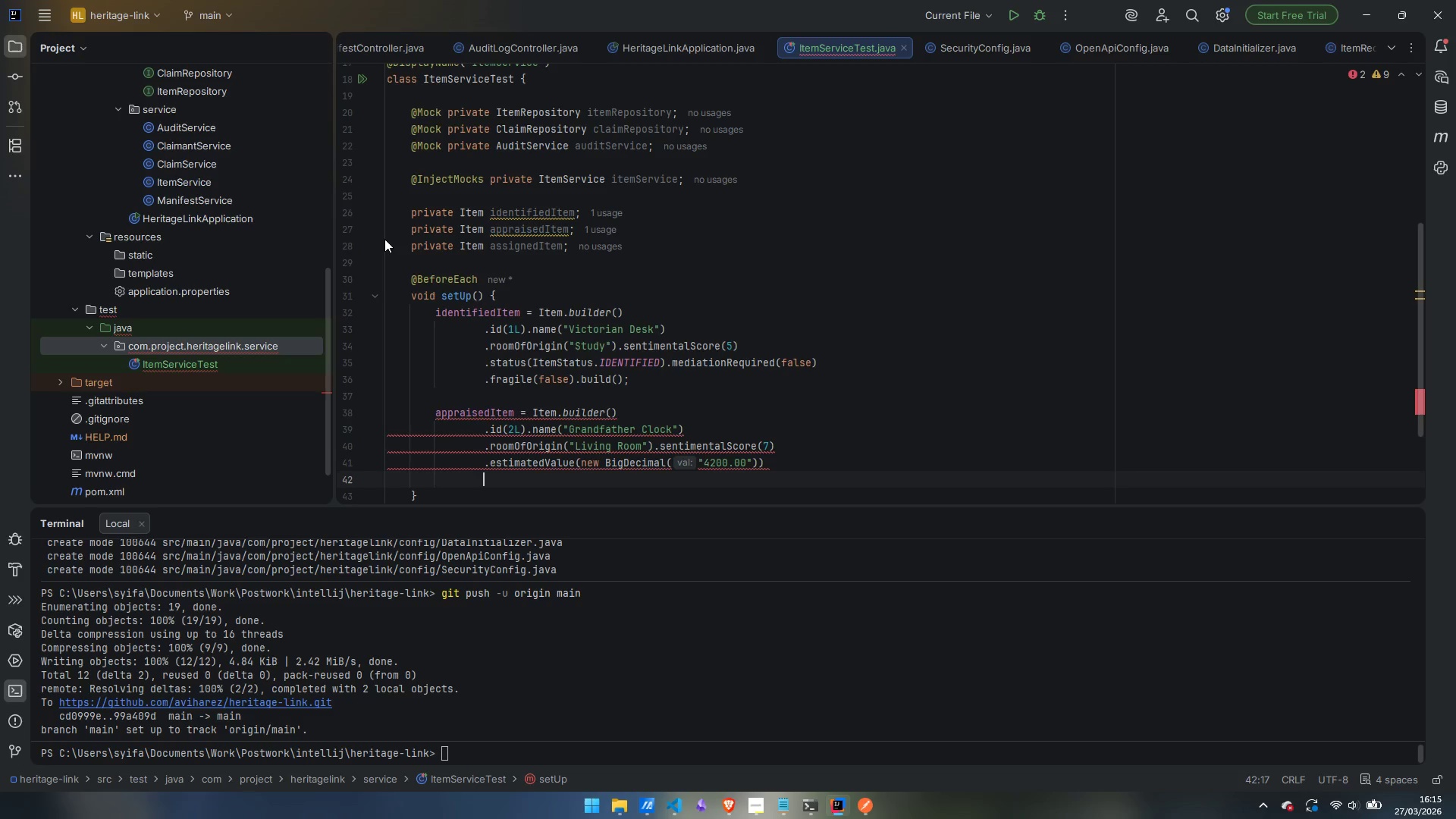 
type(.stat)
 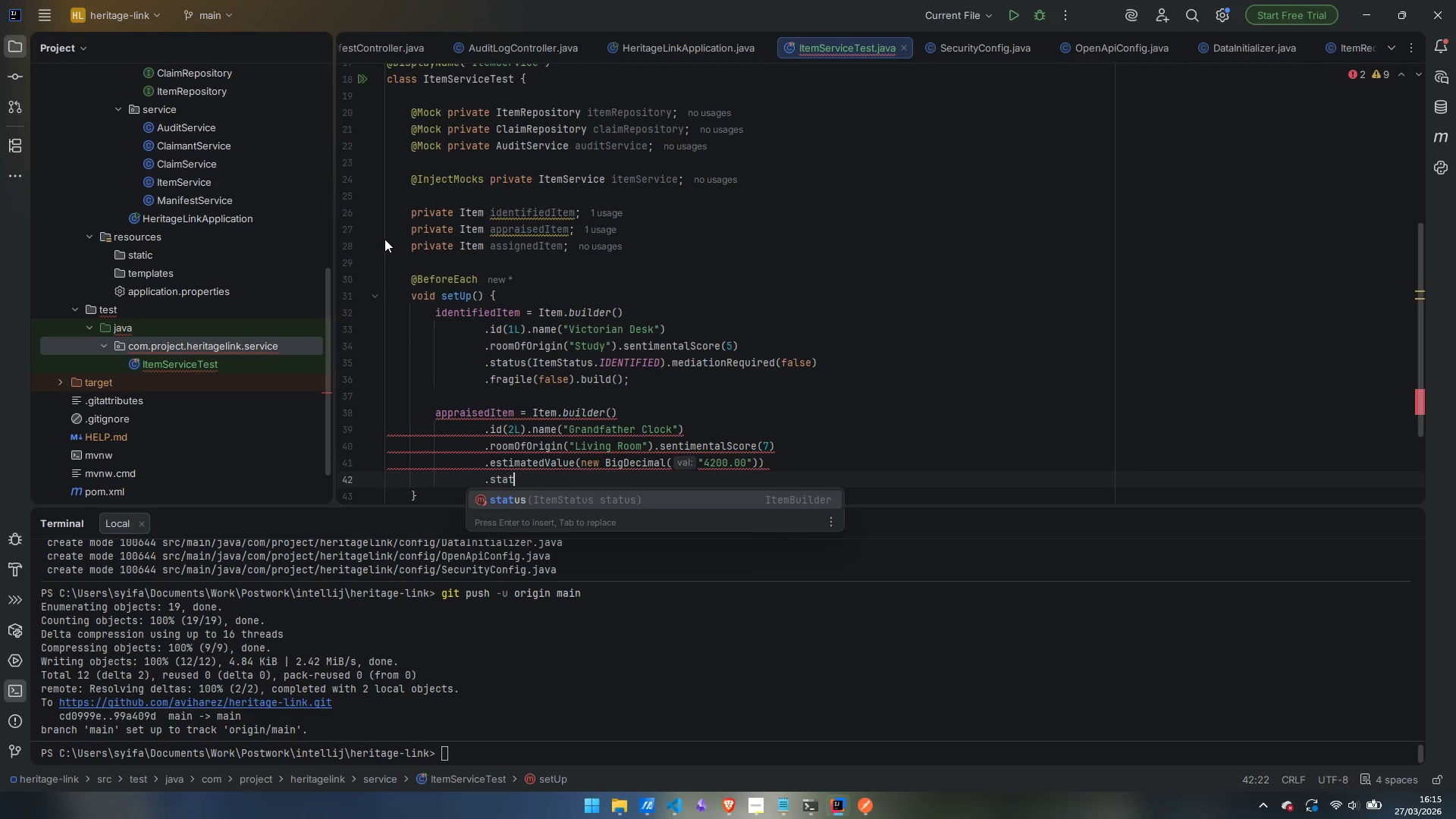 
key(Enter)
 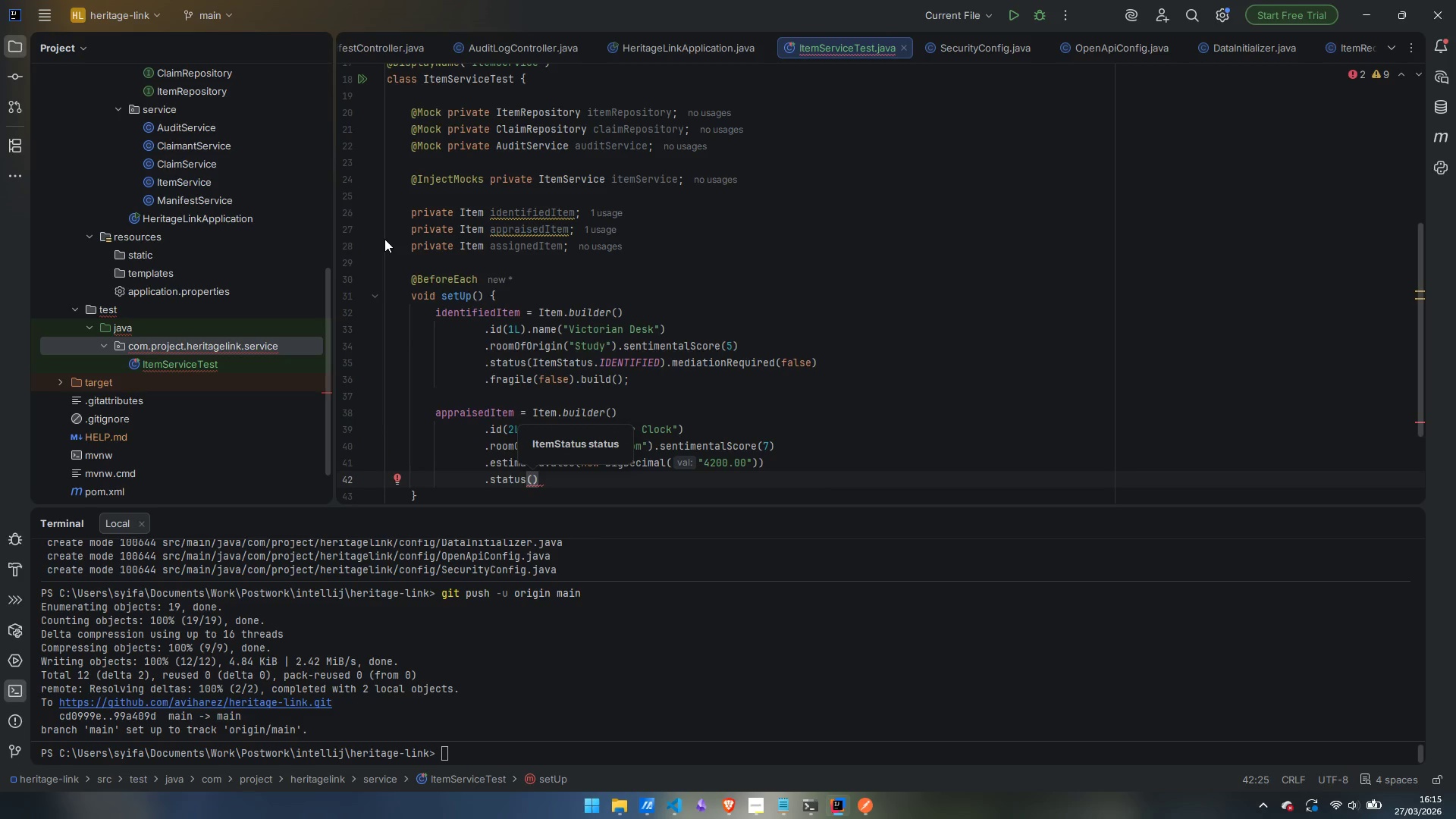 
type(ItemS)
 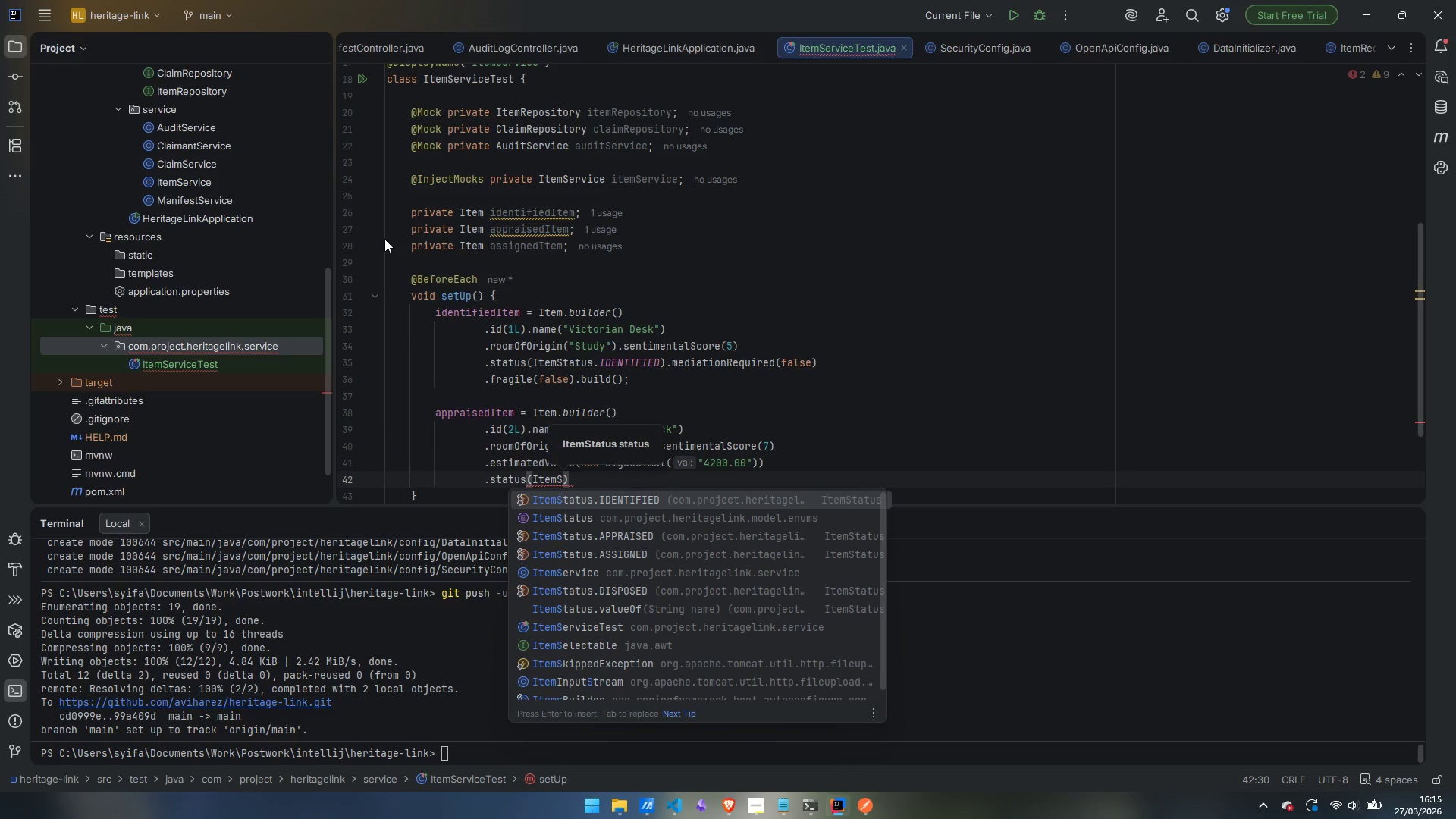 
key(ArrowDown)
 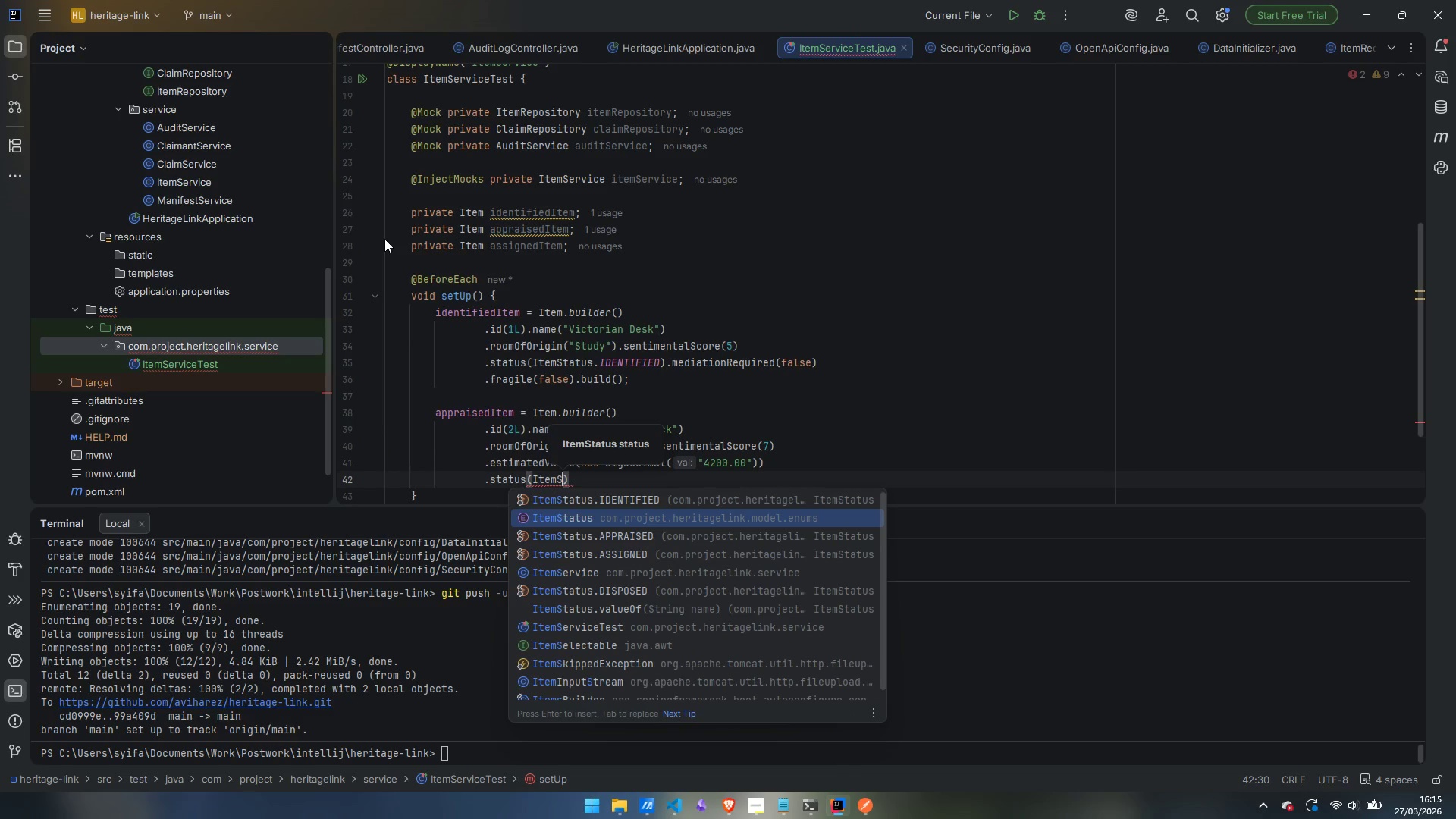 
key(ArrowDown)
 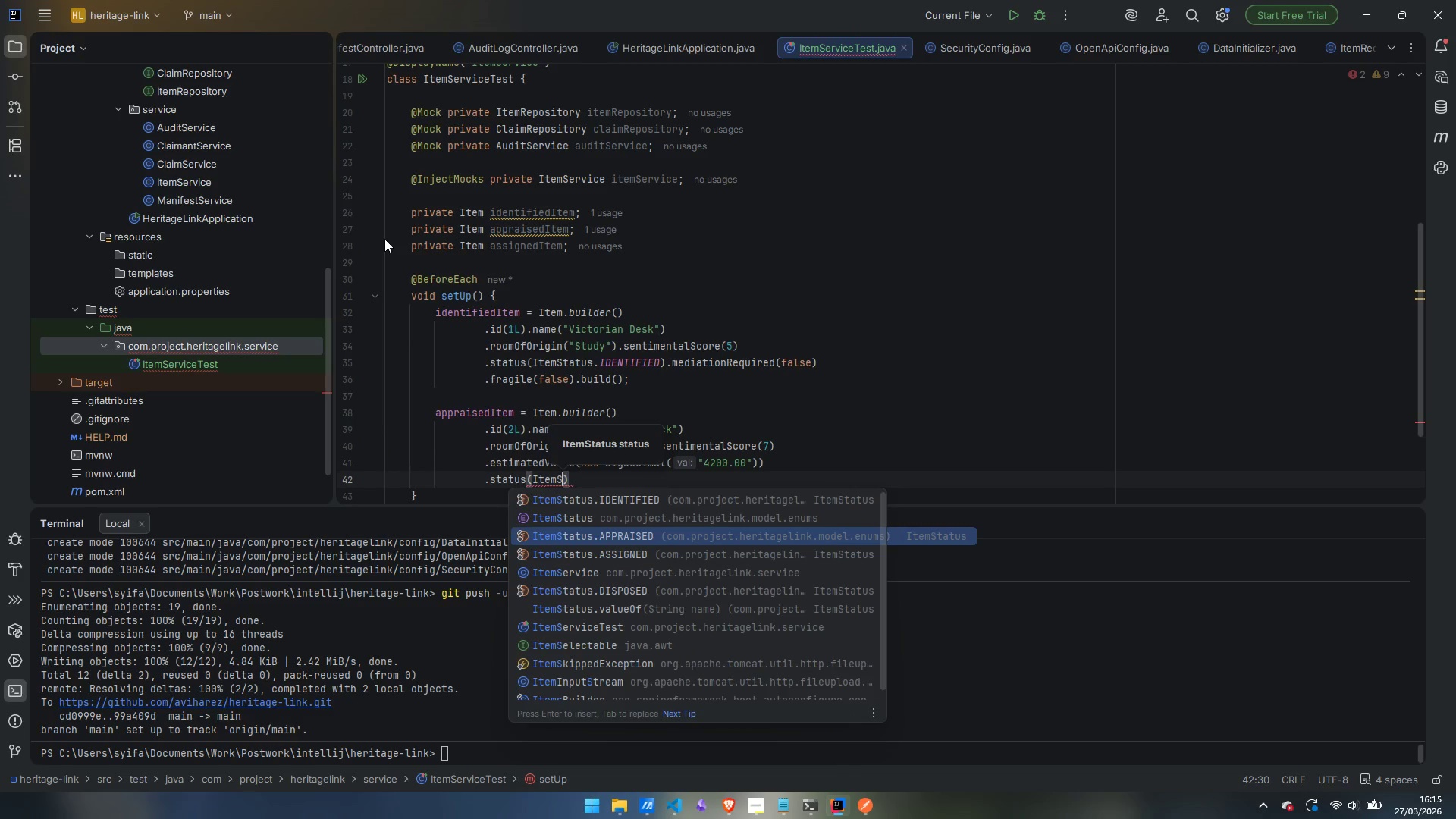 
key(Enter)
 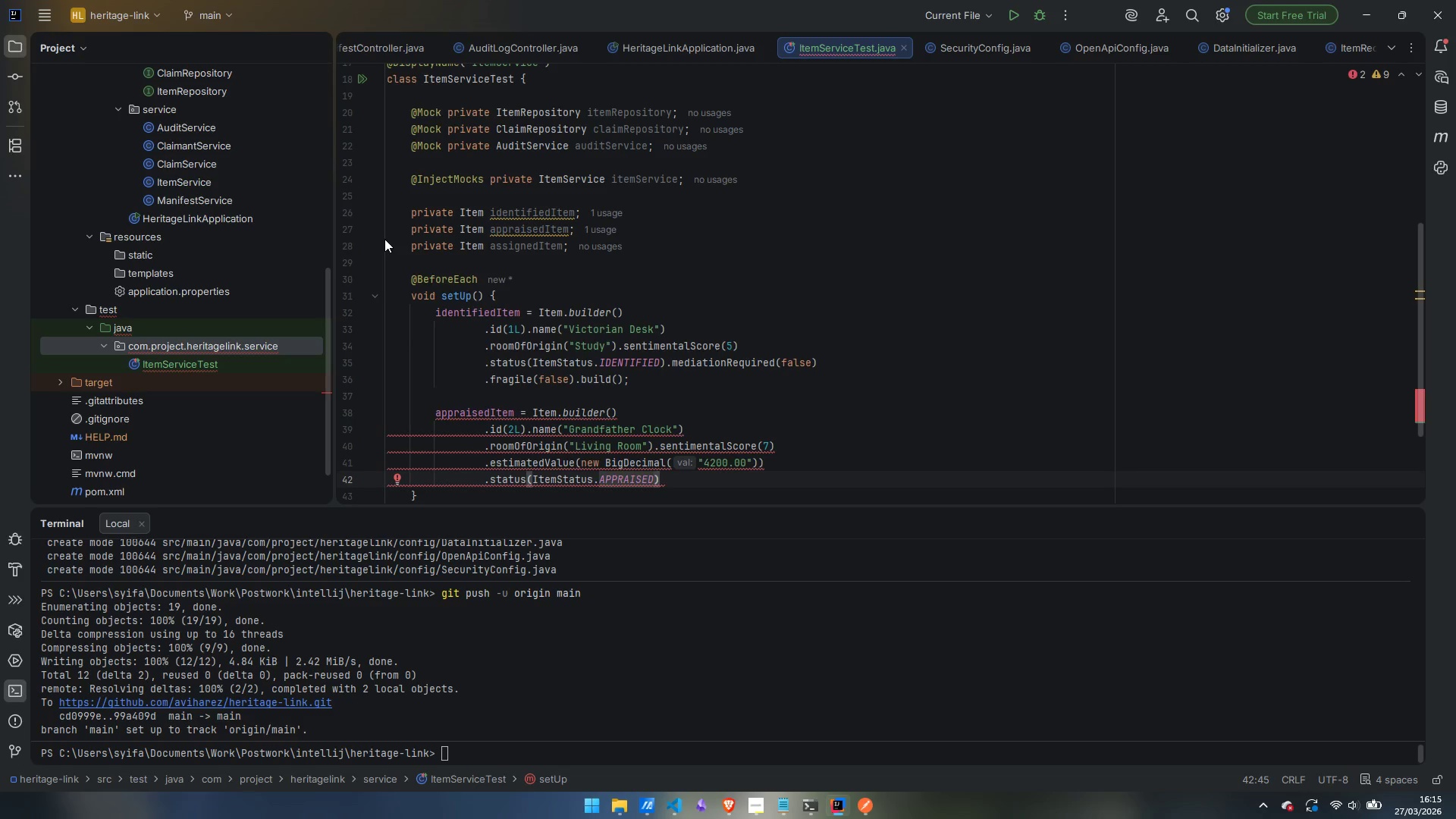 
key(ArrowRight)
 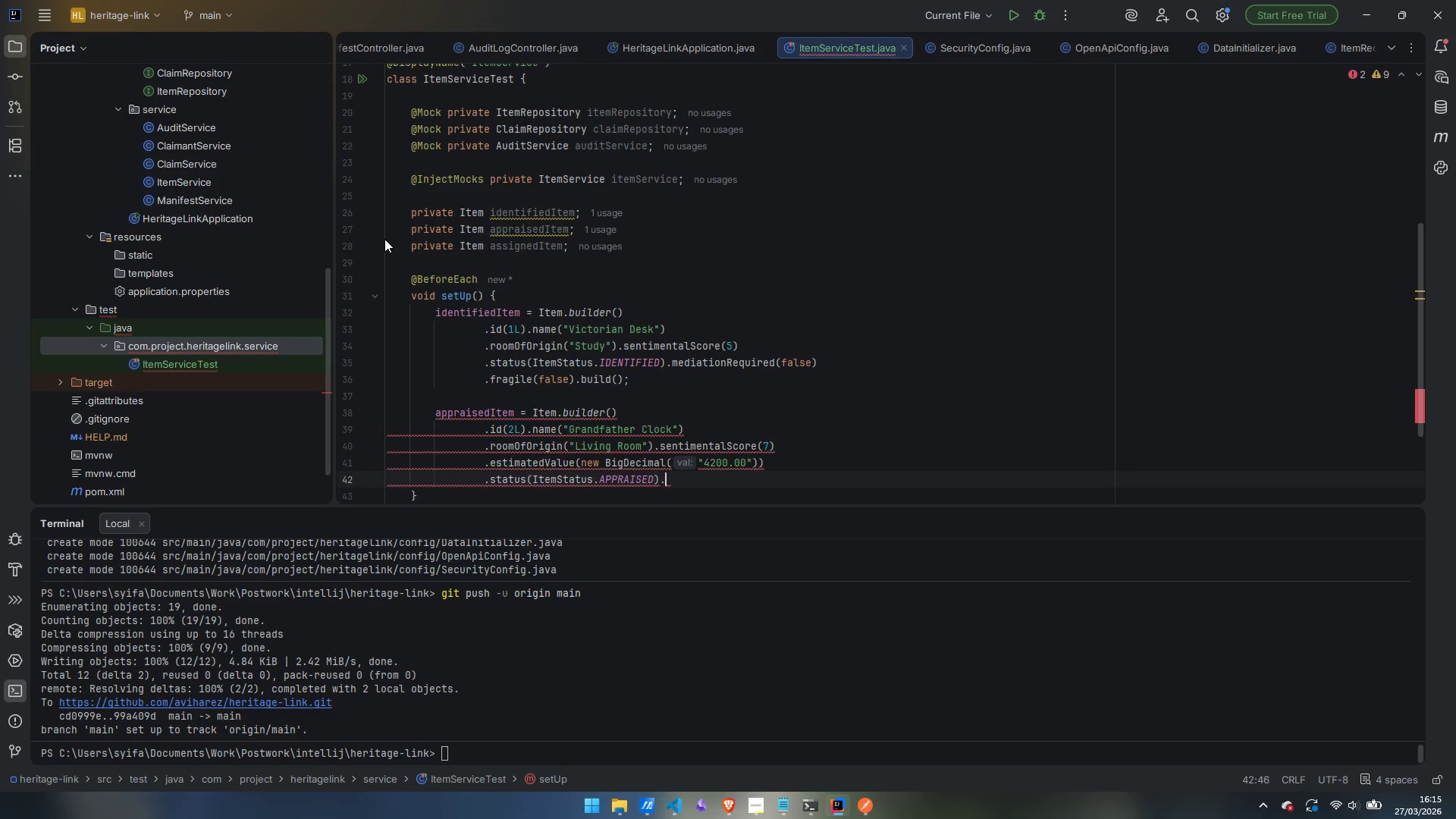 
type(.med)
 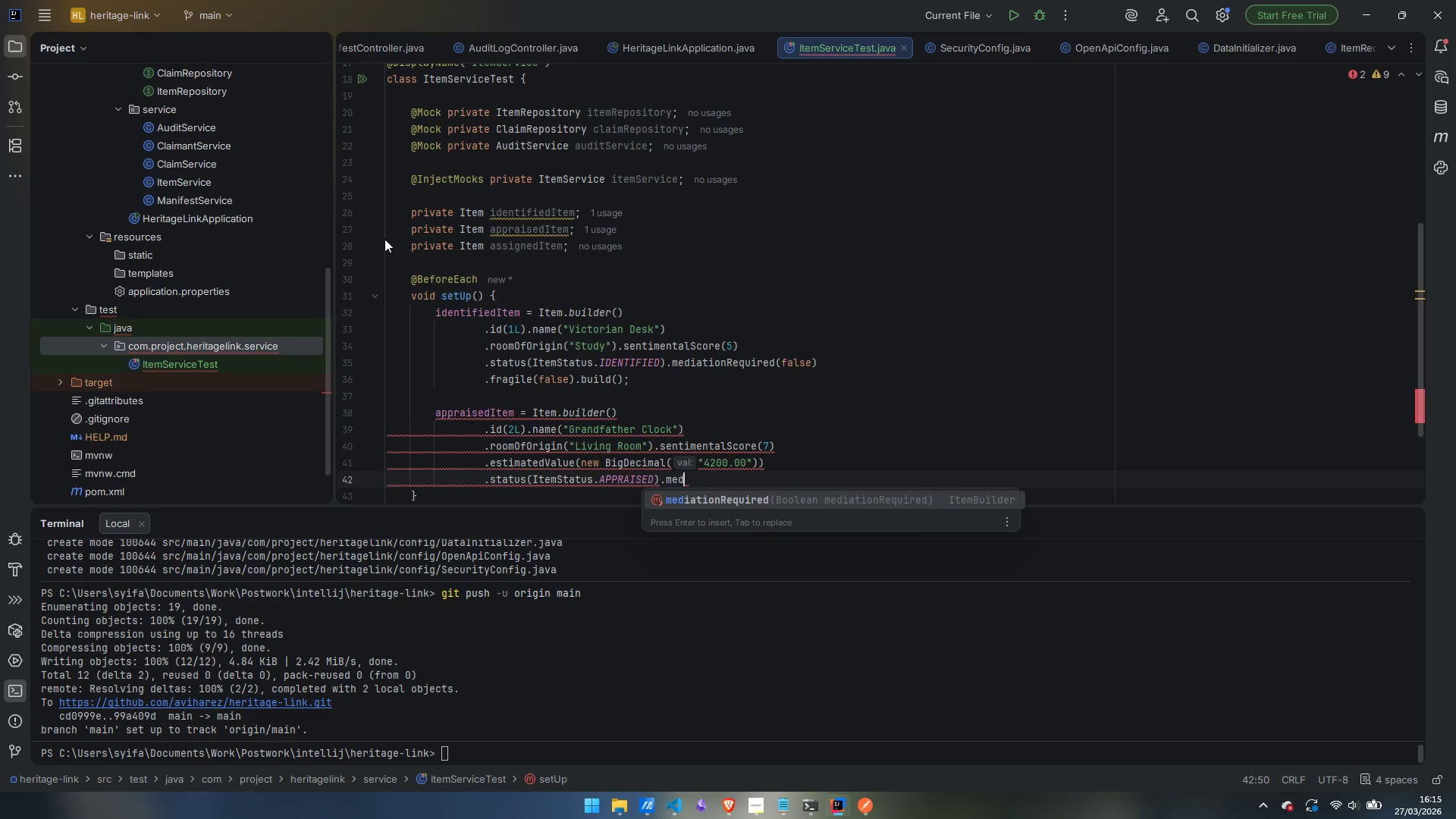 
key(Enter)
 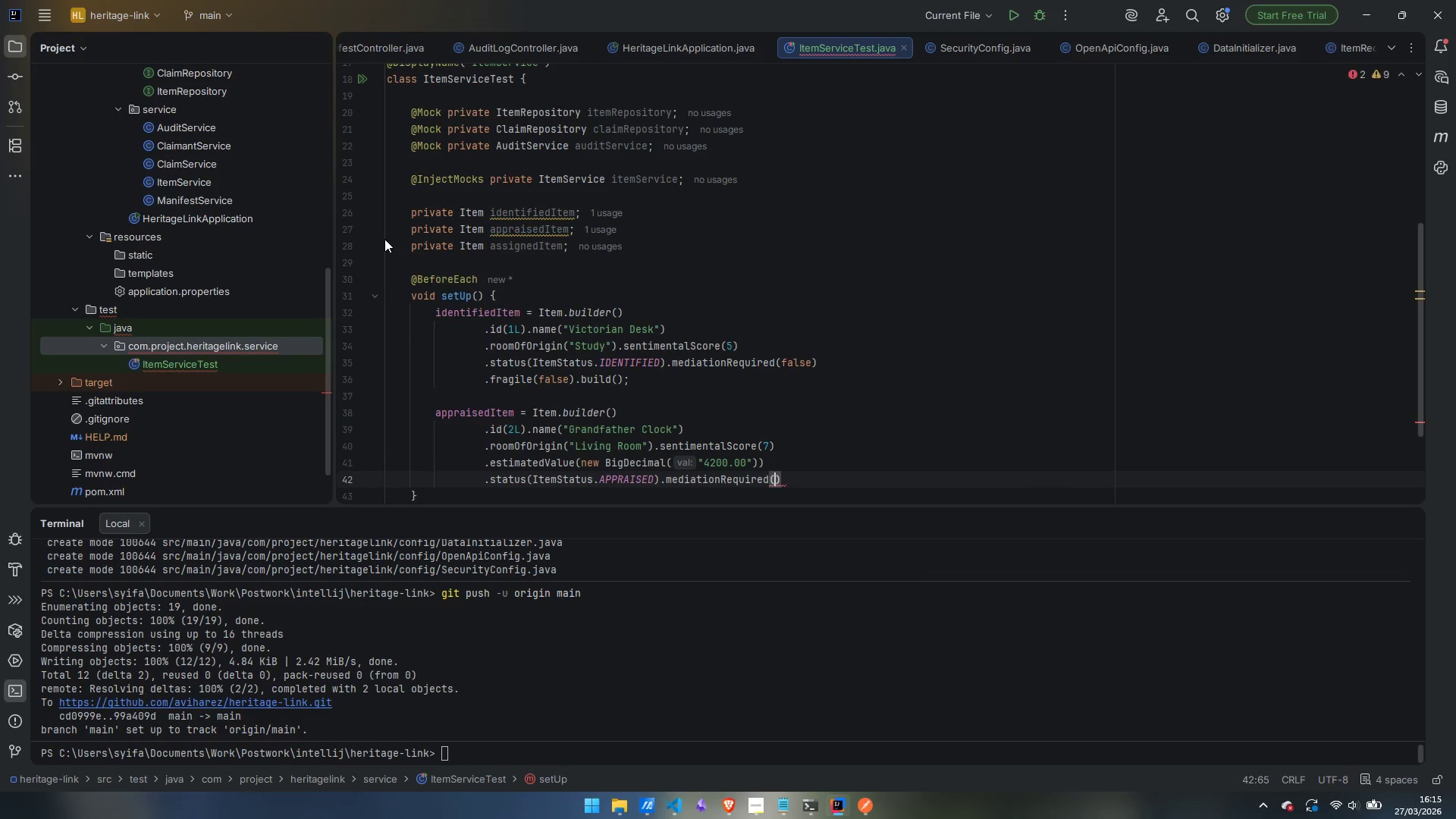 
type(fa)
 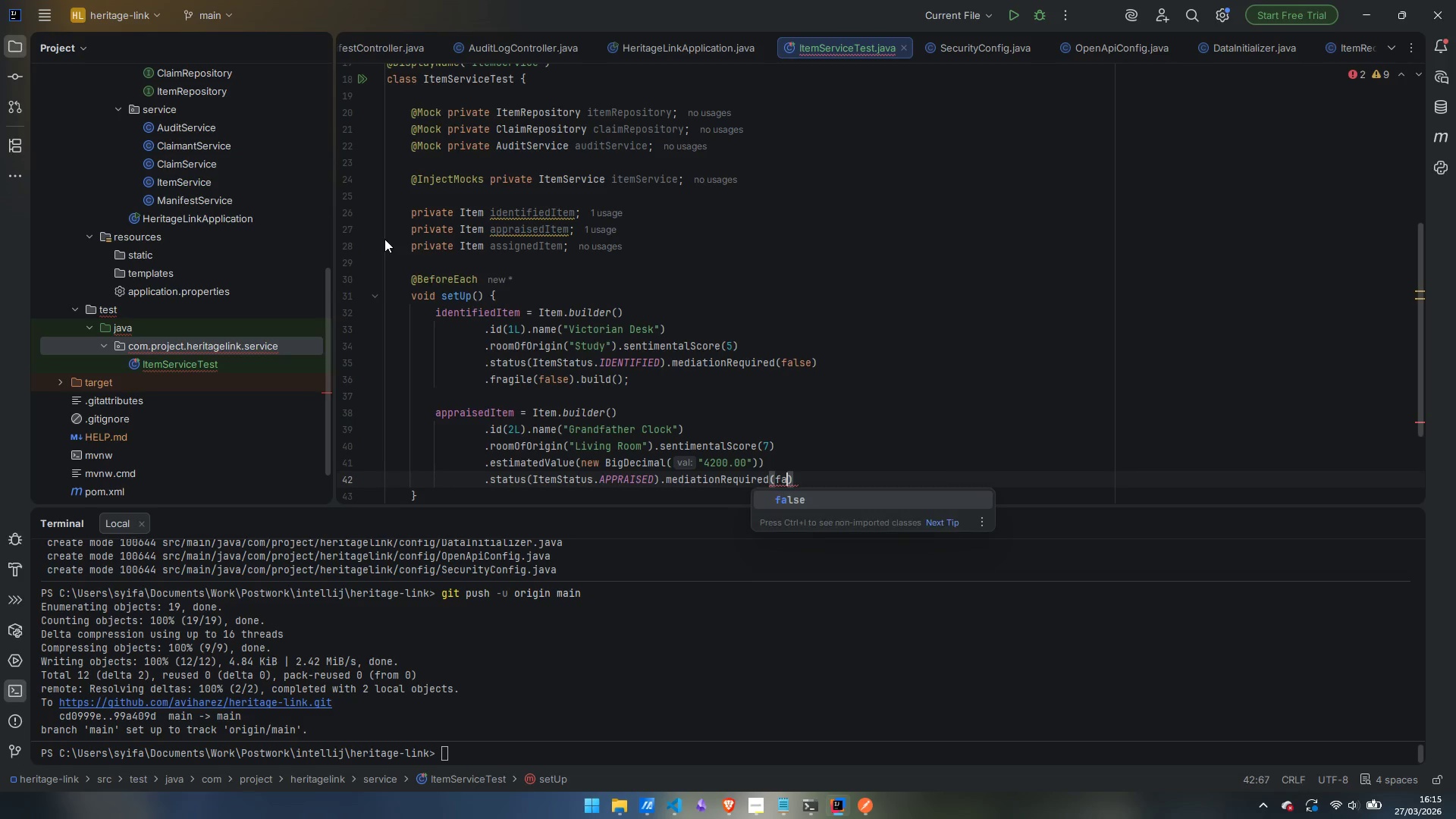 
key(Enter)
 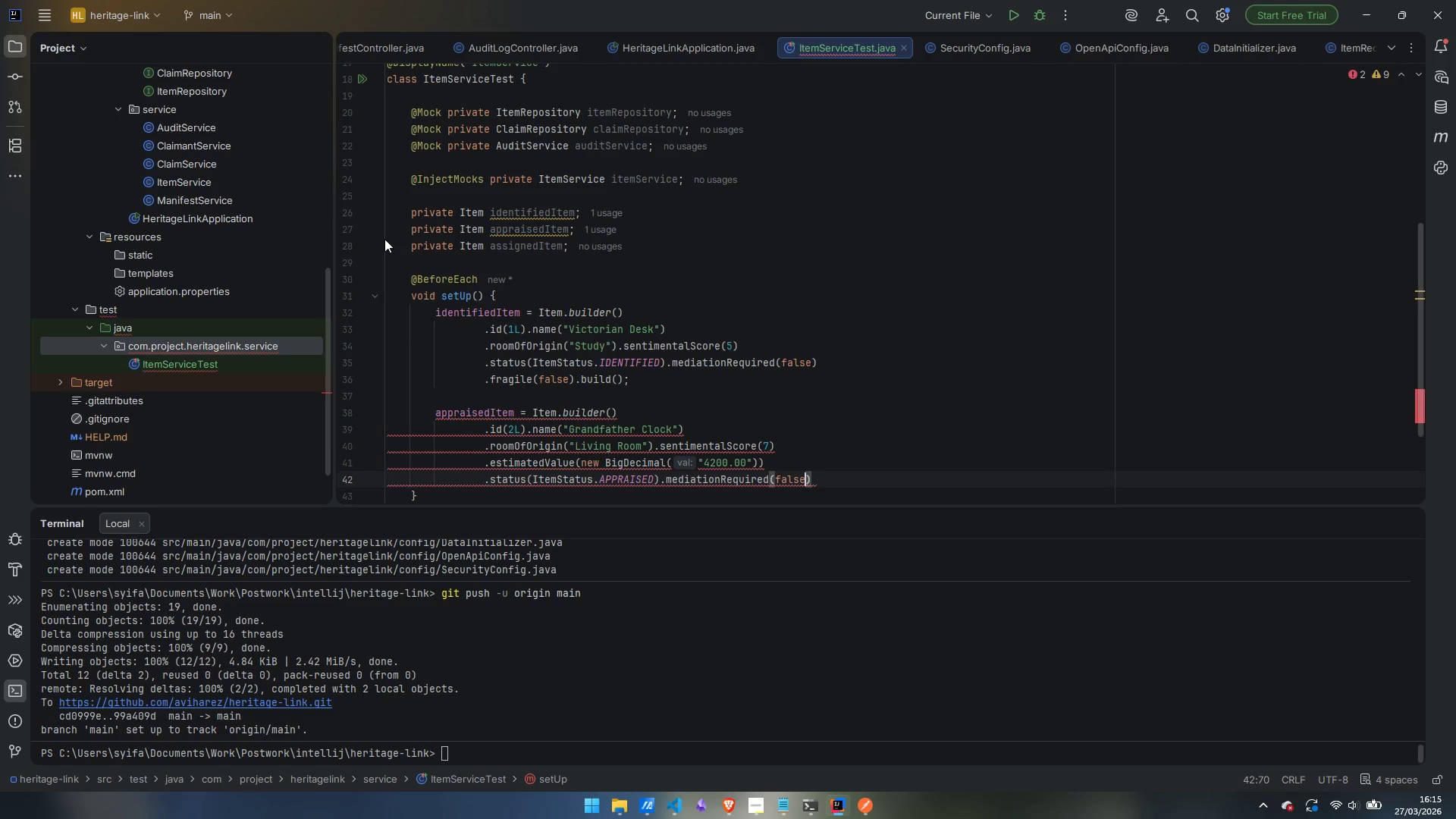 
key(ArrowRight)
 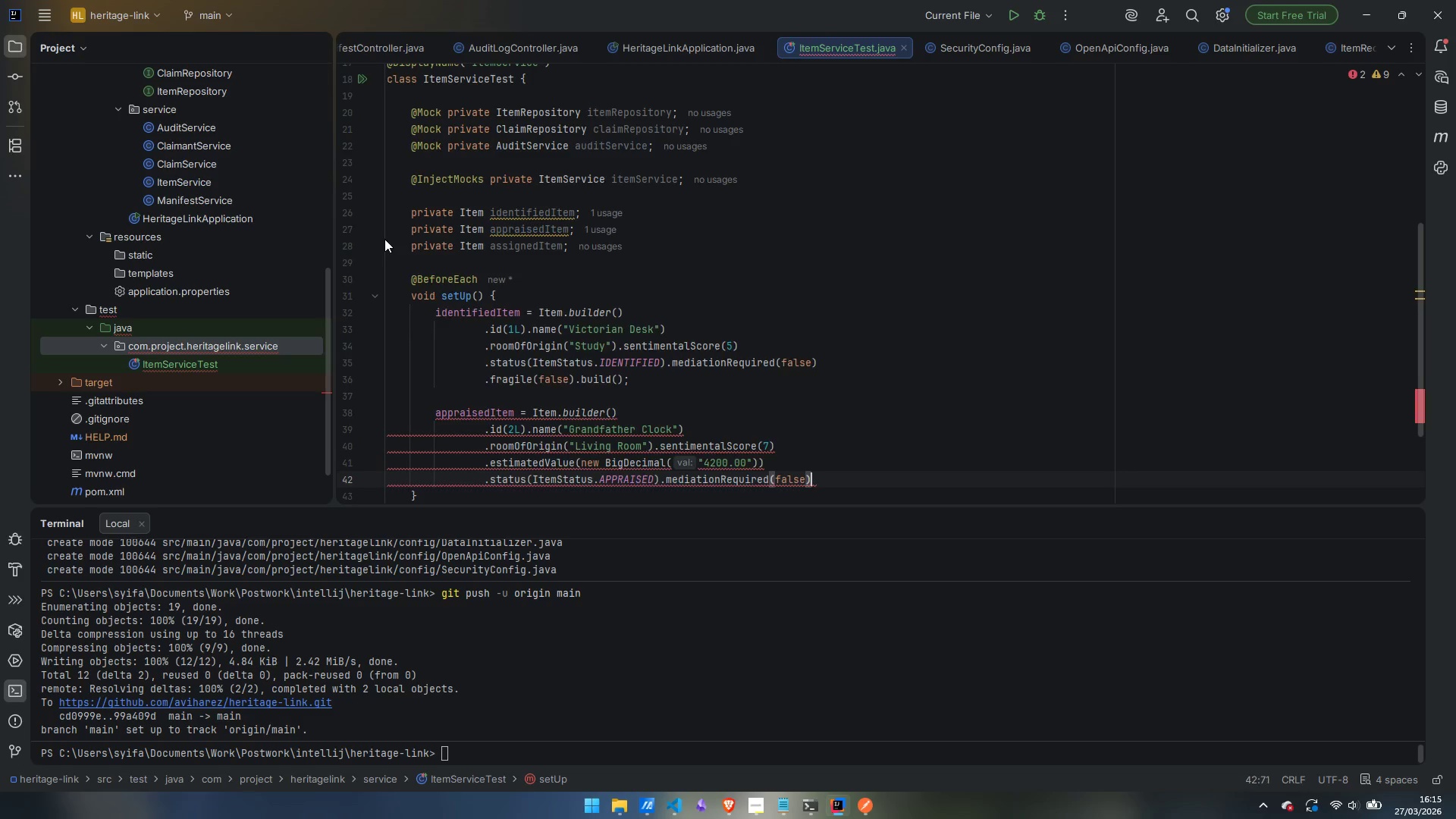 
key(Enter)
 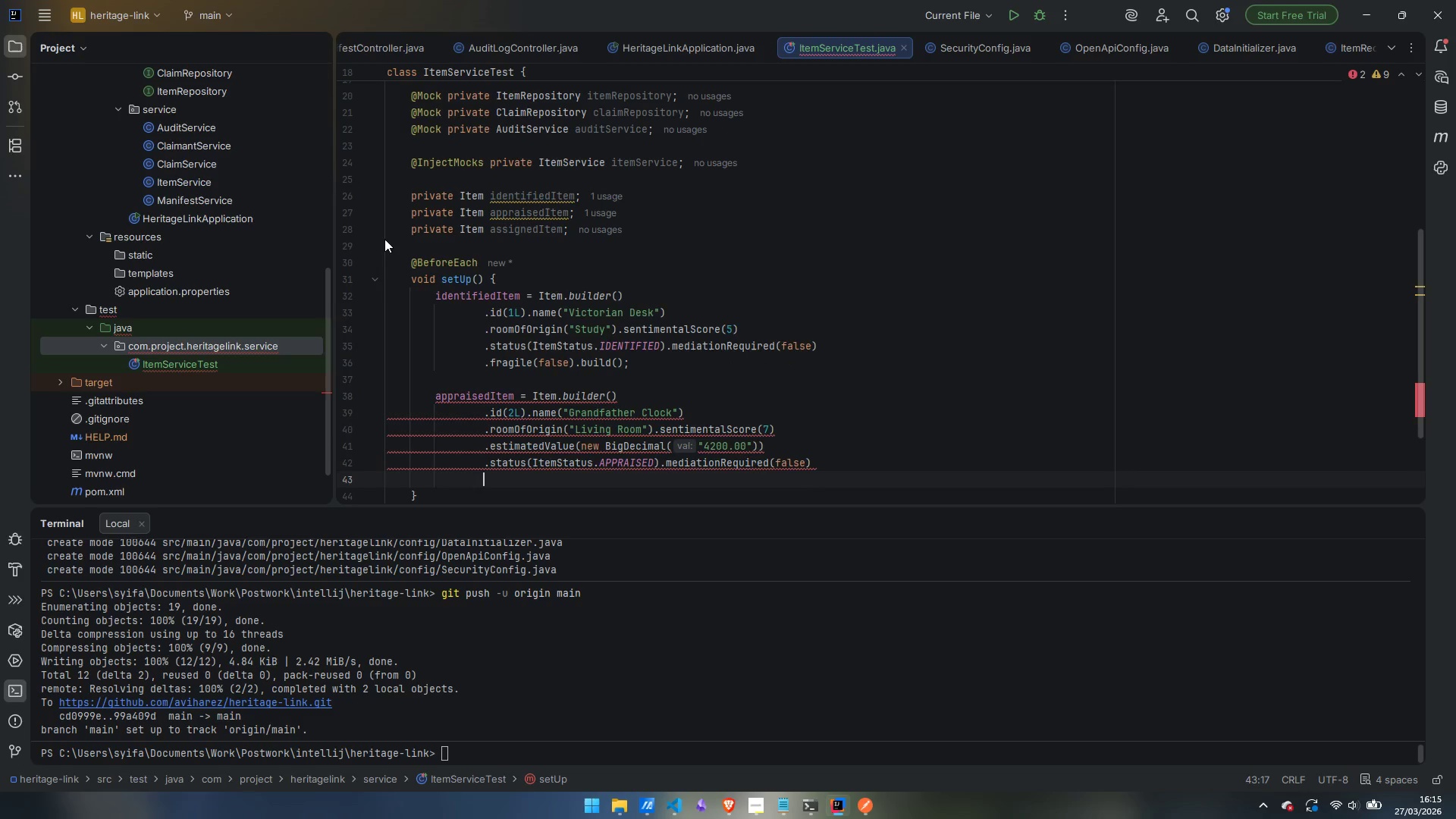 
type(.gra)
key(Backspace)
key(Backspace)
key(Backspace)
type(gr)
key(Backspace)
key(Backspace)
type(fr)
 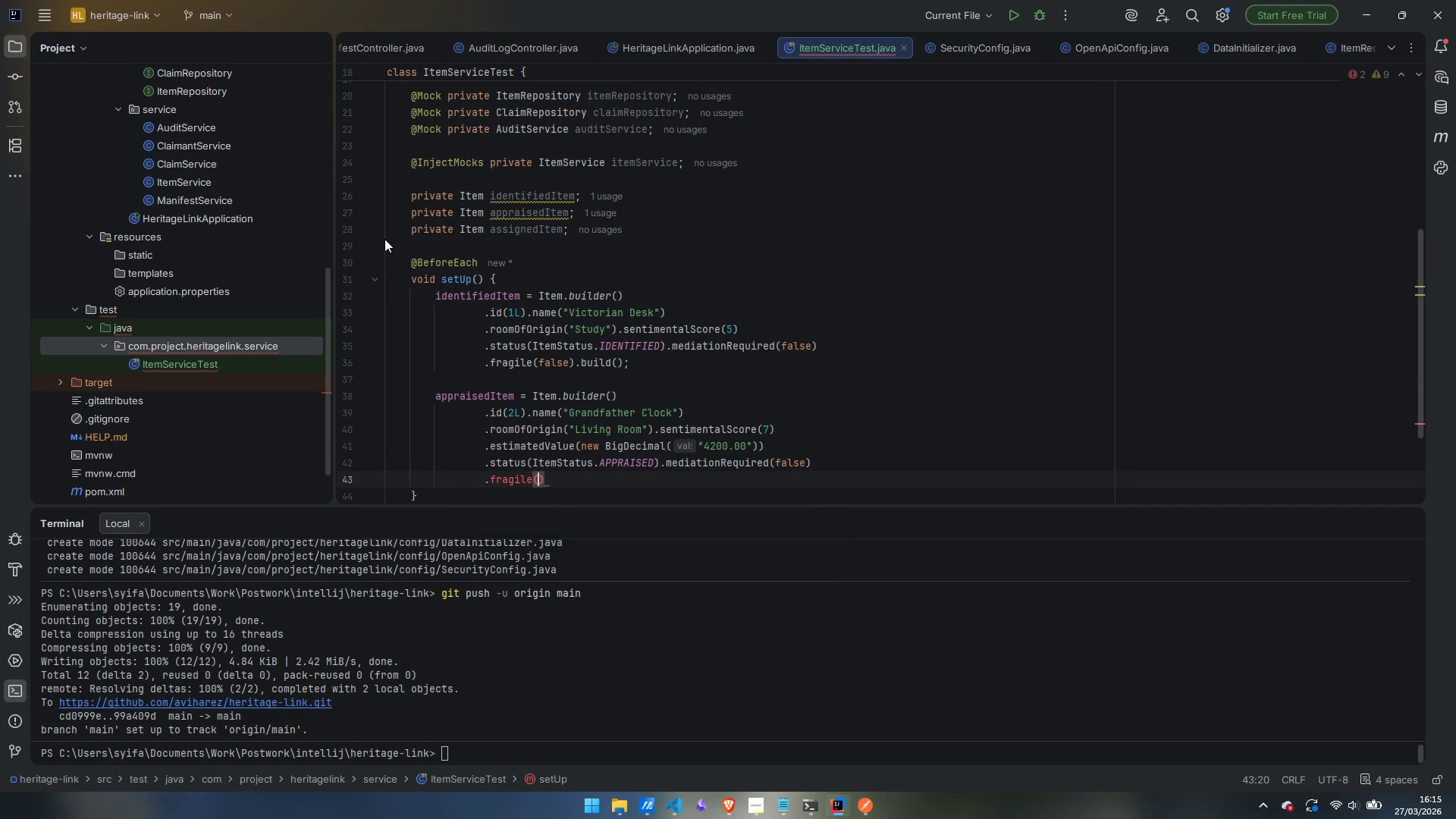 
key(Enter)
 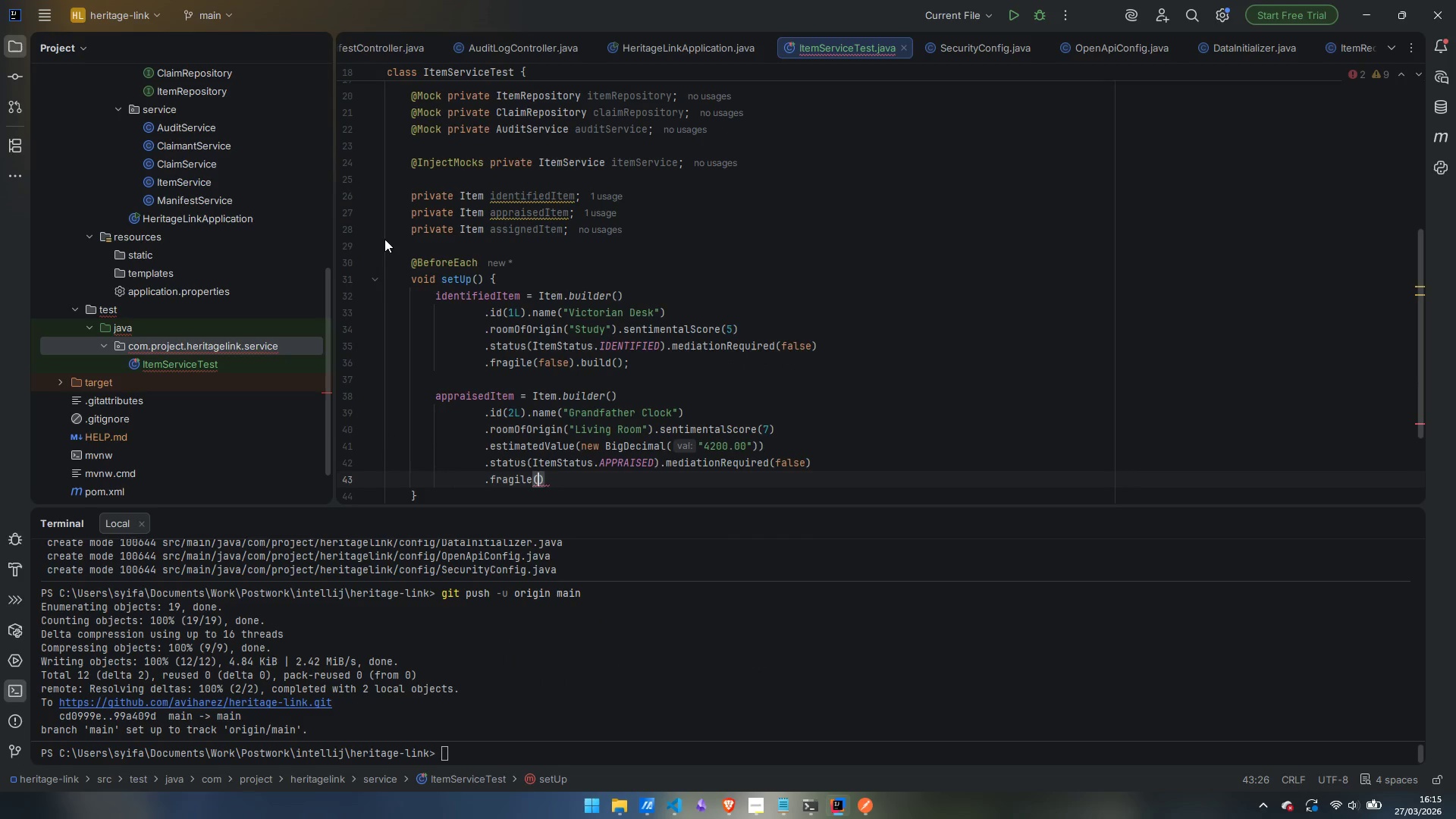 
type(tr)
 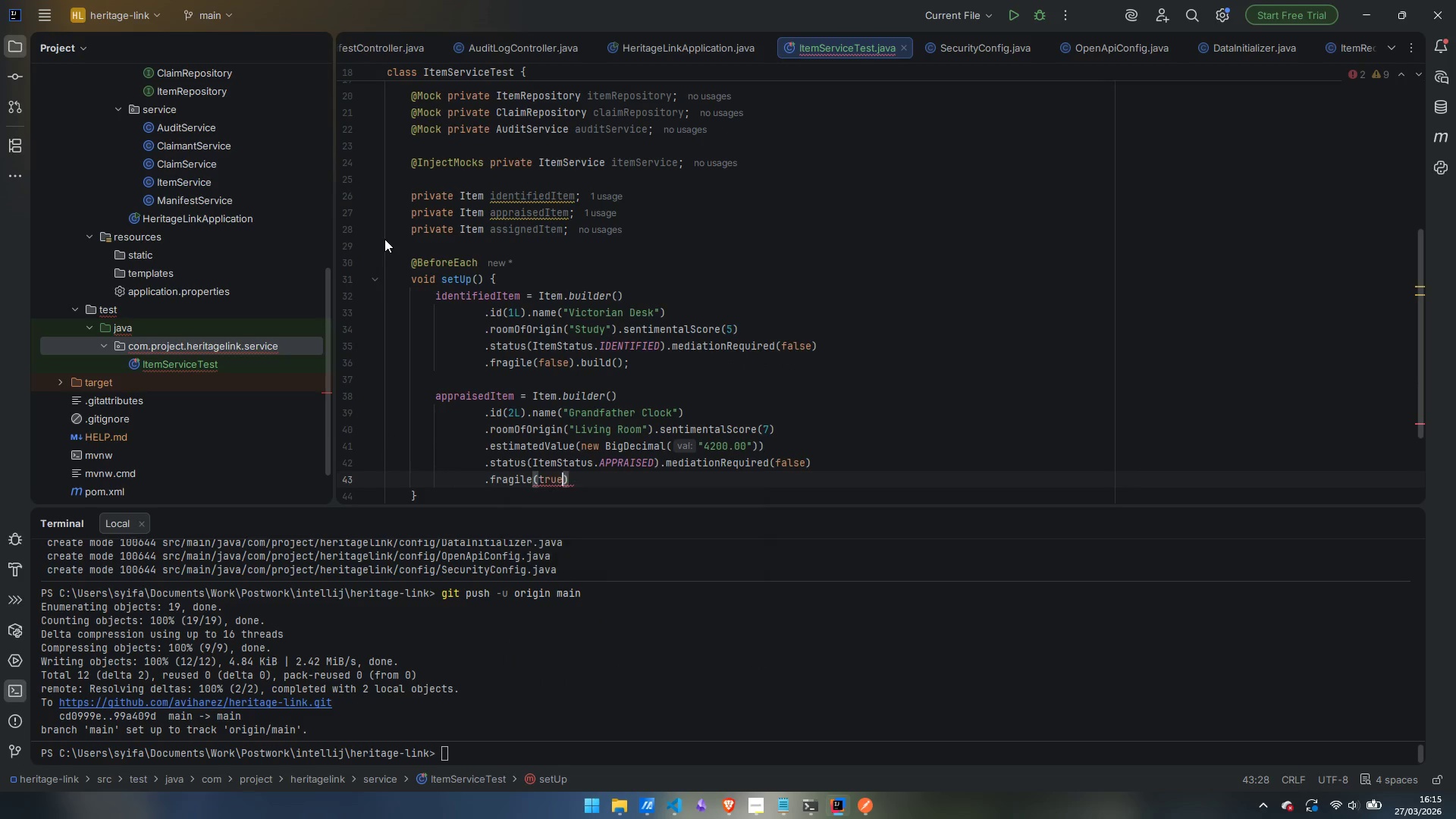 
key(Enter)
 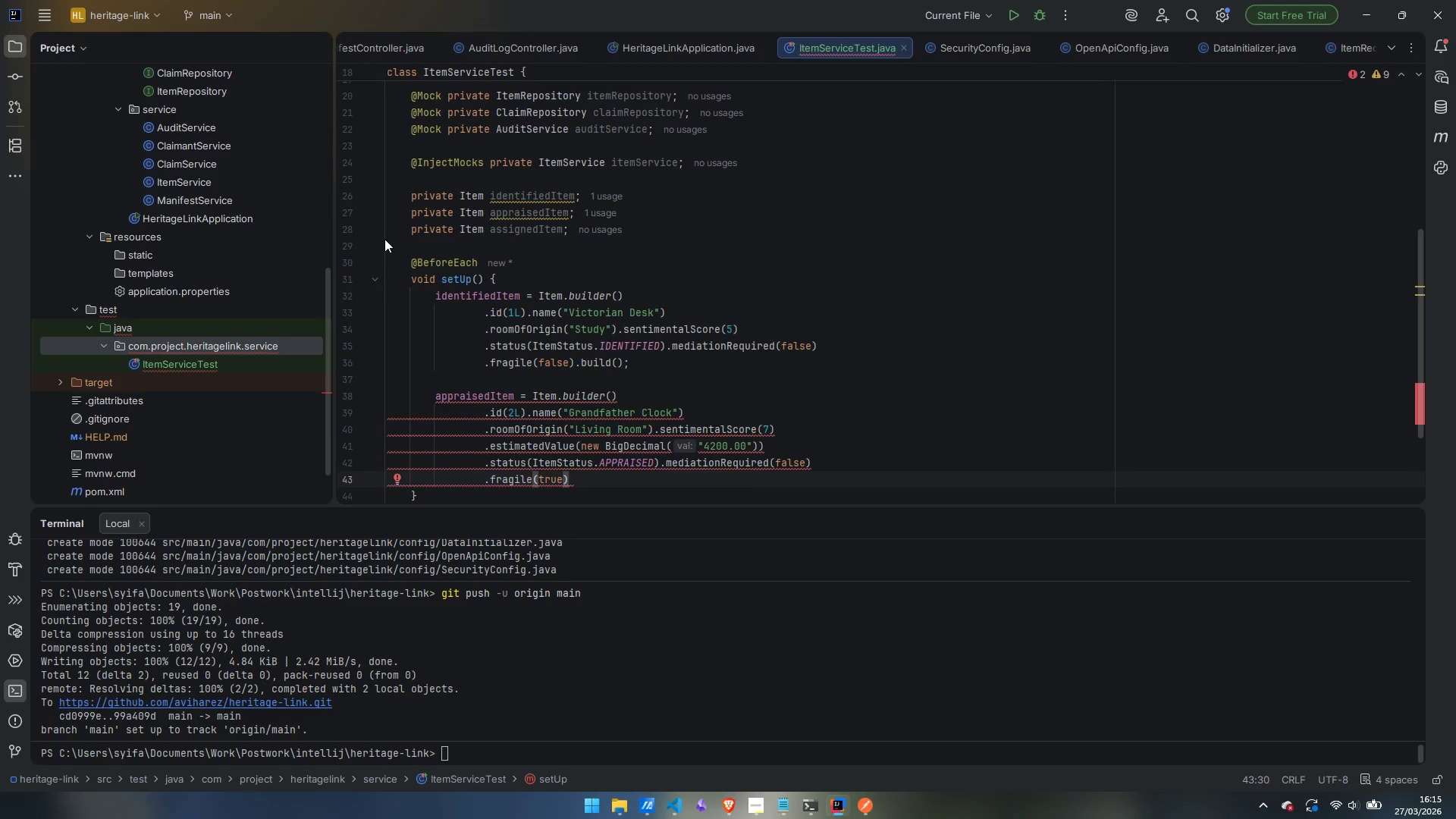 
key(ArrowRight)
 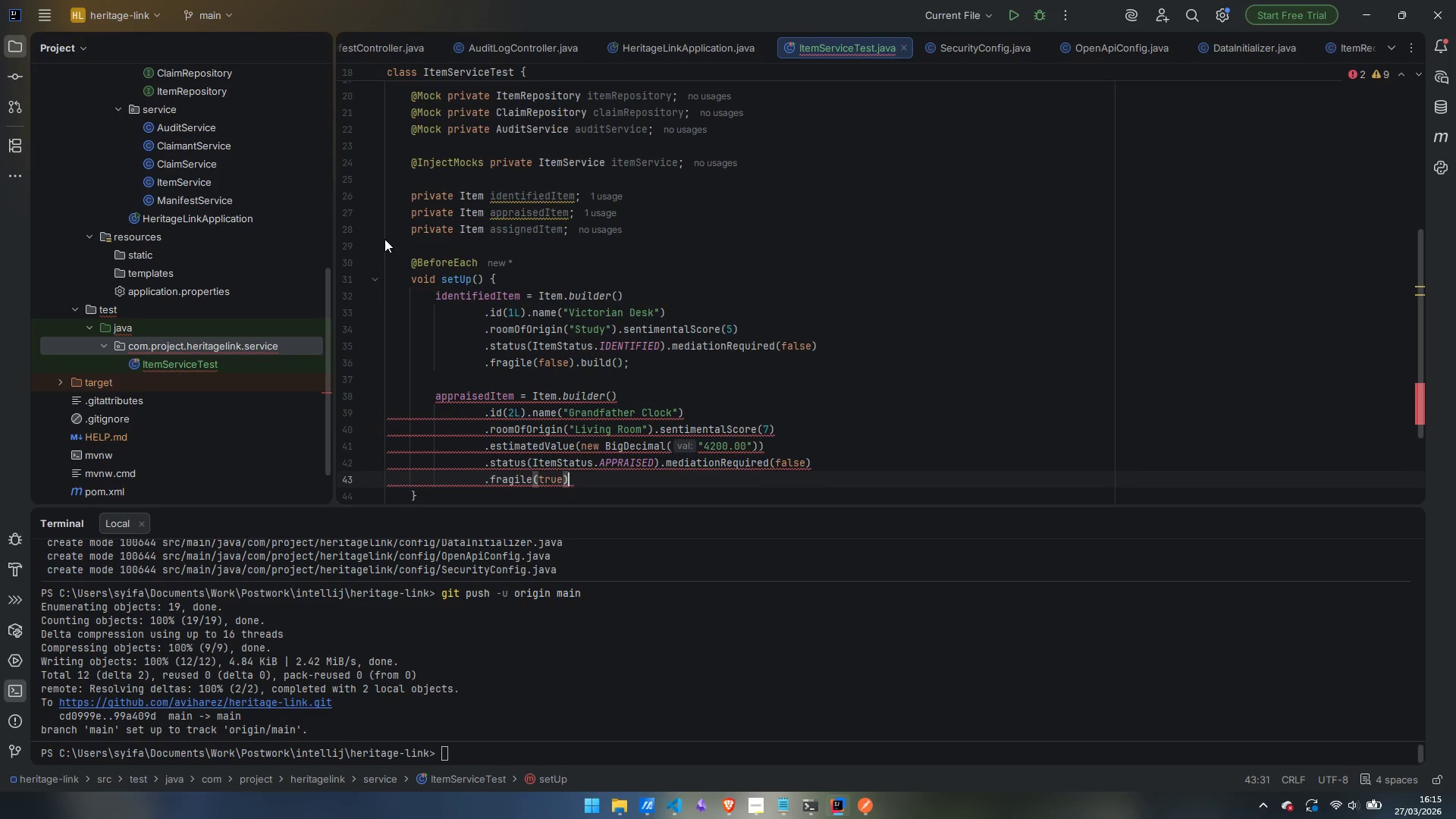 
key(Period)
 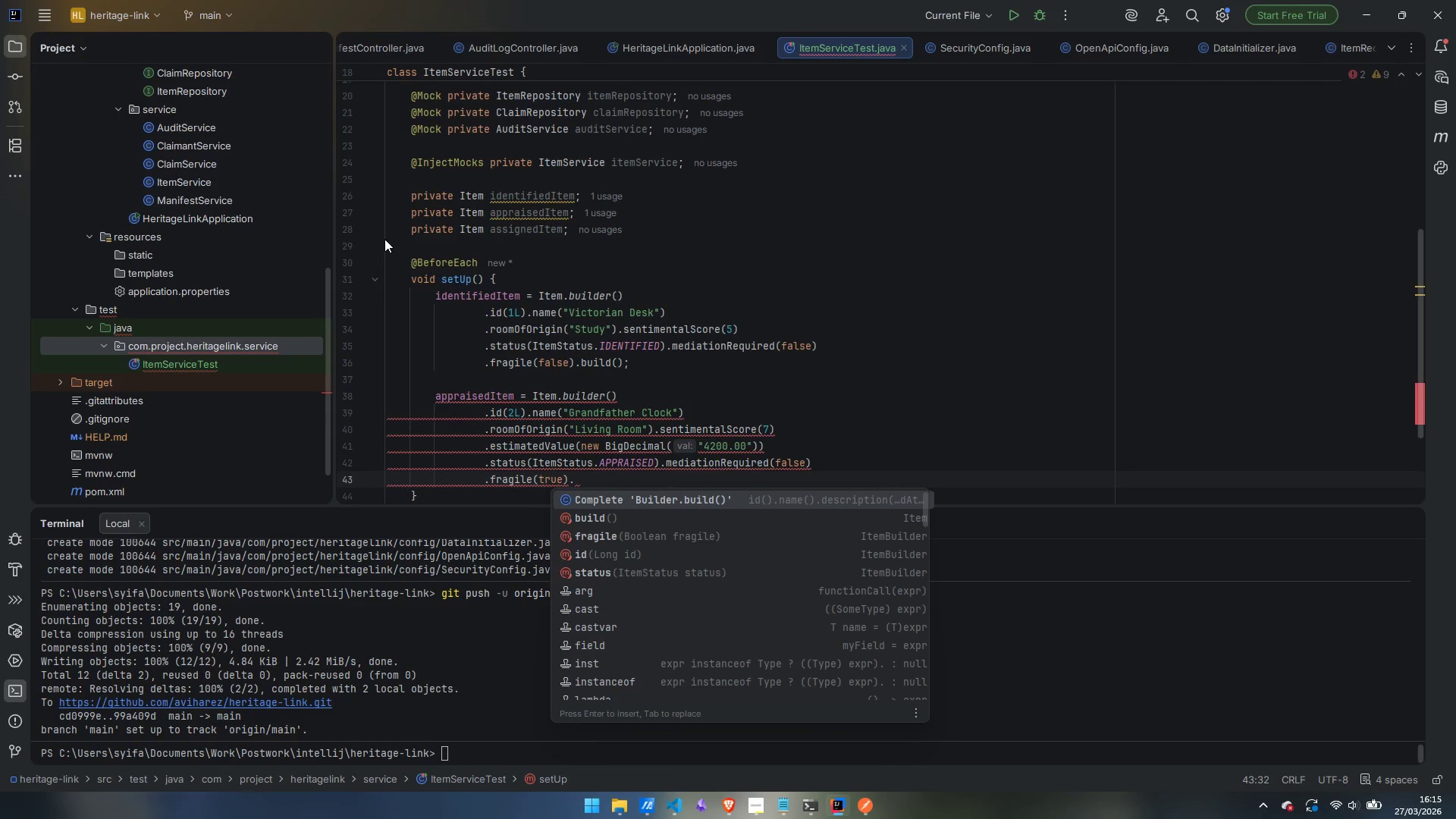 
key(ArrowDown)
 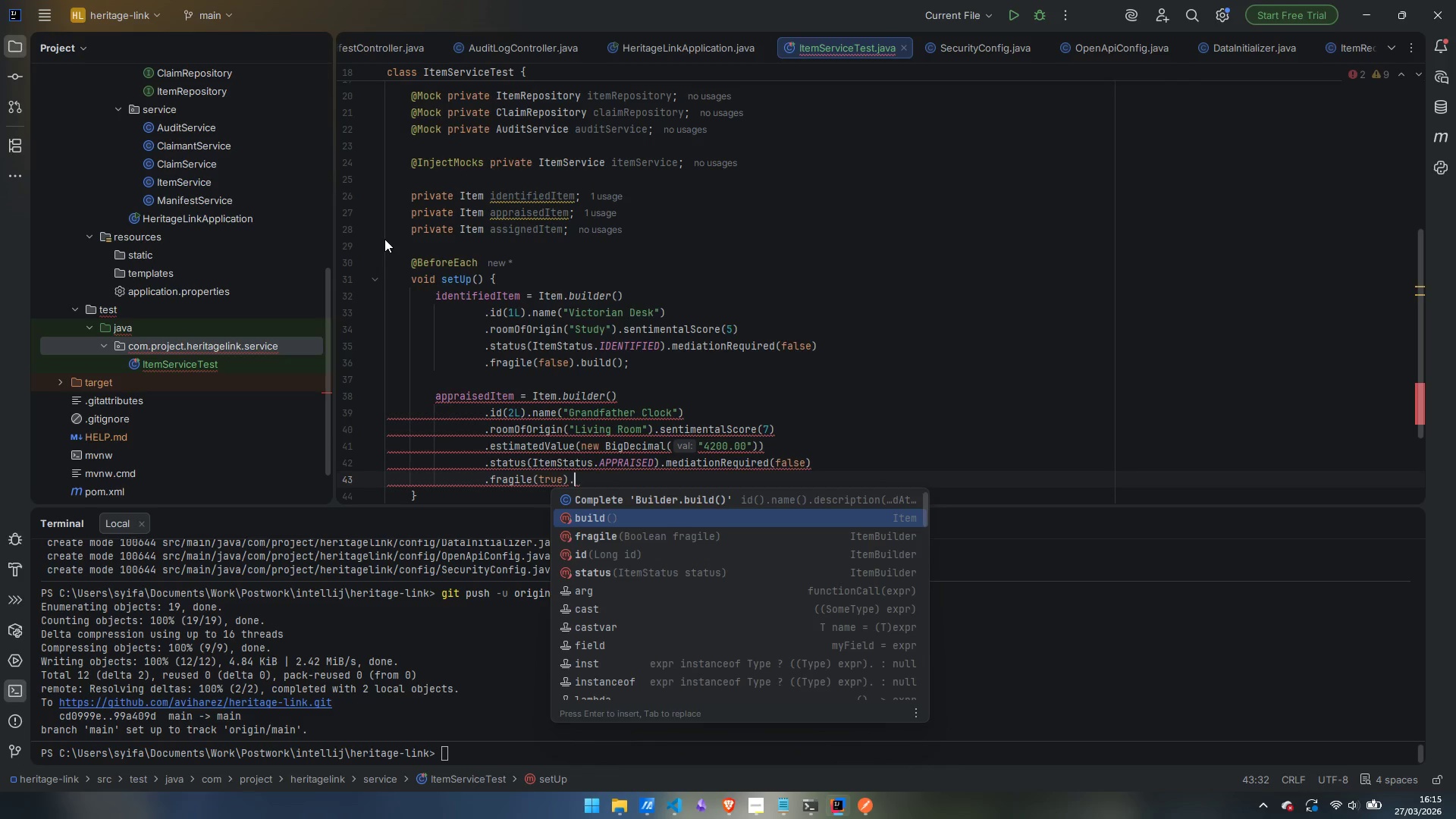 
key(Enter)
 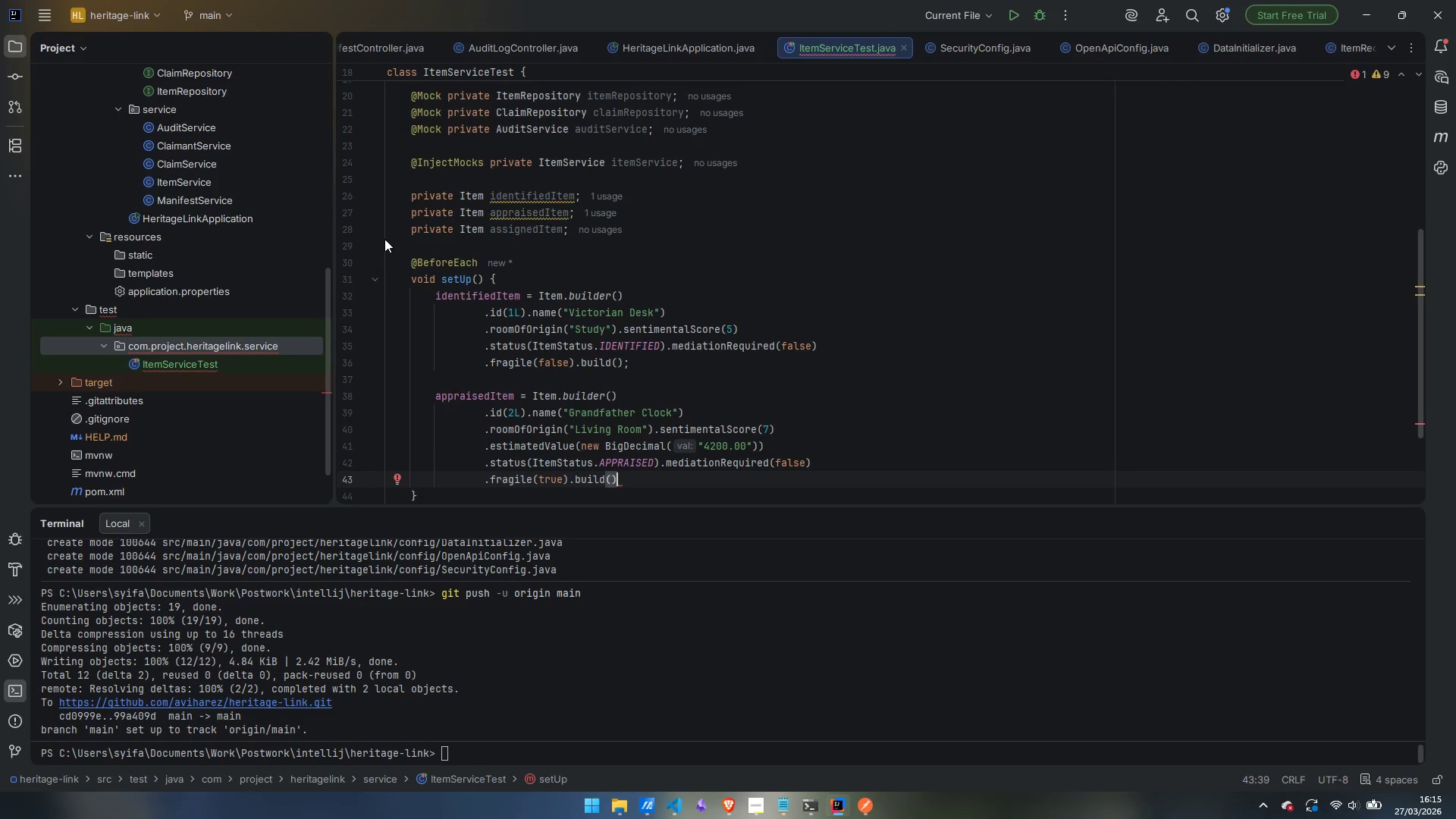 
key(Semicolon)
 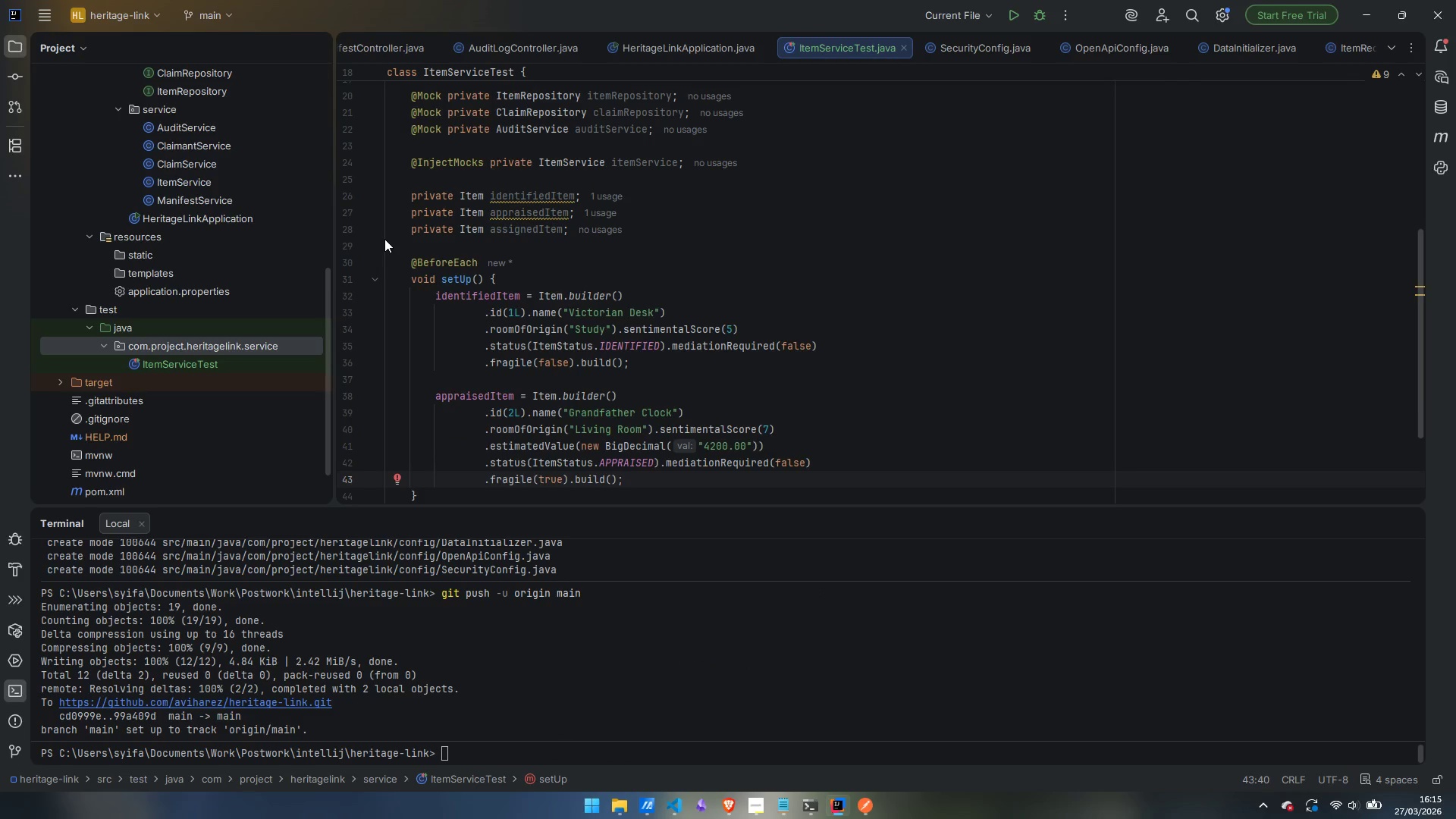 
key(Enter)
 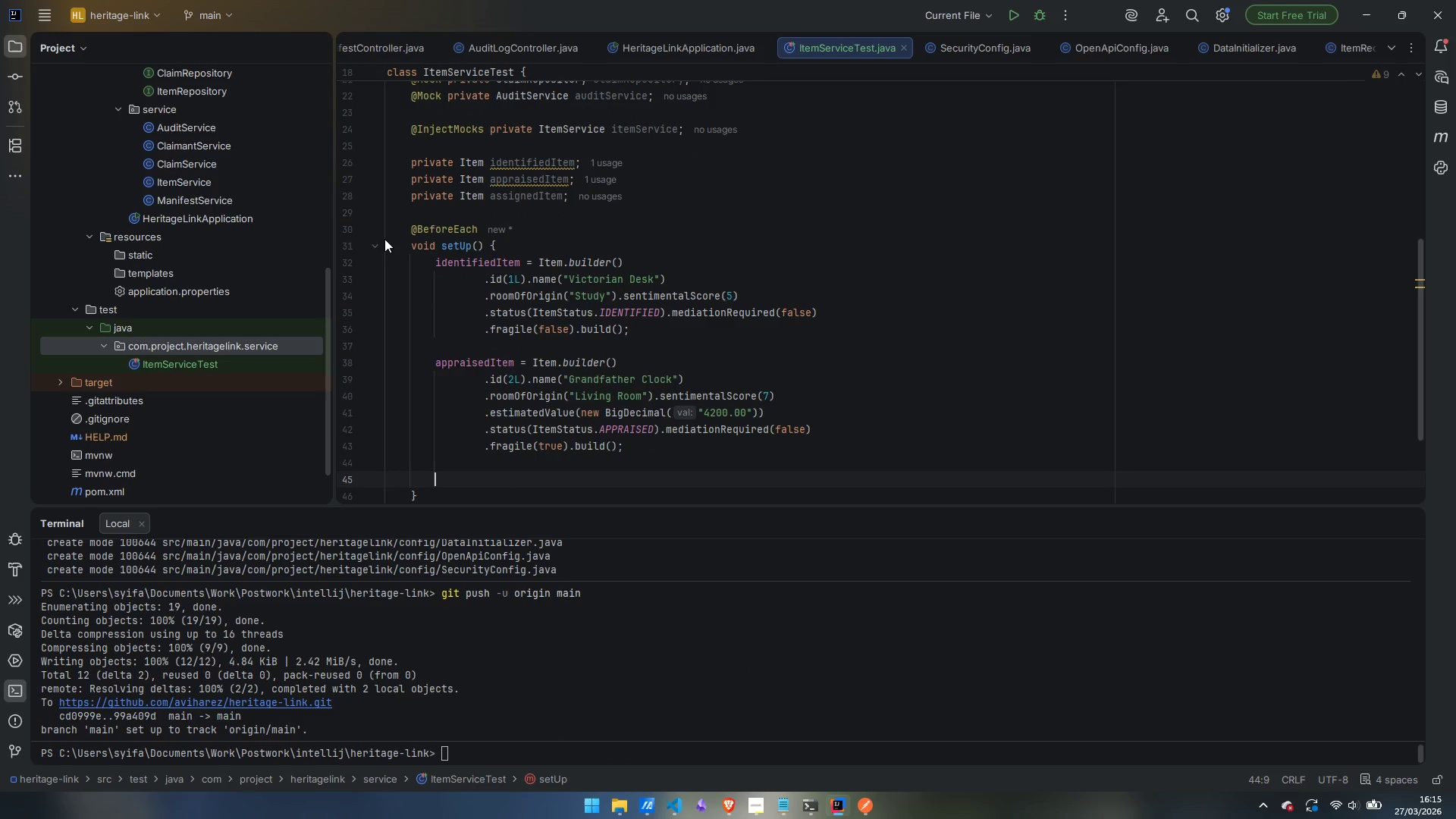 
key(Enter)
 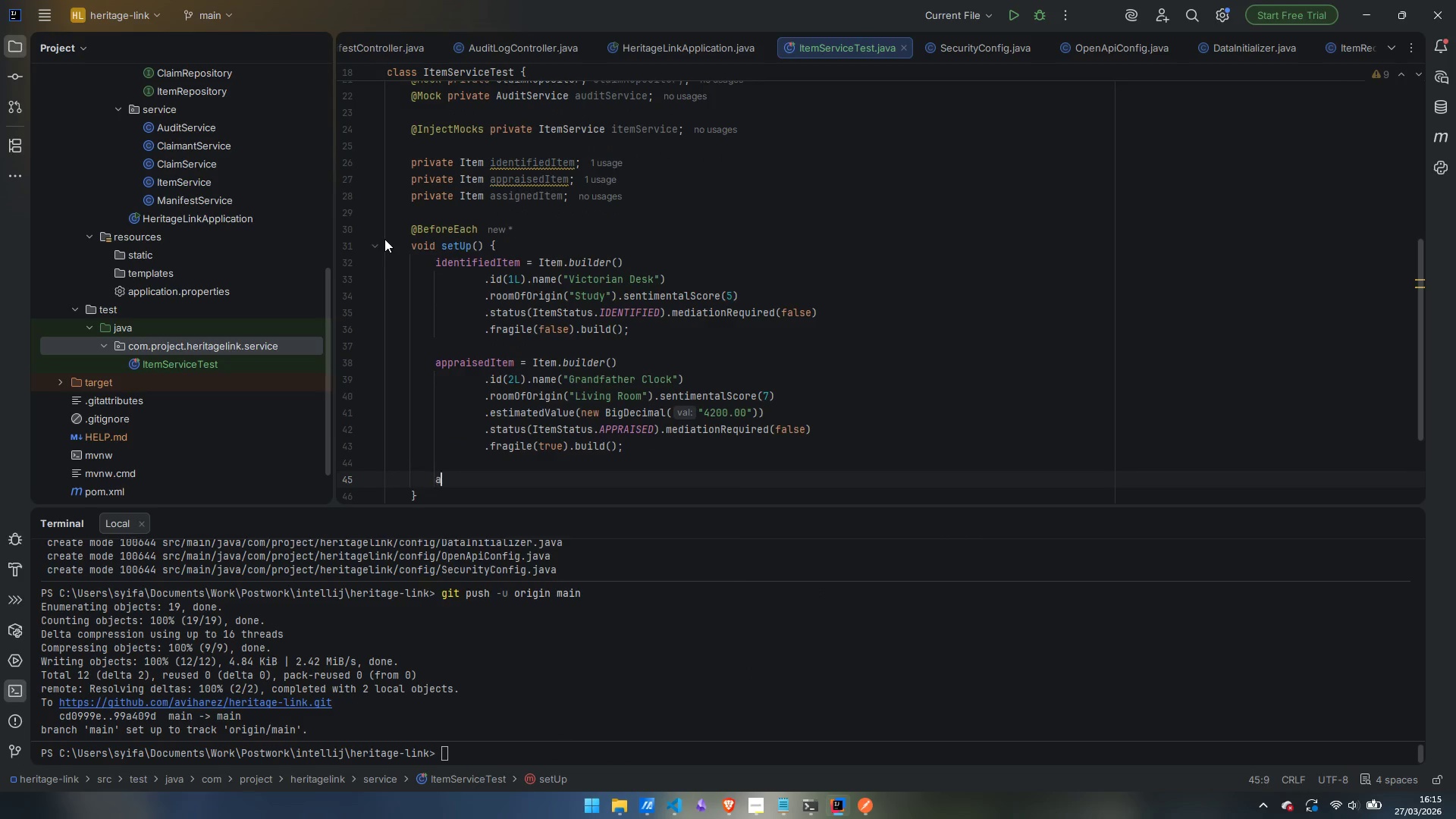 
type(ass)
 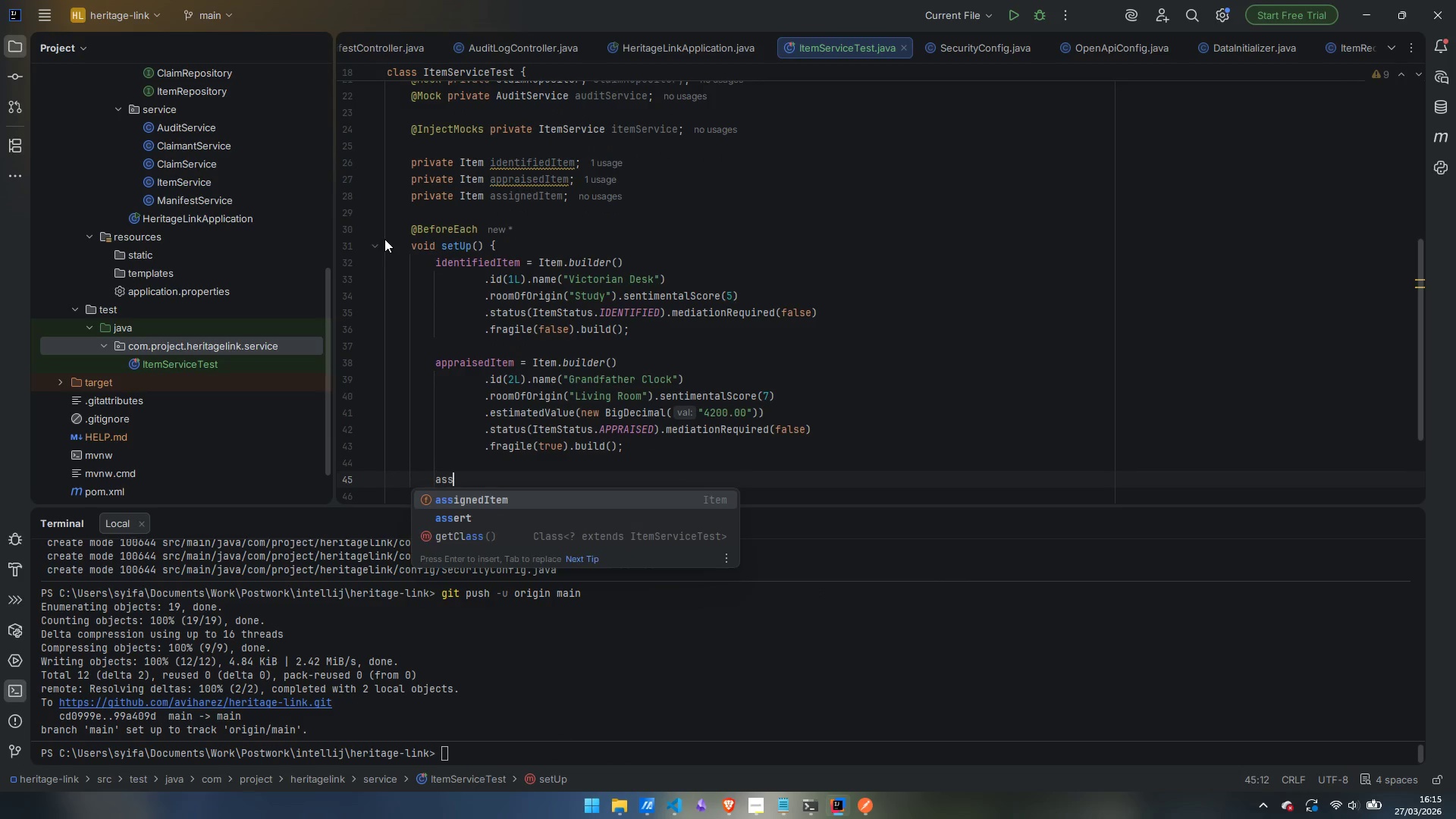 
key(Enter)
 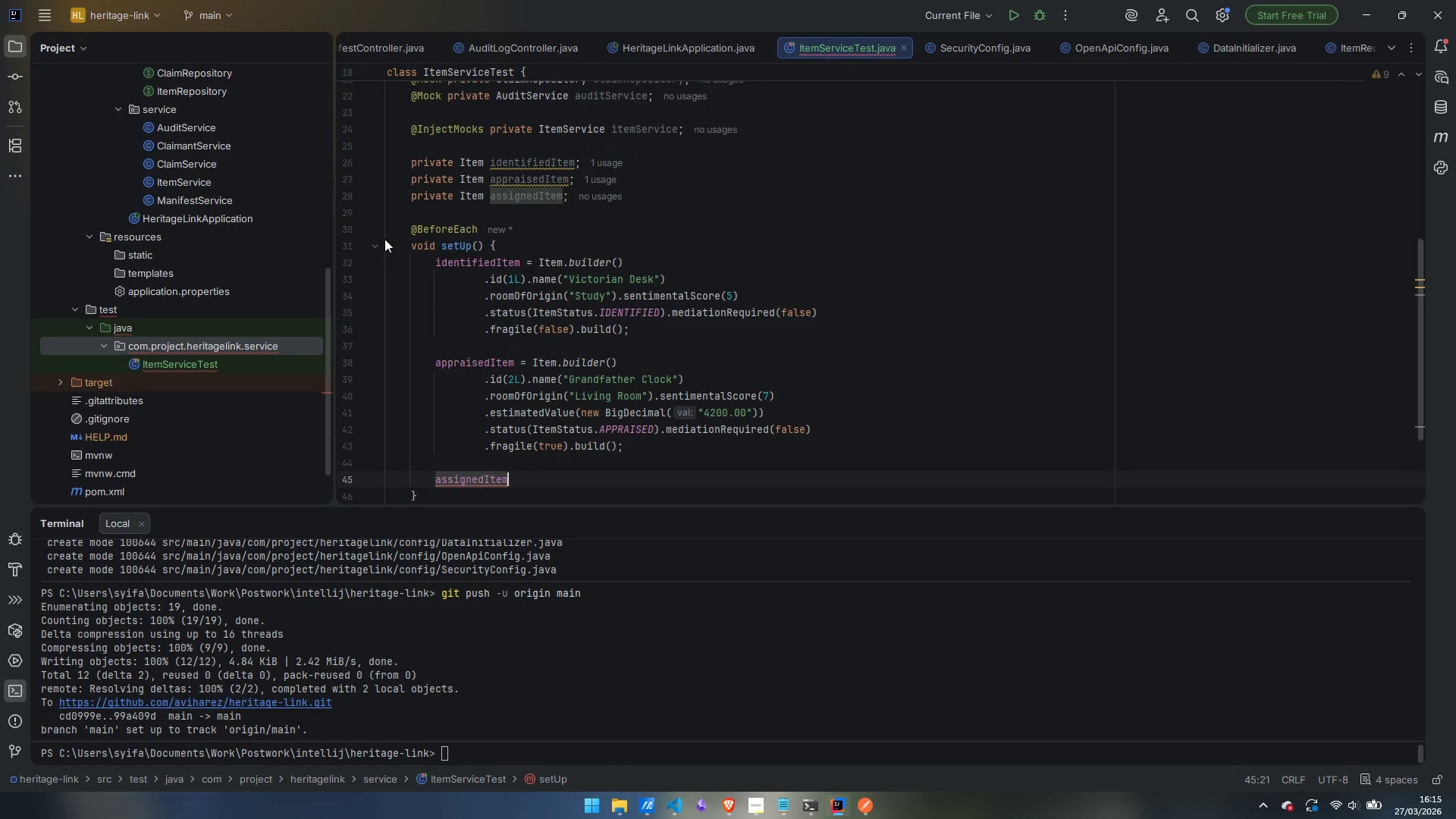 
type(.)
key(Backspace)
type( = Item)
 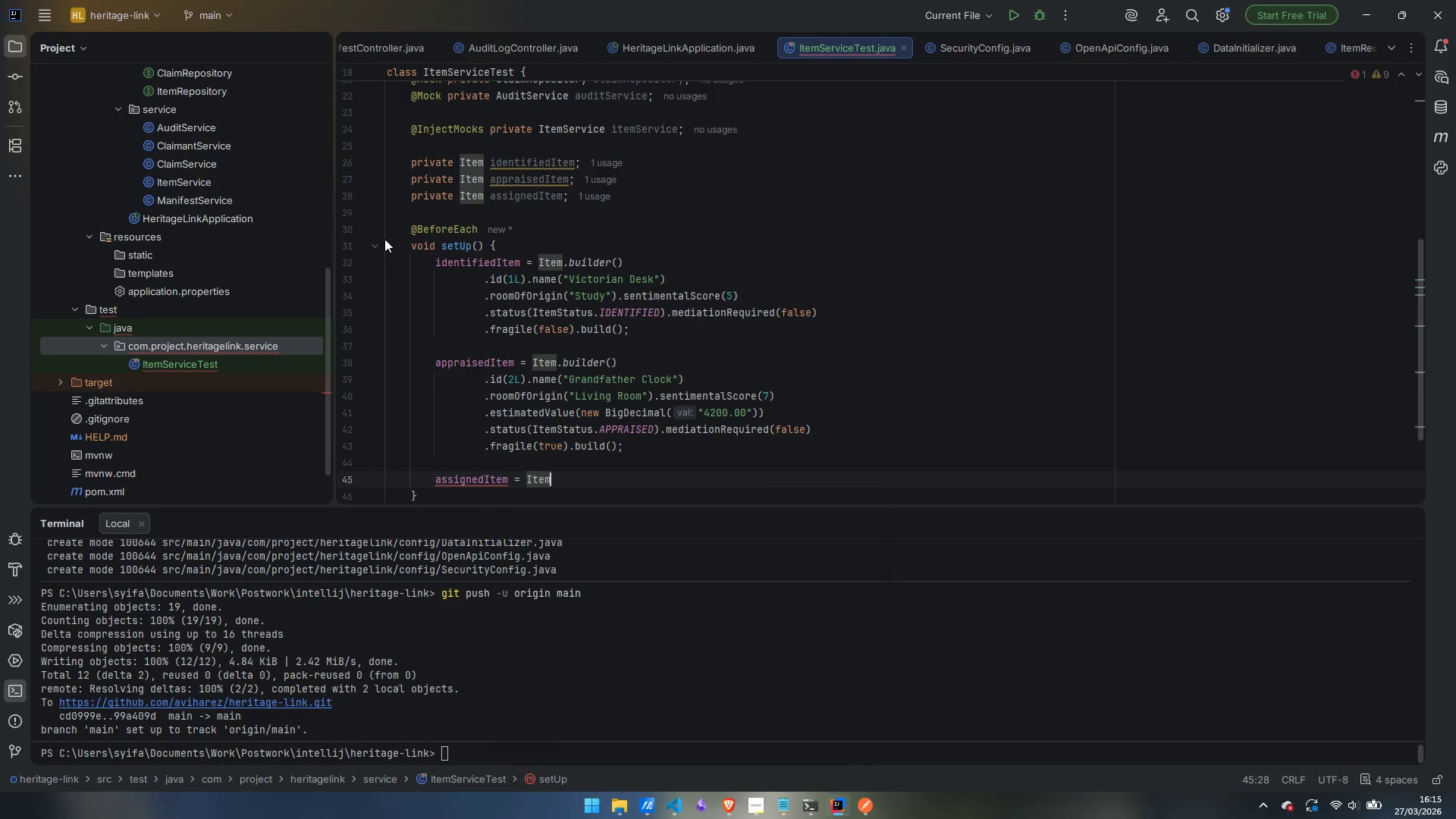 
key(Enter)
 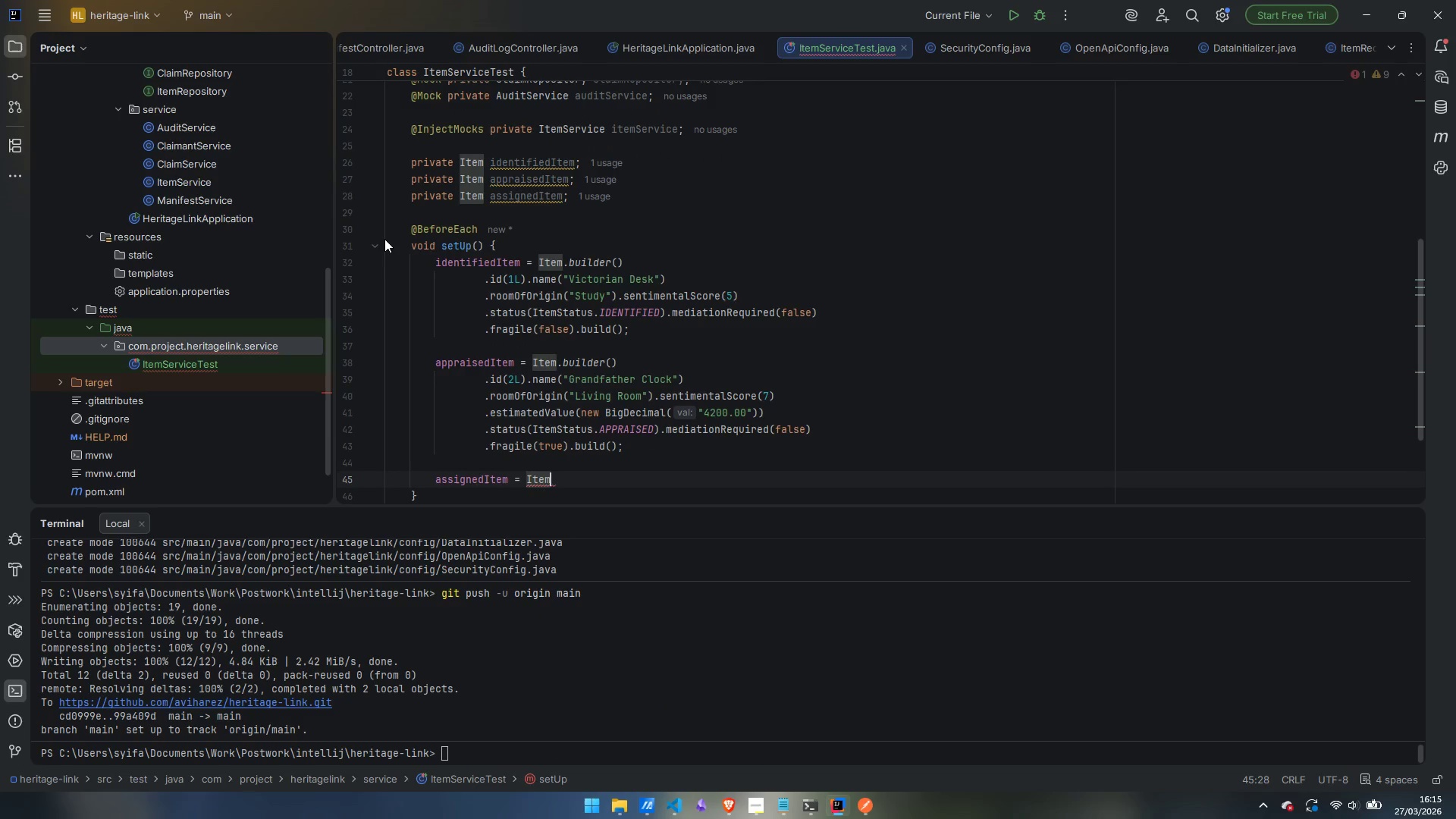 
key(Period)
 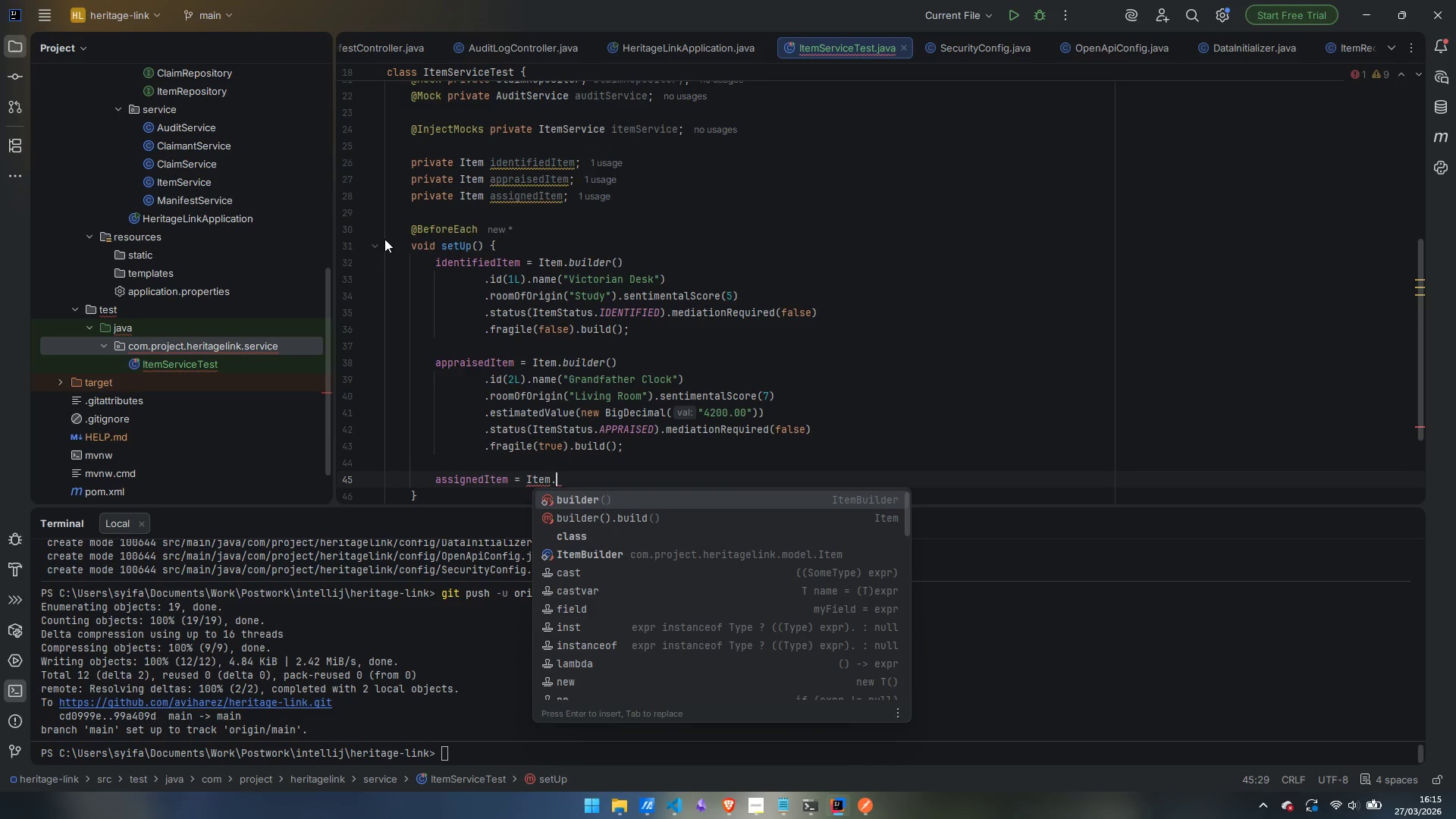 
key(B)
 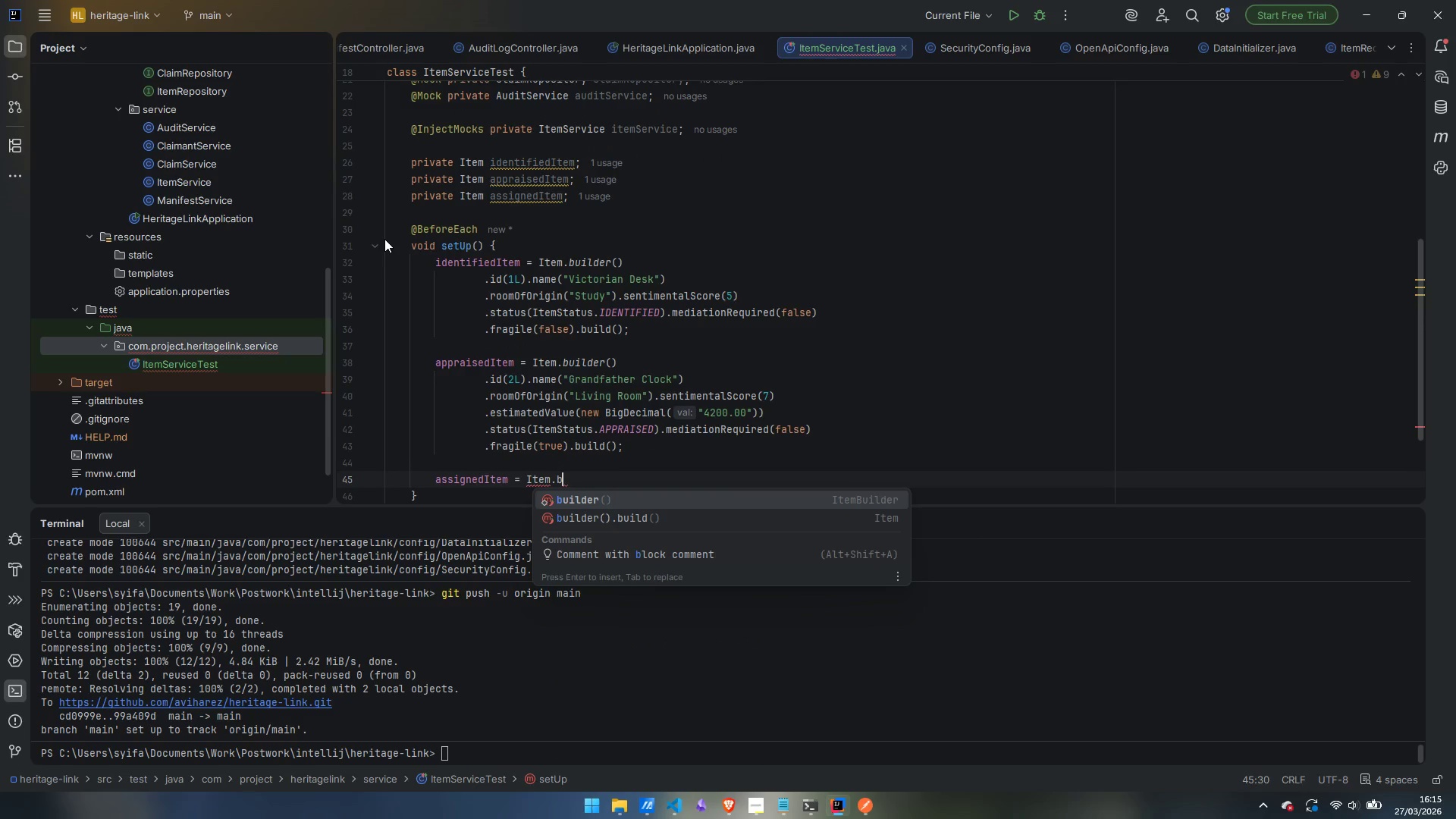 
key(Enter)
 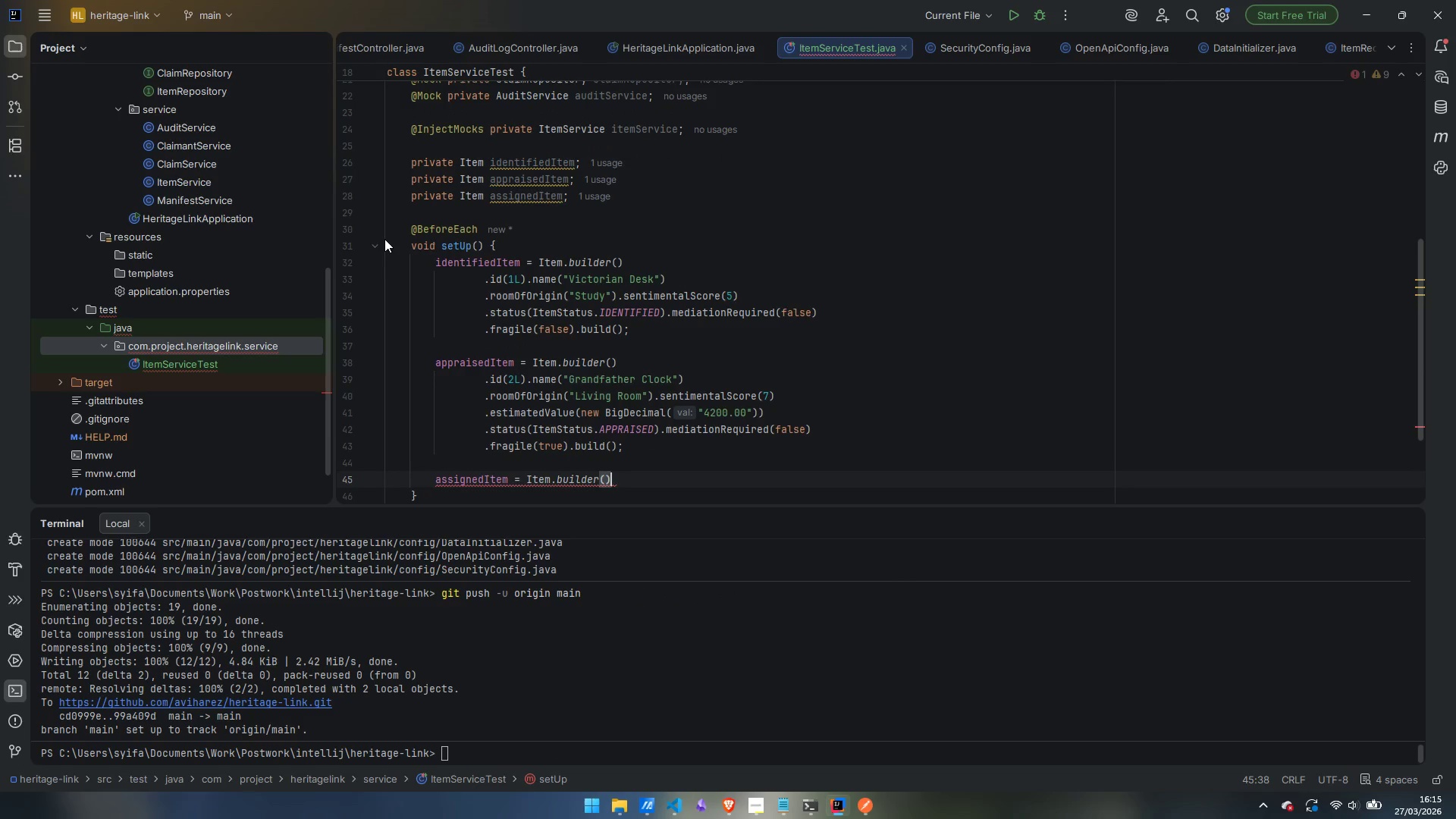 
key(Enter)
 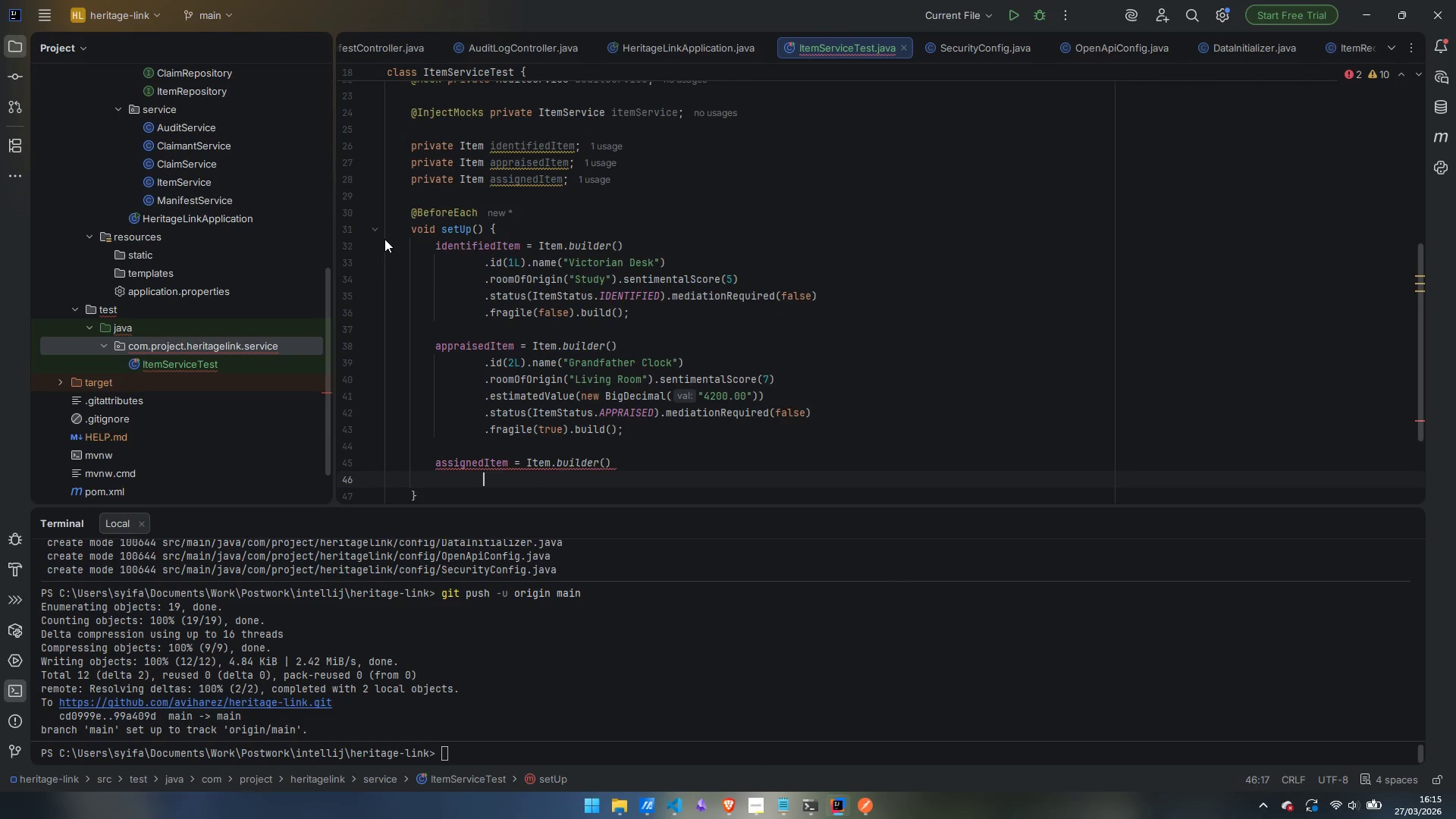 
type(.id)
 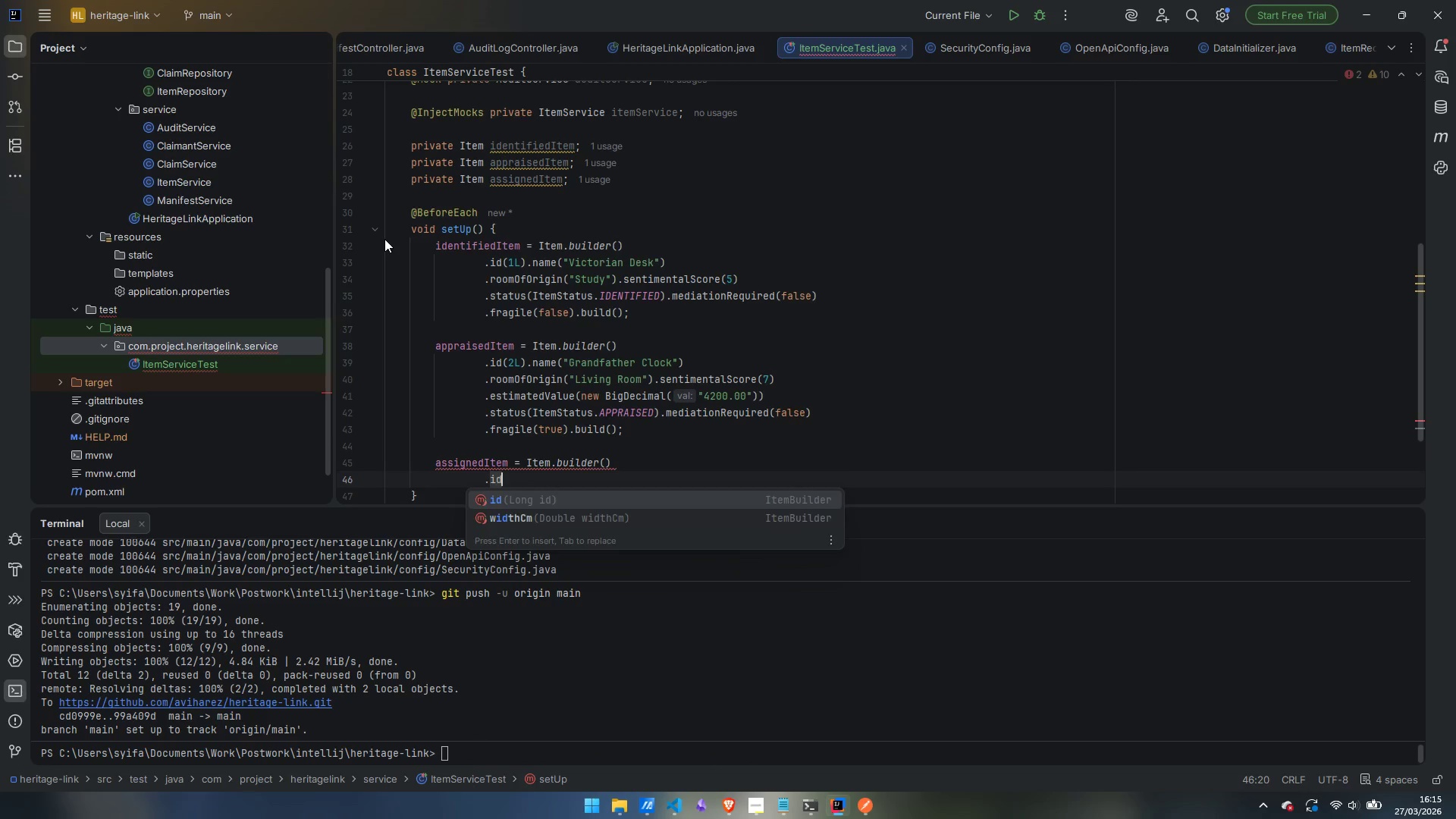 
key(Enter)
 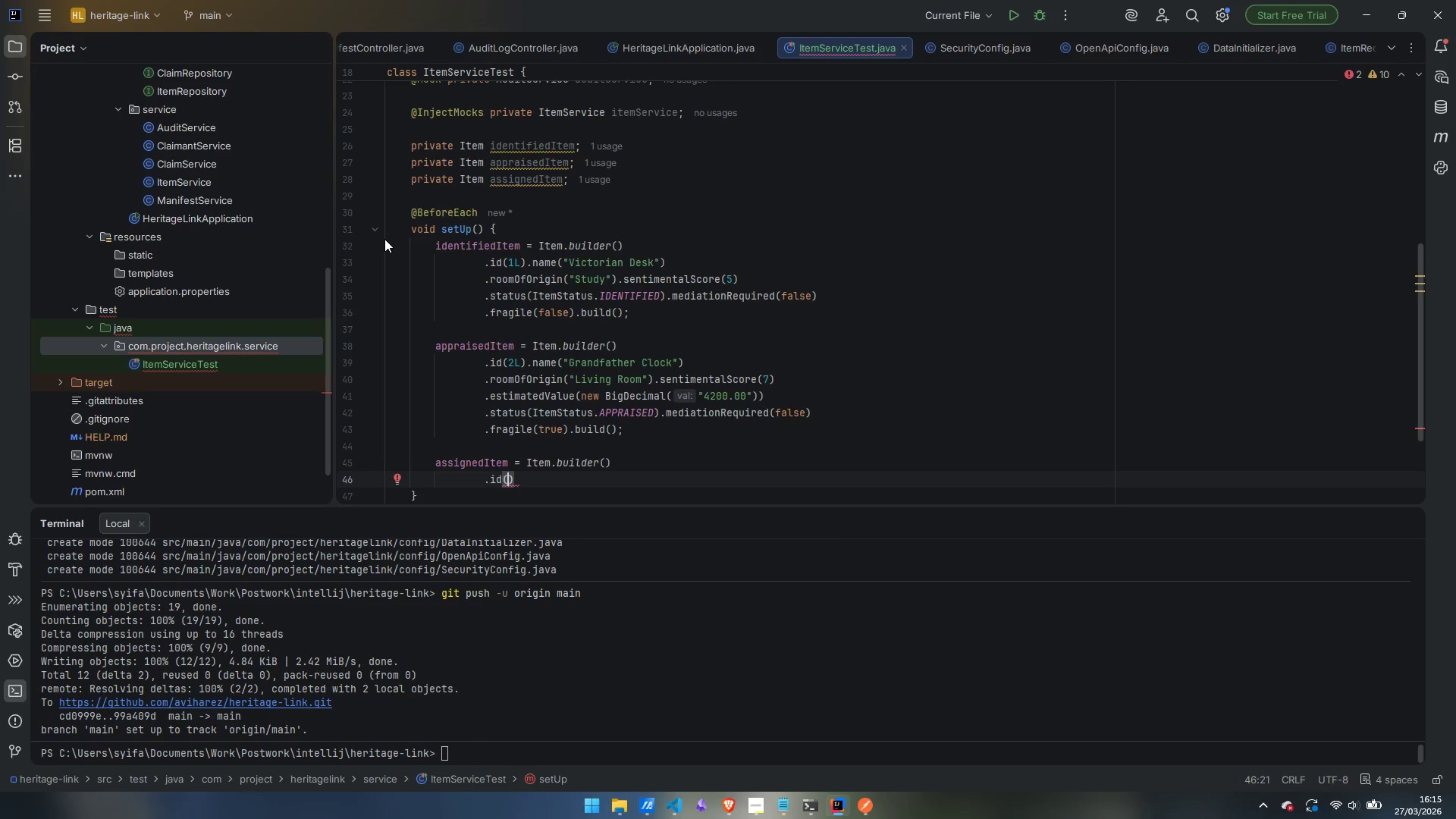 
type(3L)
 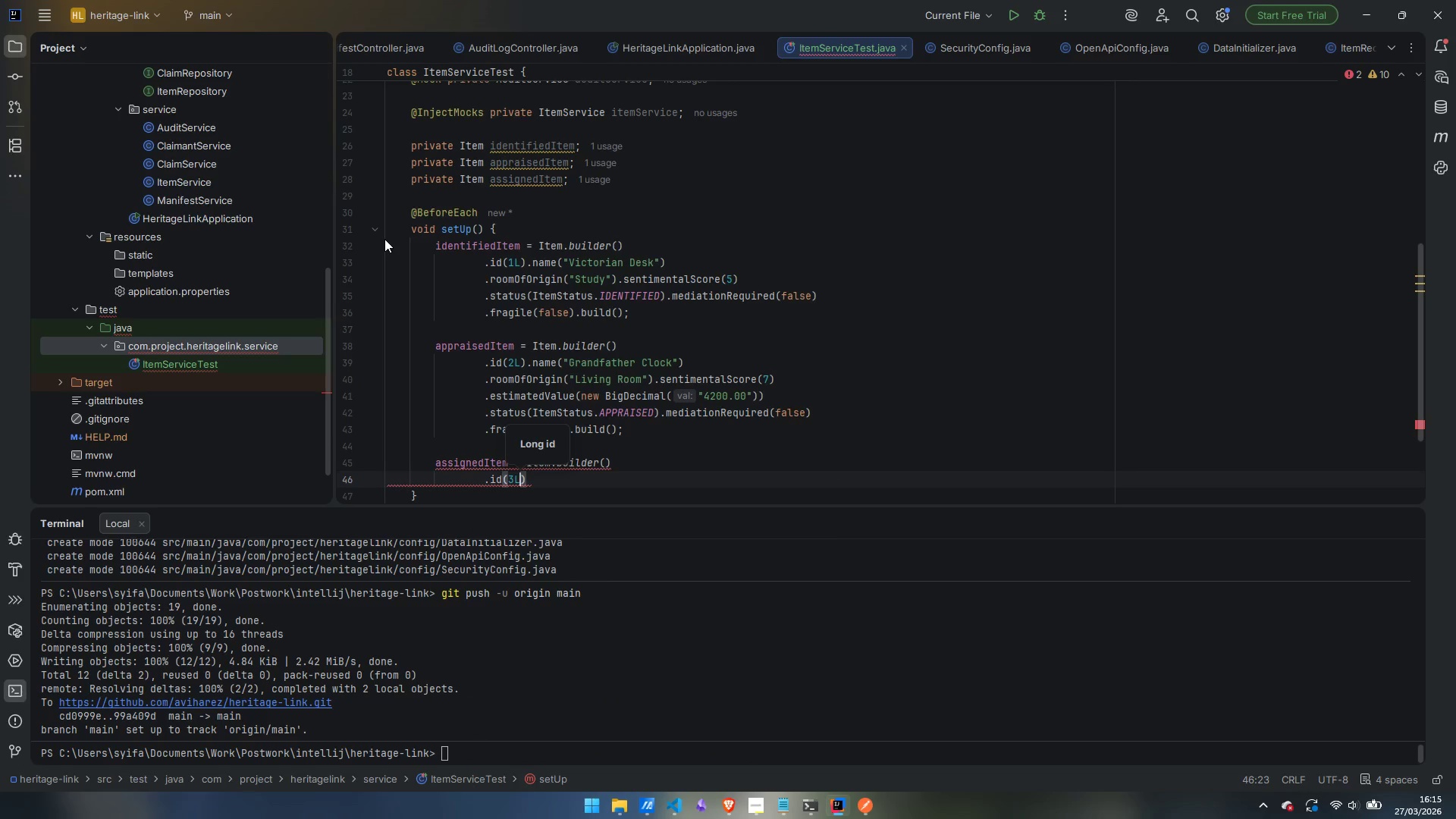 
key(ArrowRight)
 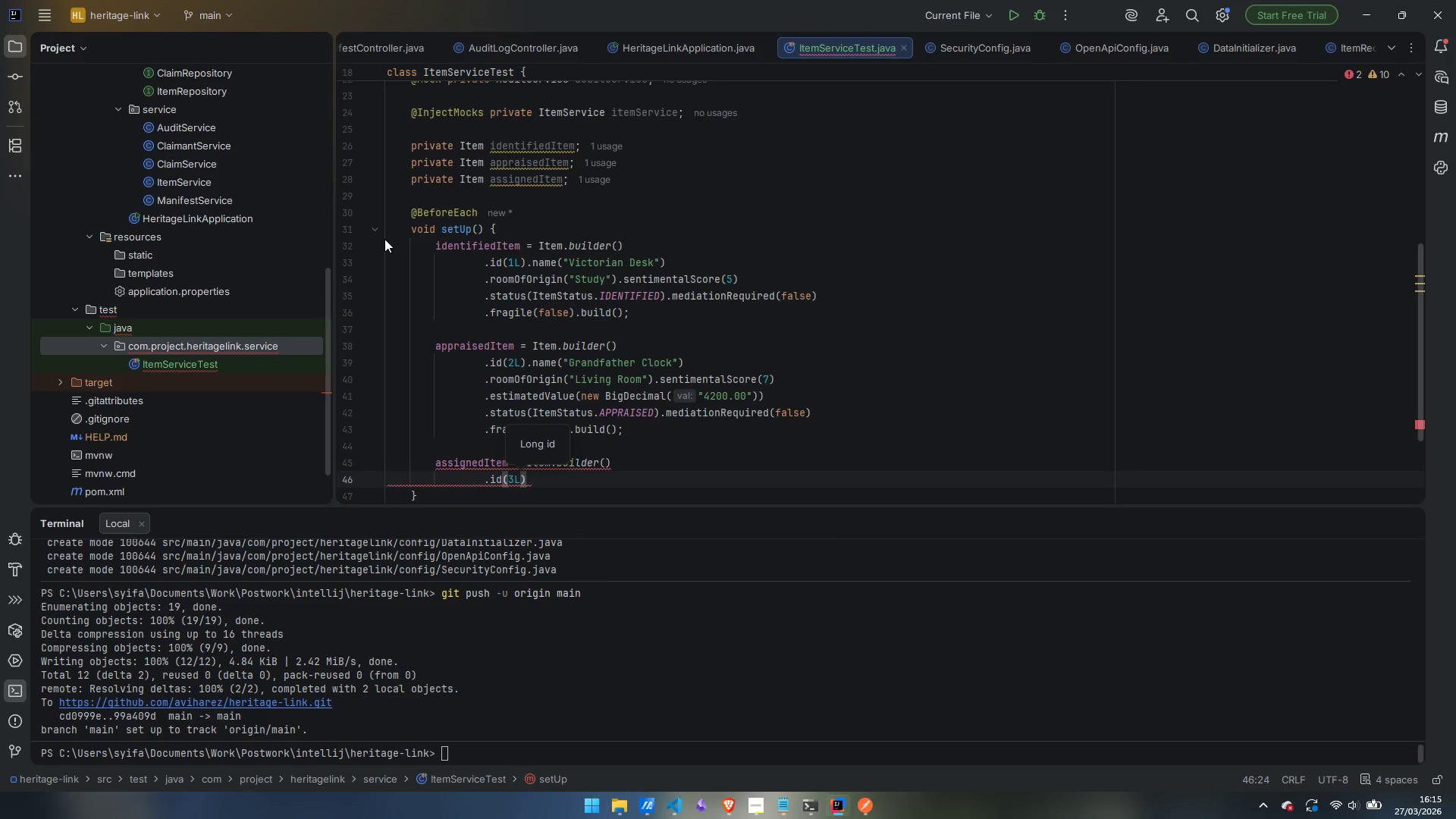 
type(.nam)
 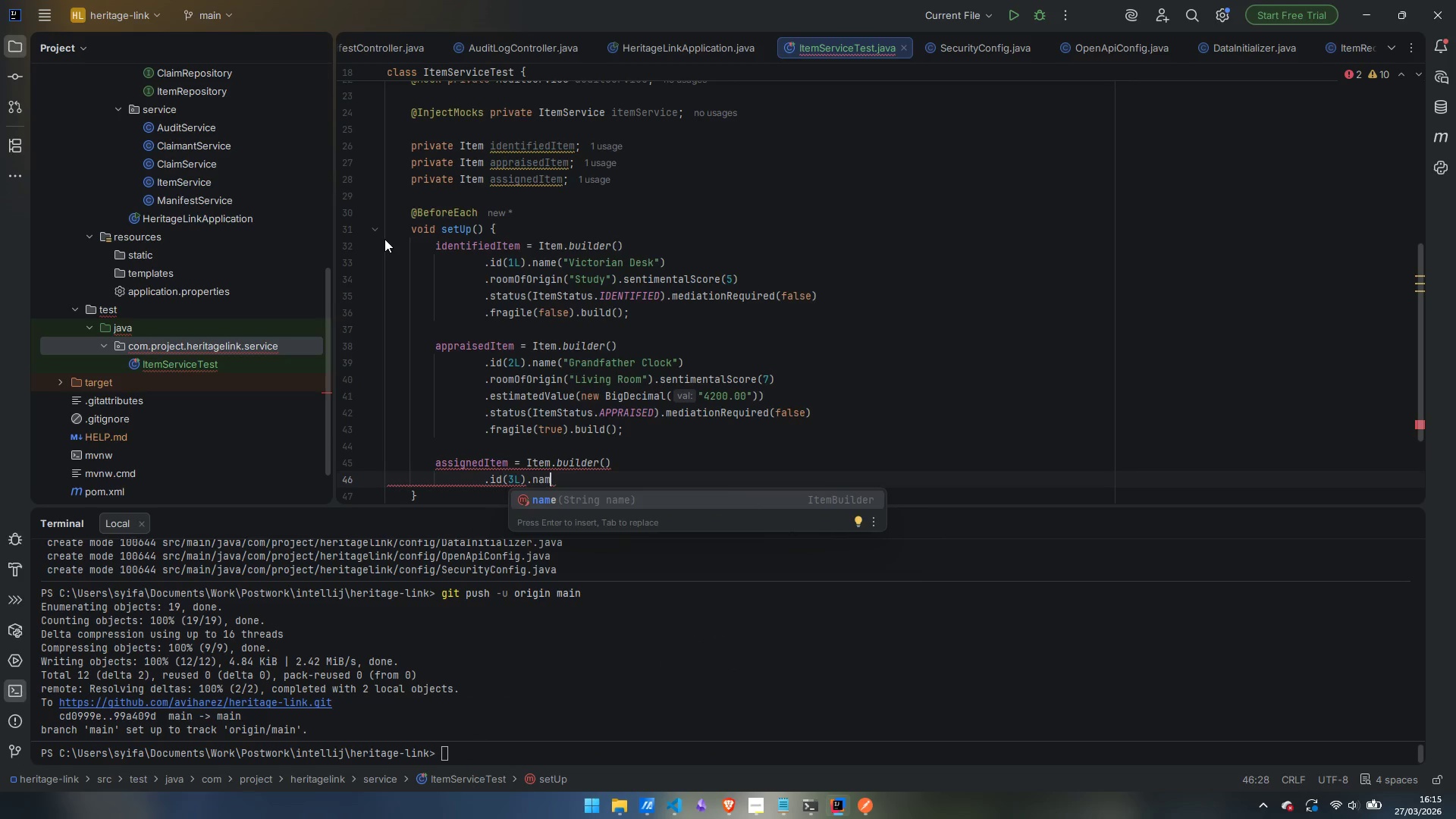 
key(Enter)
 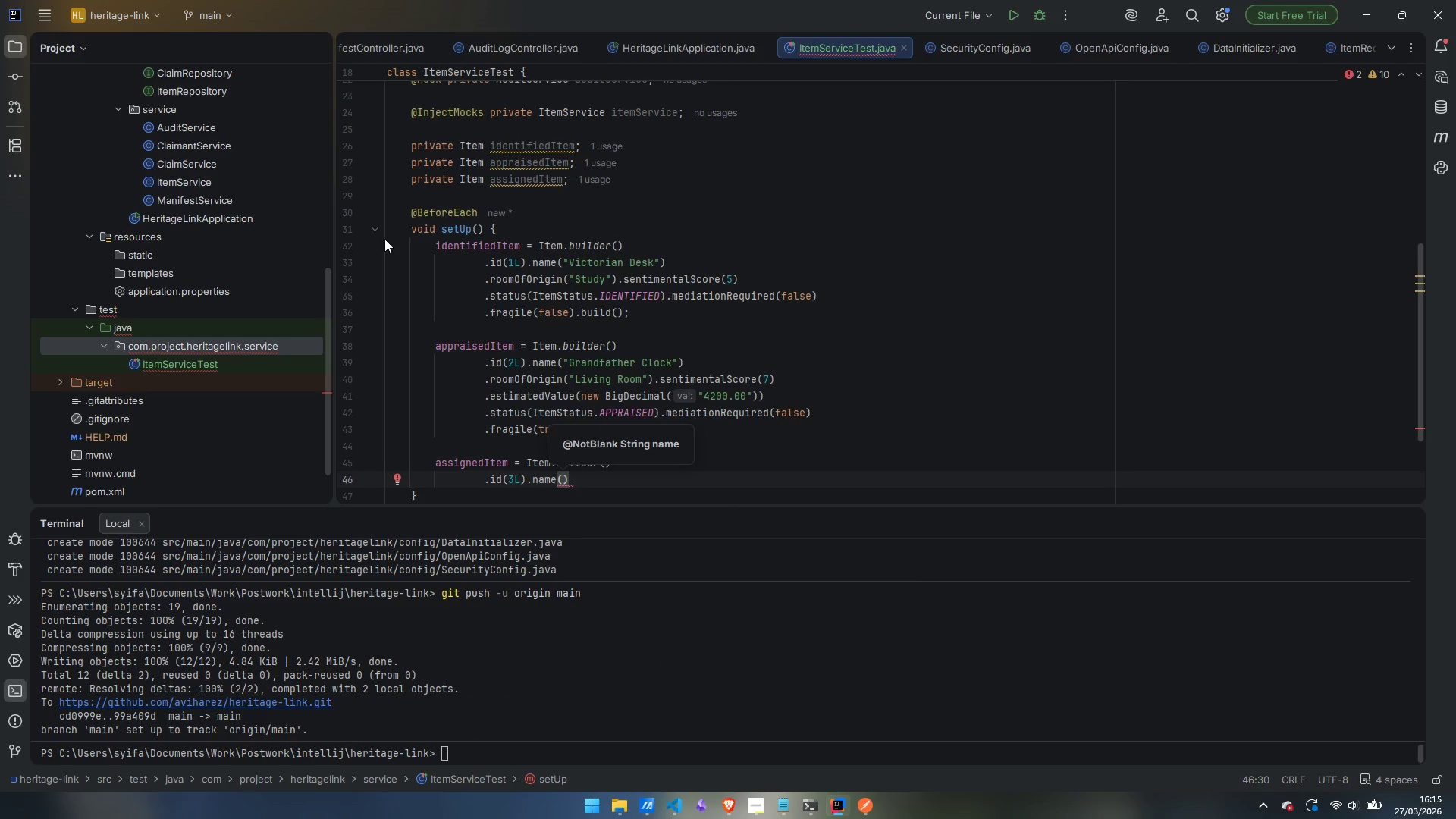 
type("Persian Rug)
 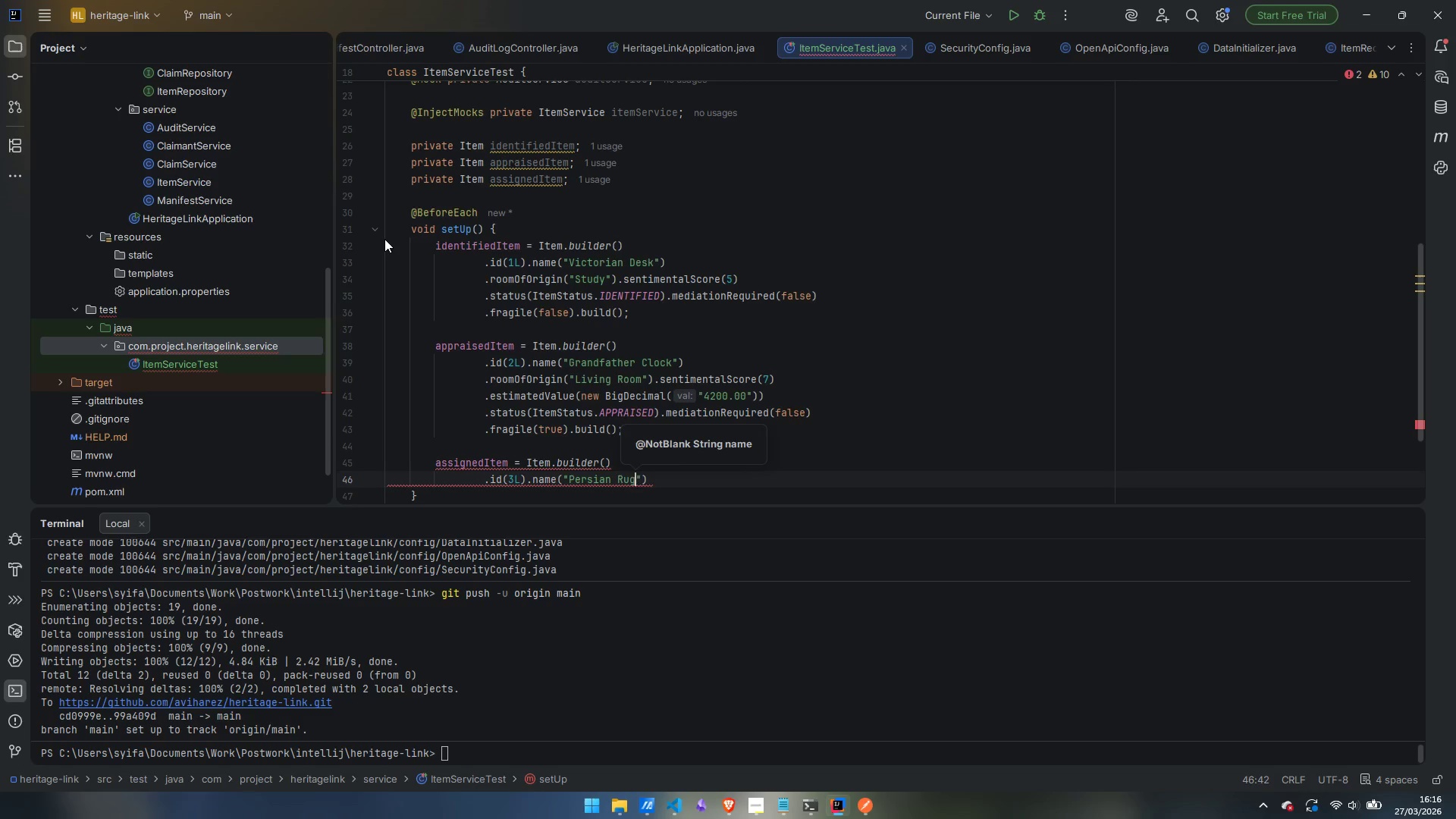 
key(ArrowRight)
 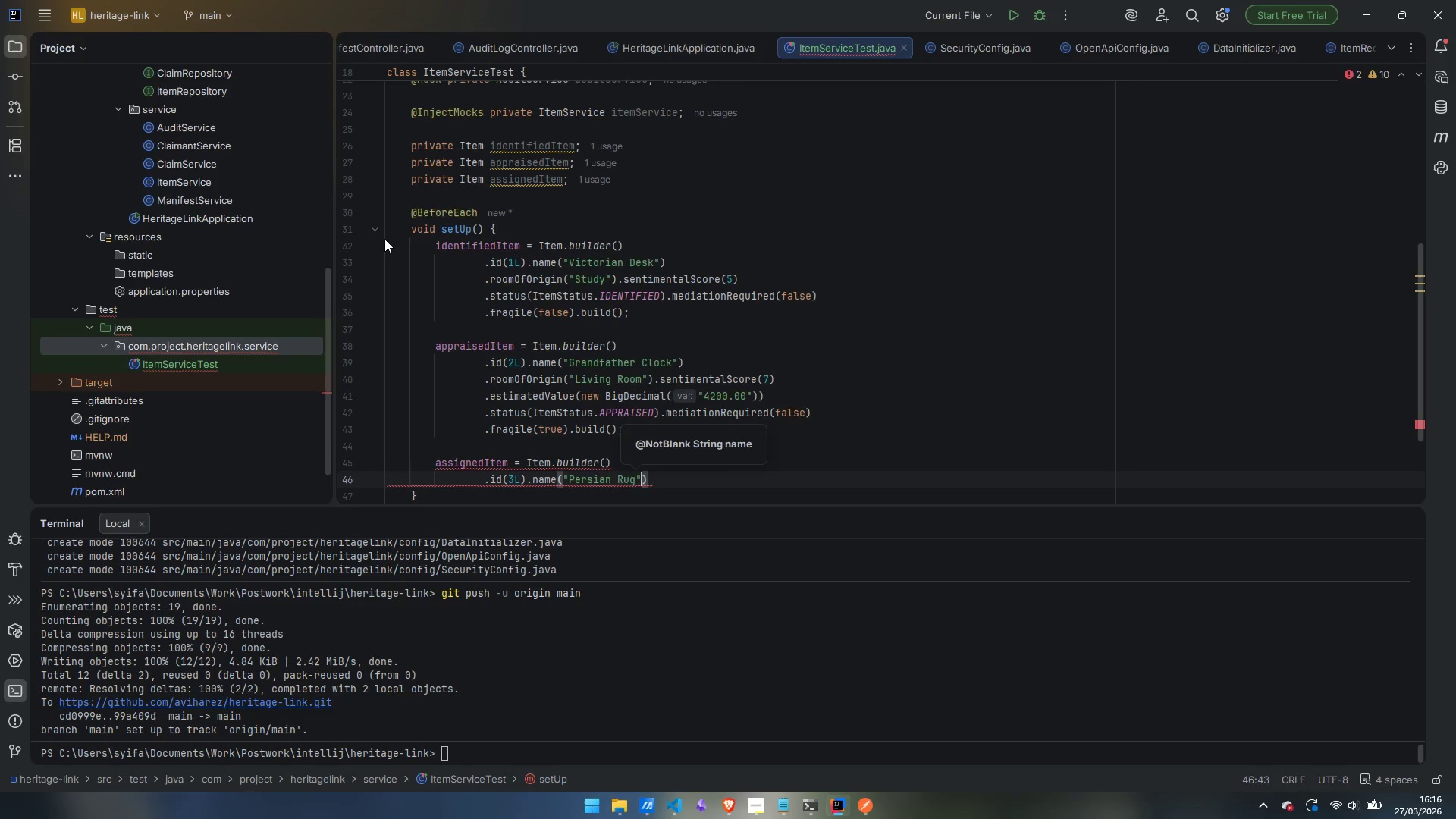 
key(ArrowRight)
 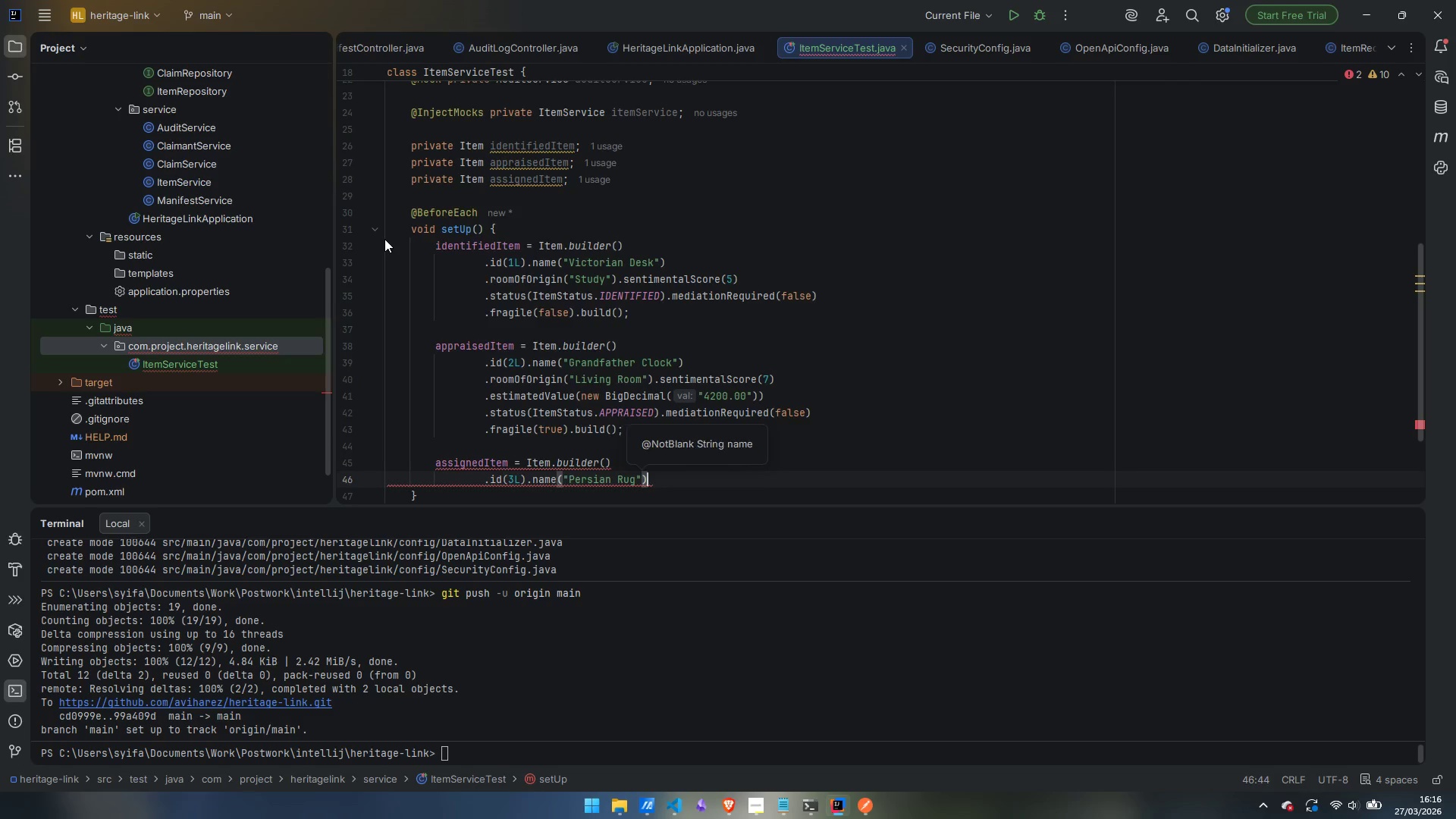 
key(Enter)
 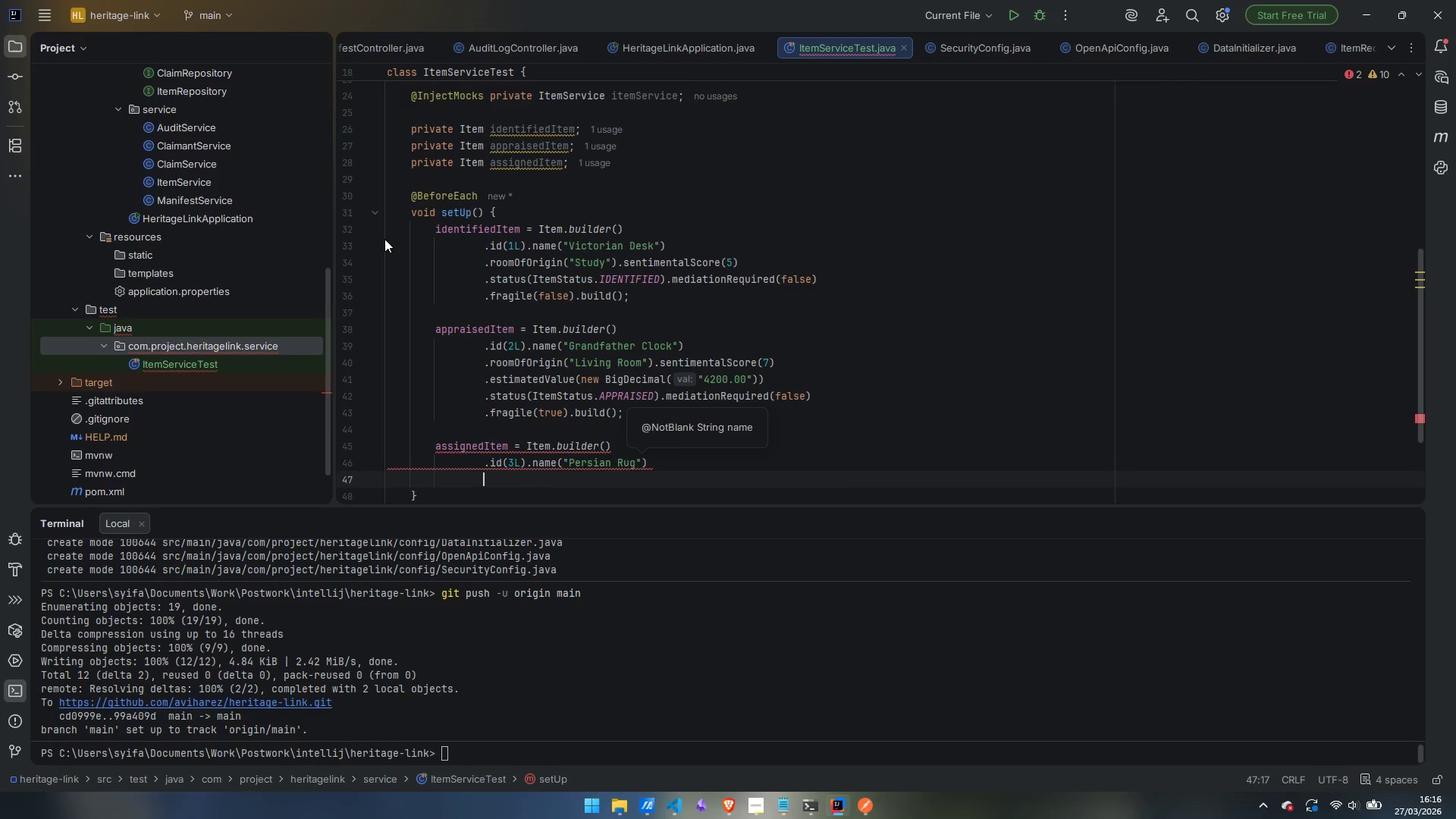 
key(Period)
 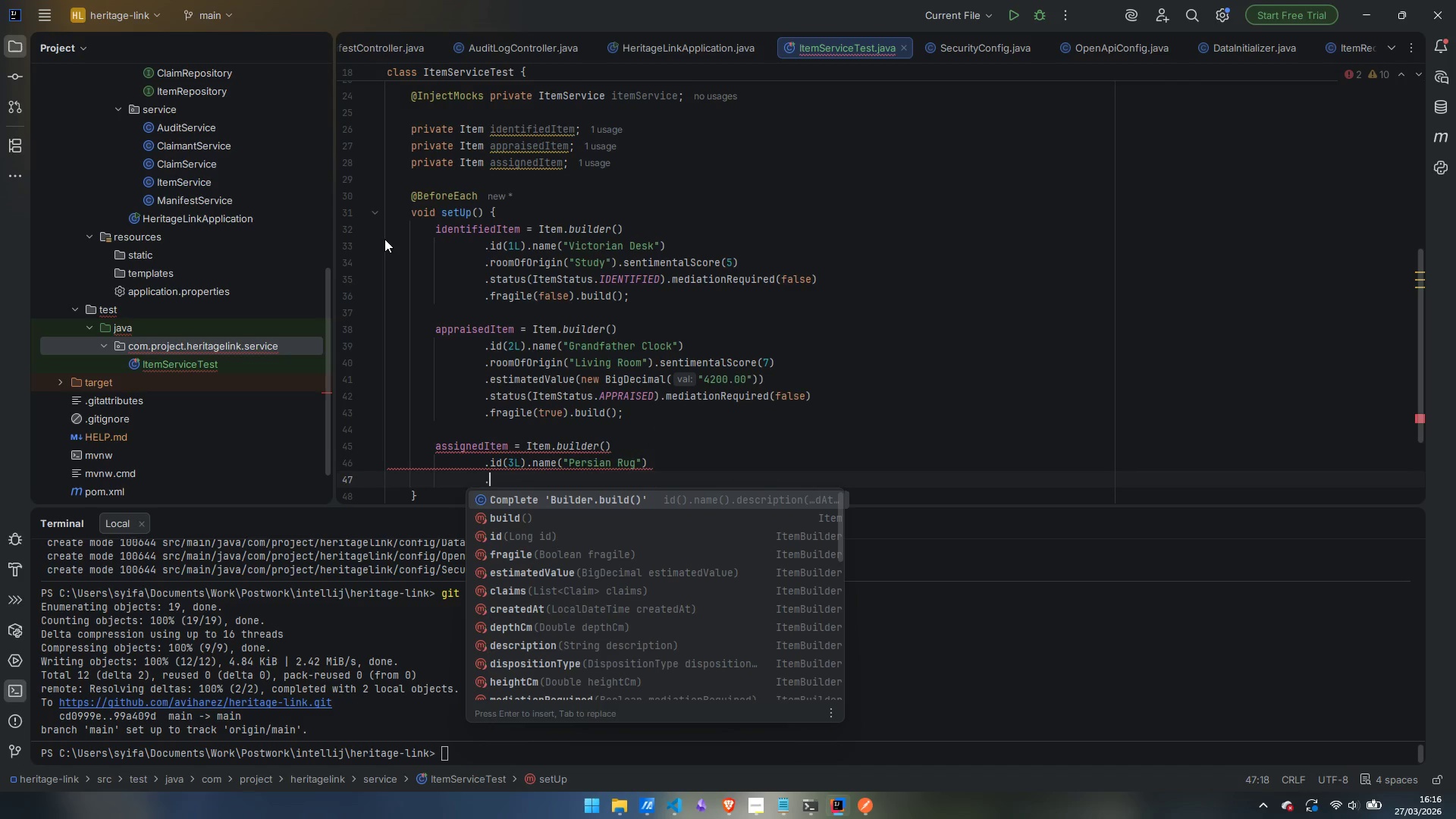 
wait(8.61)
 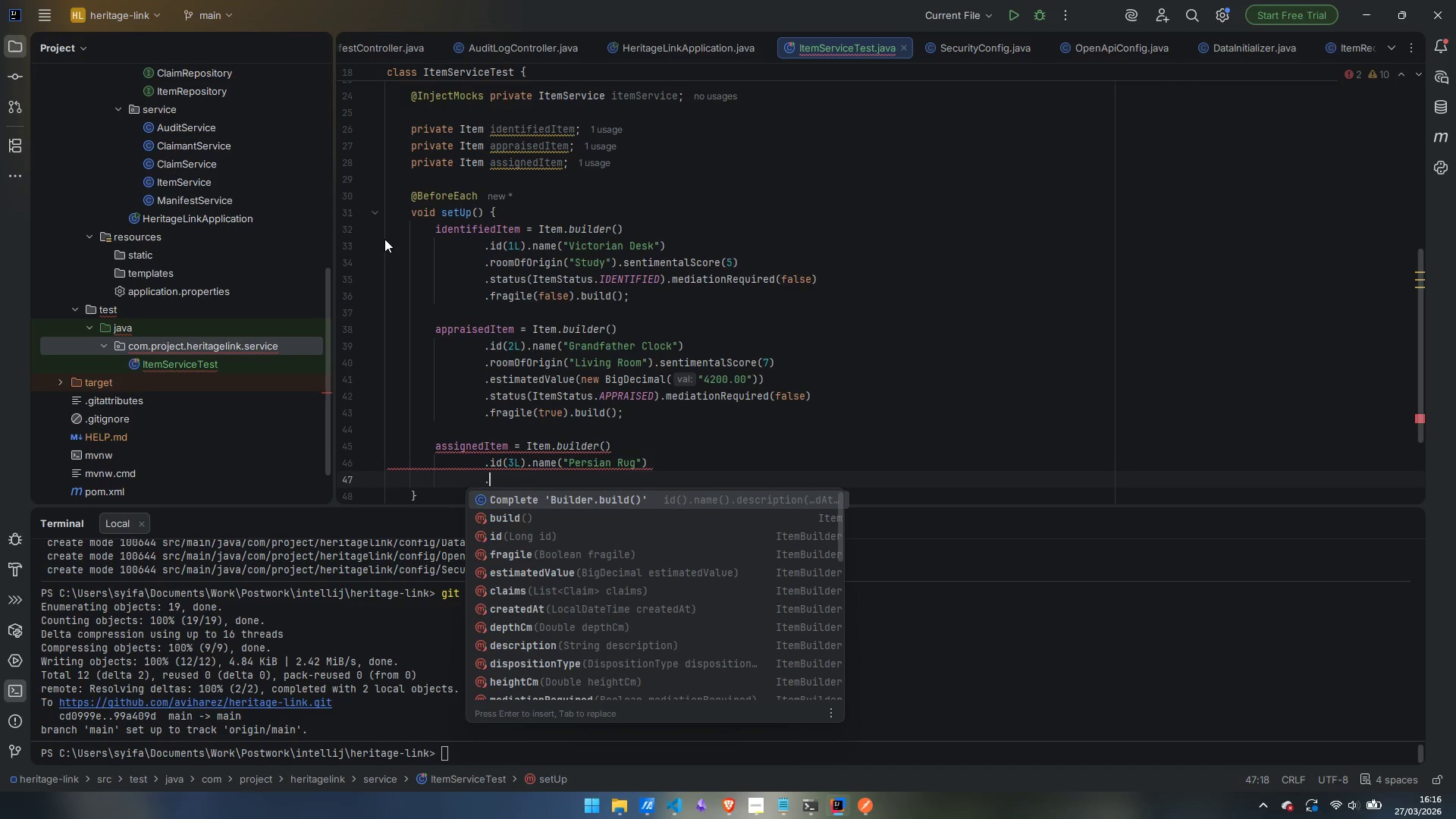 
type(roo)
 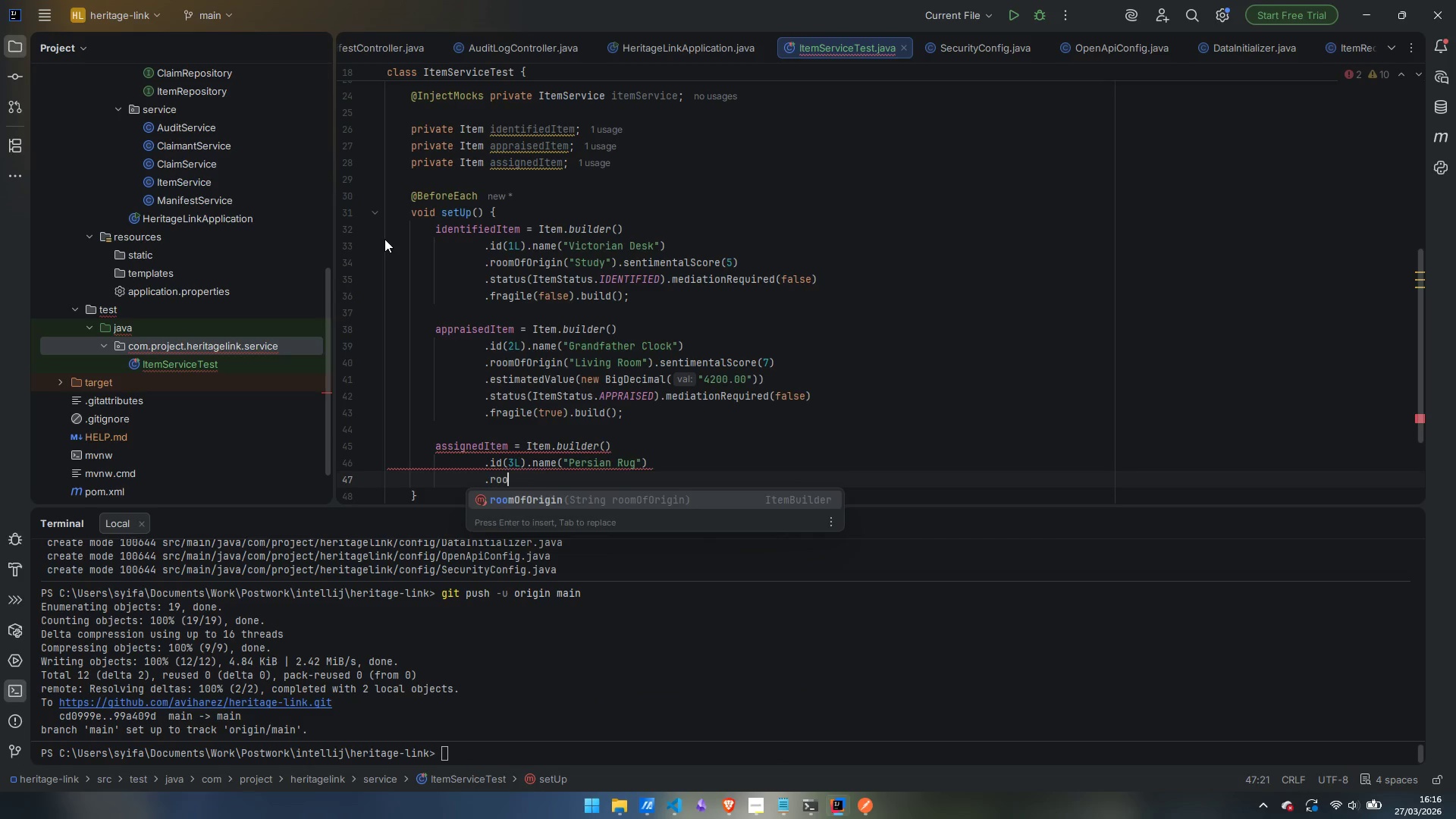 
key(Enter)
 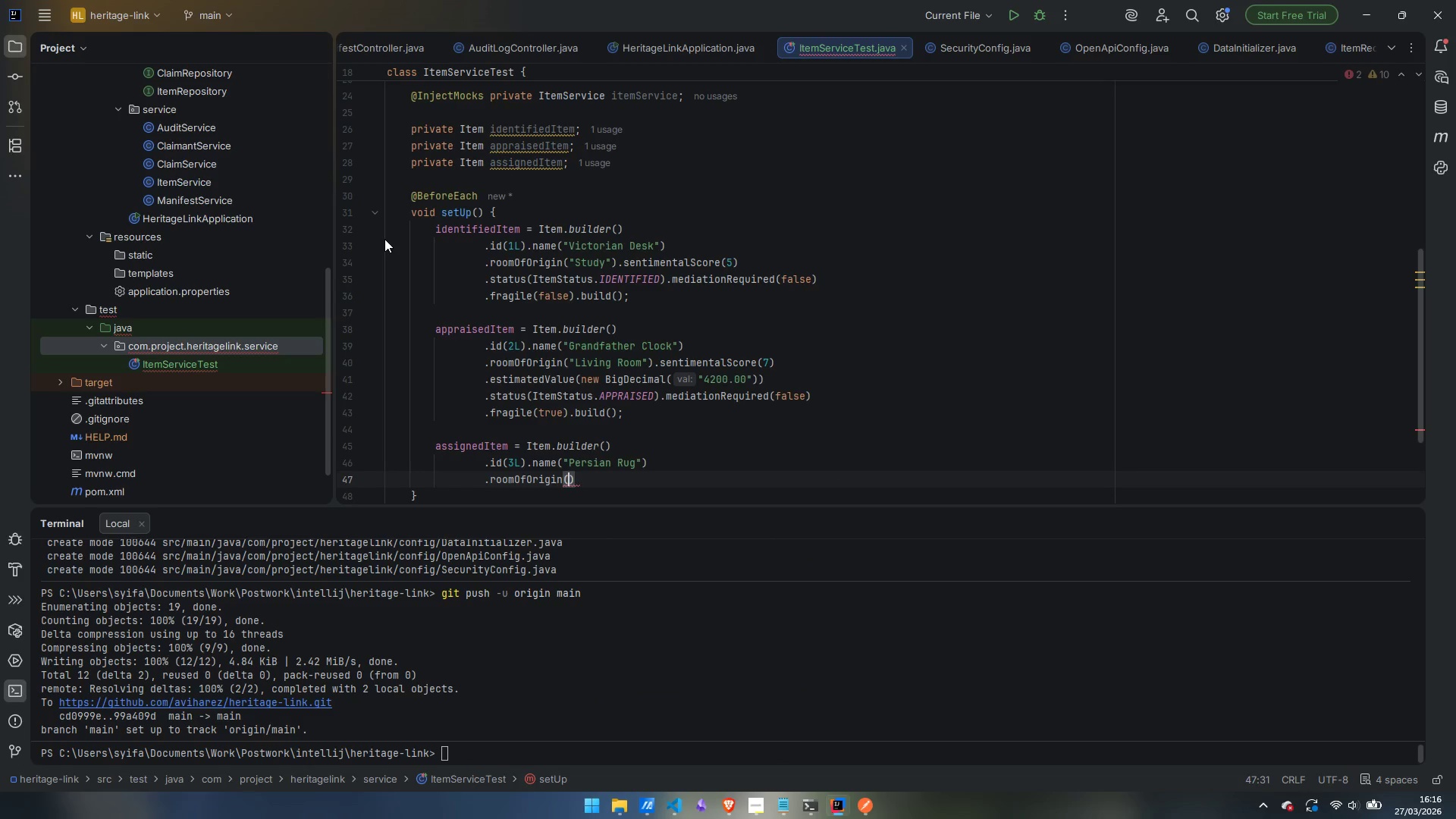 
type("Dining Room)
 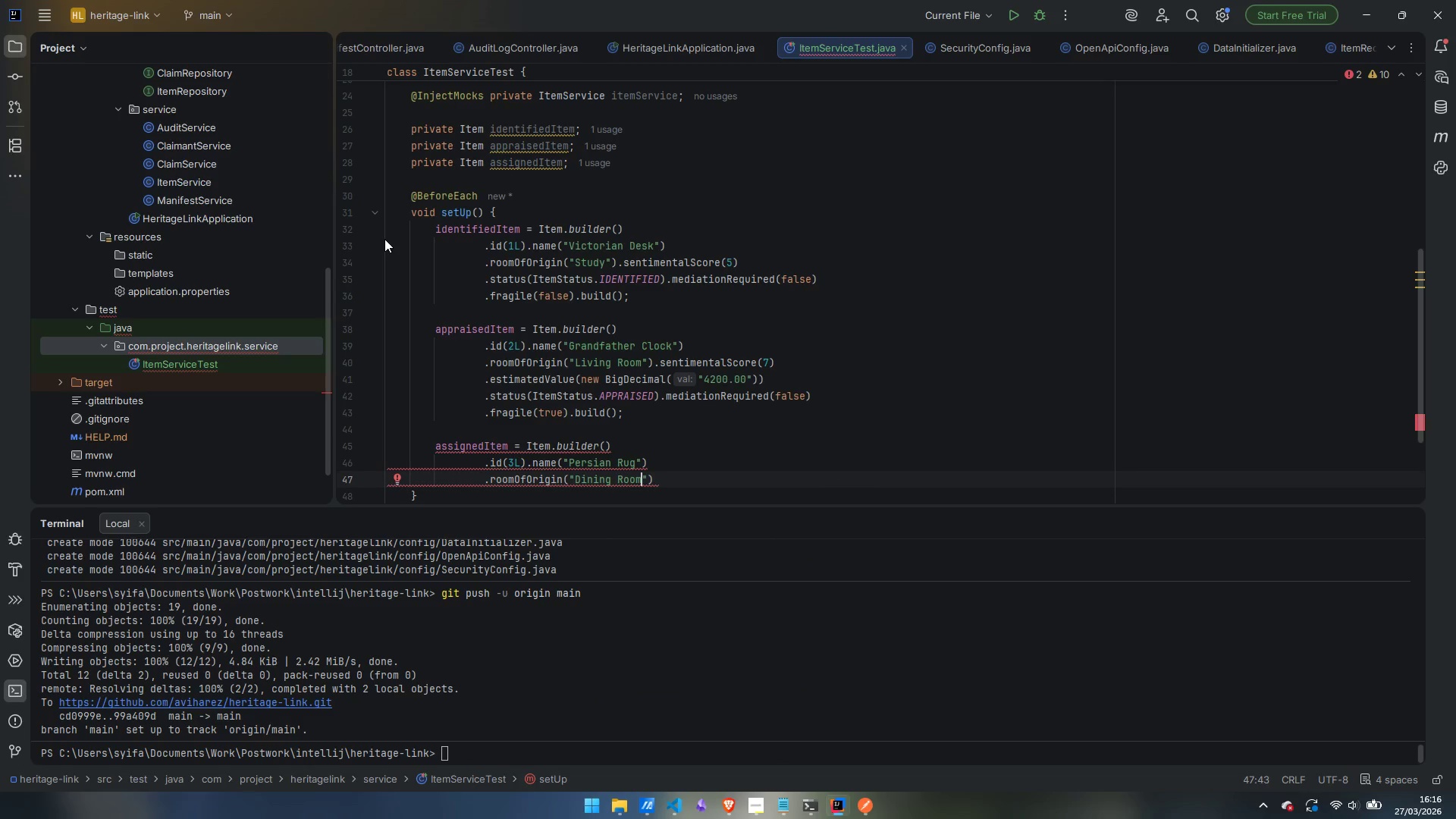 
key(ArrowRight)
 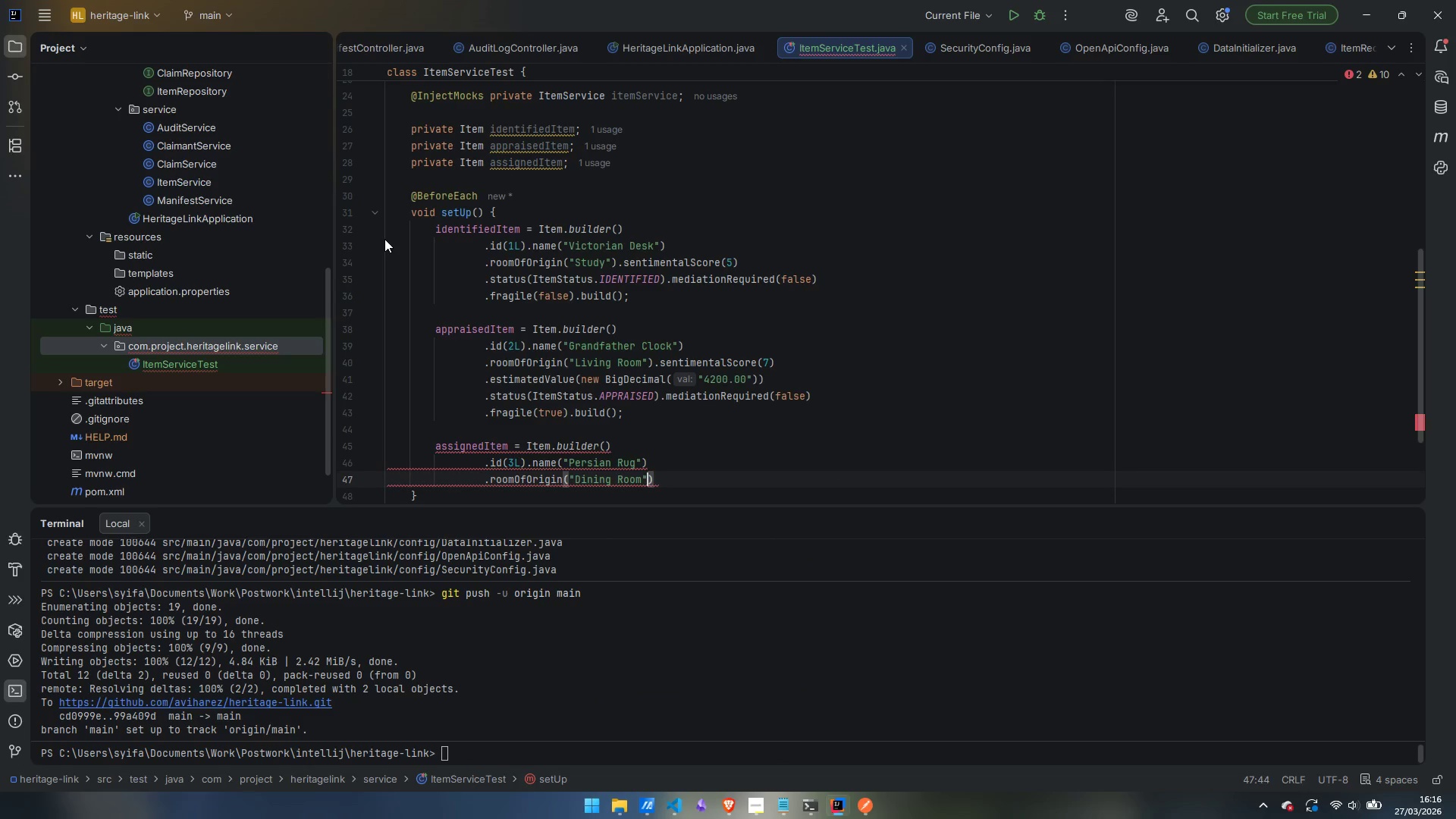 
key(ArrowRight)
 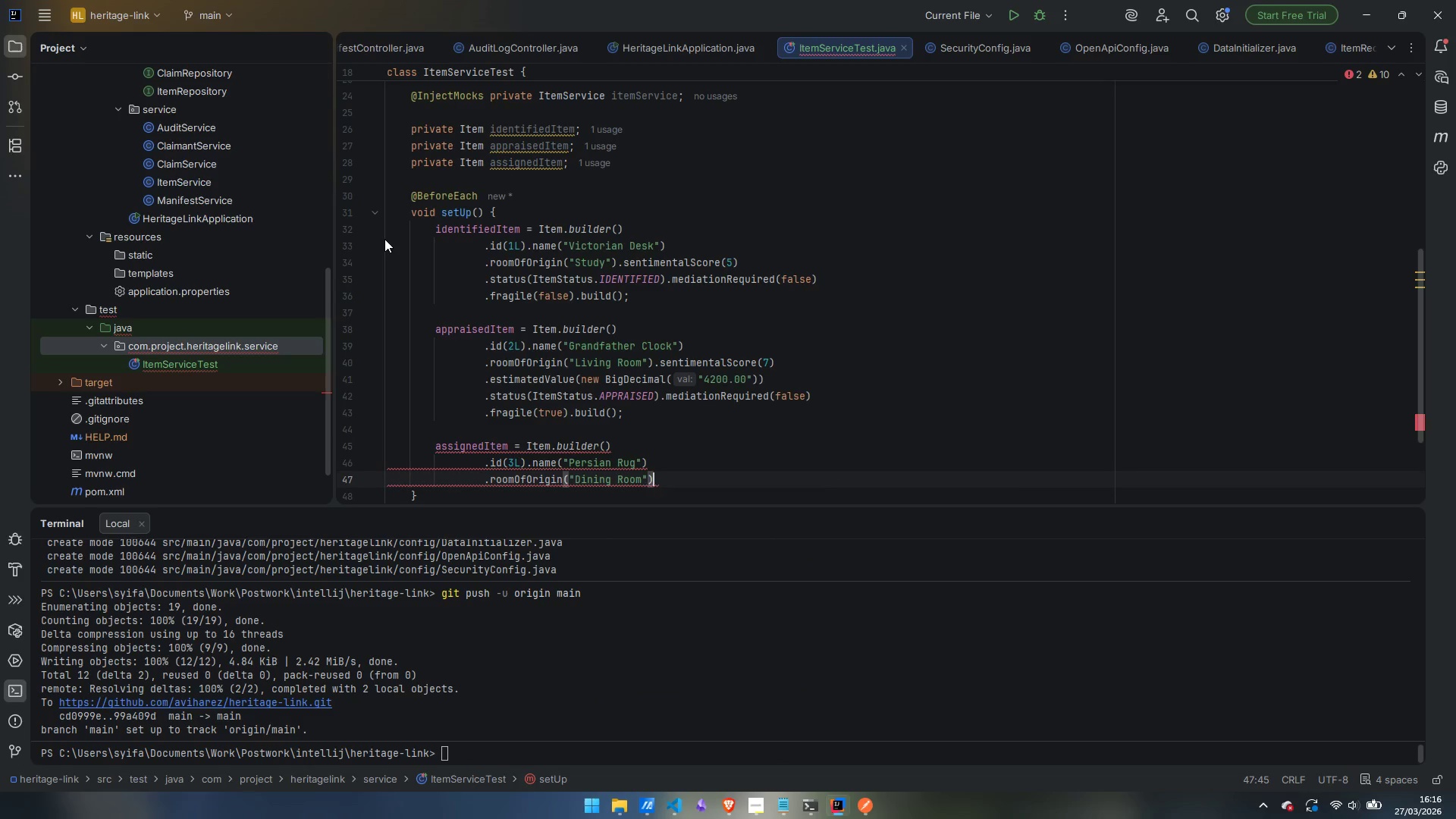 
type(.se)
 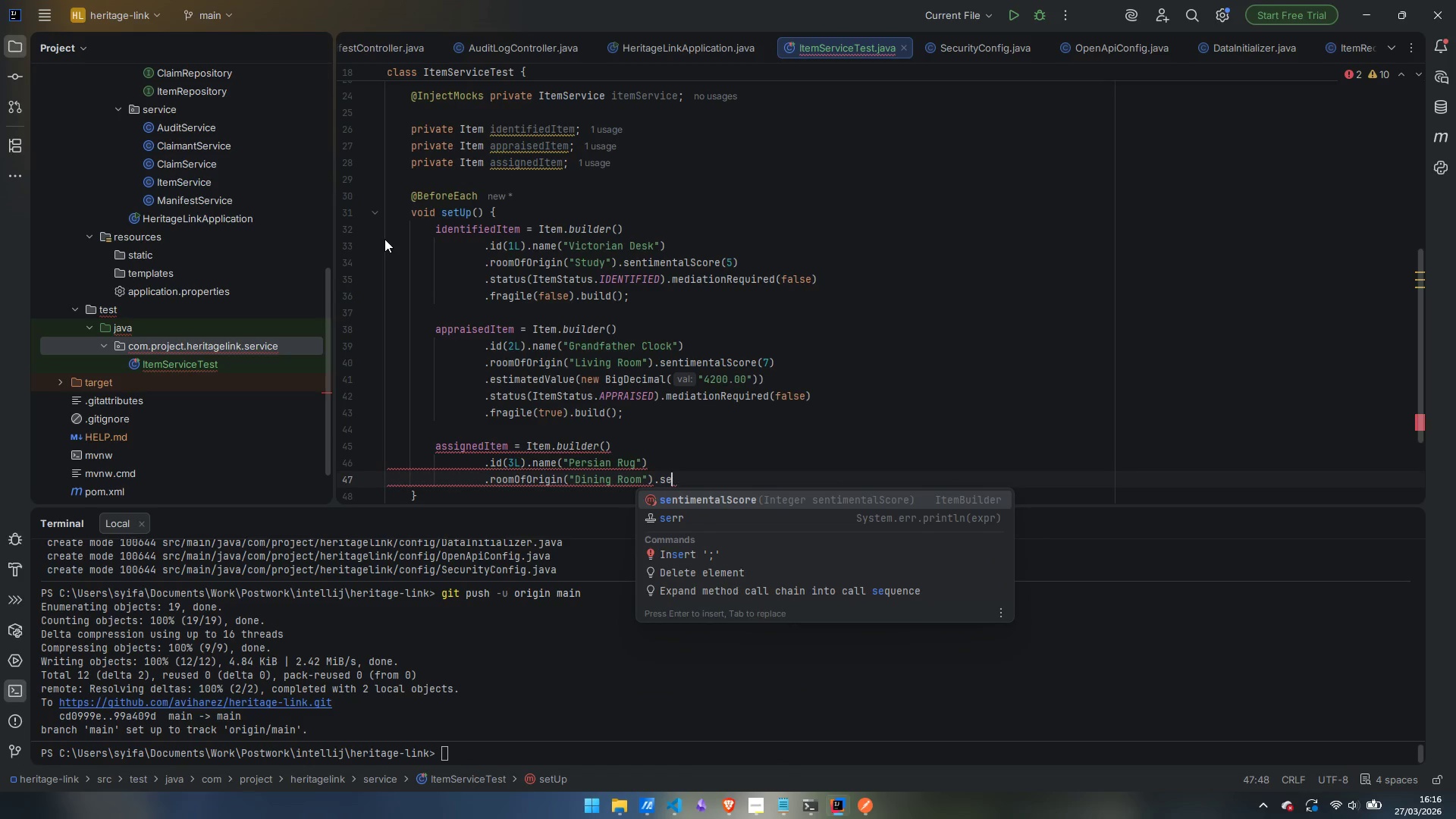 
key(Enter)
 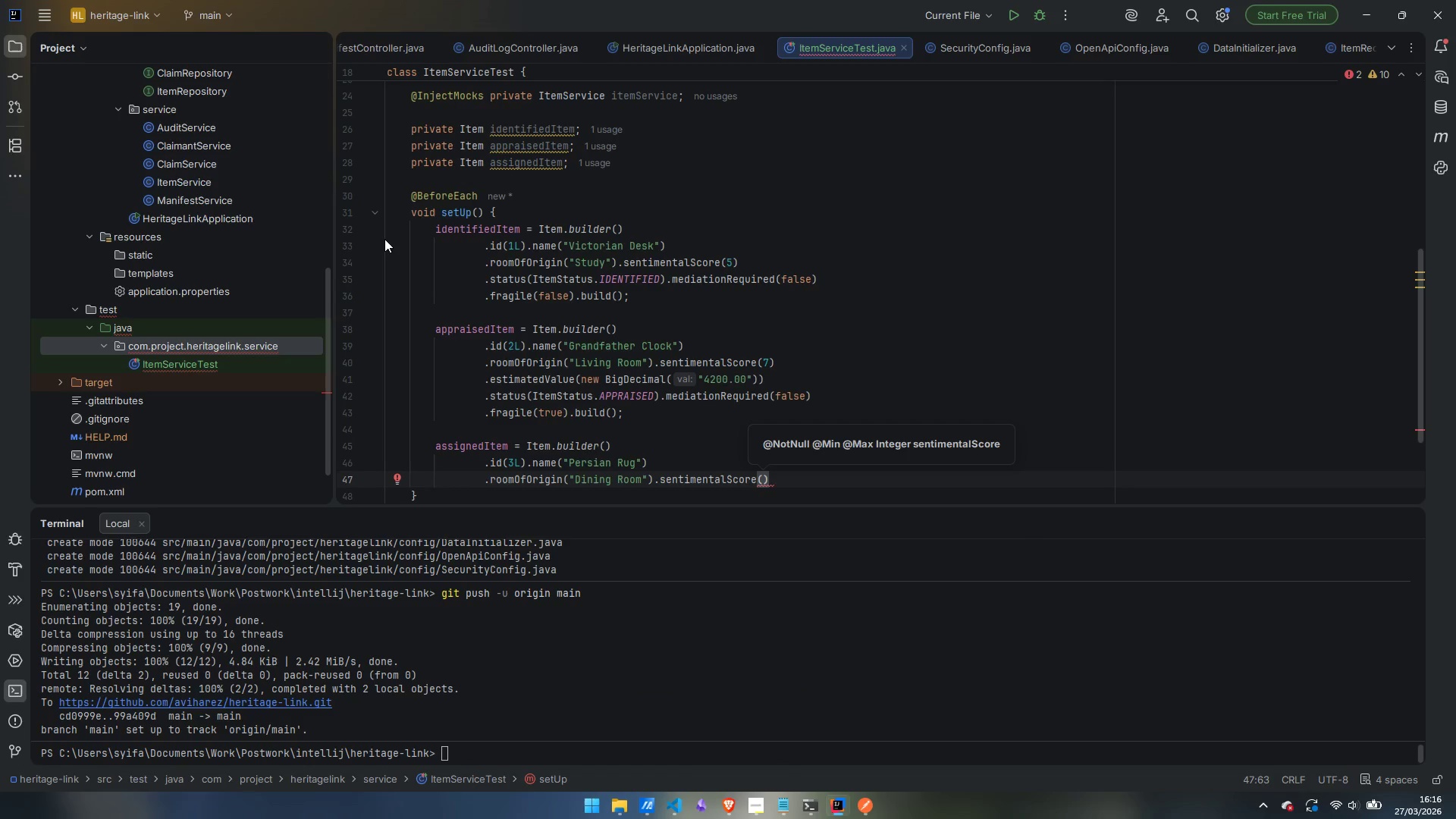 
key(4)
 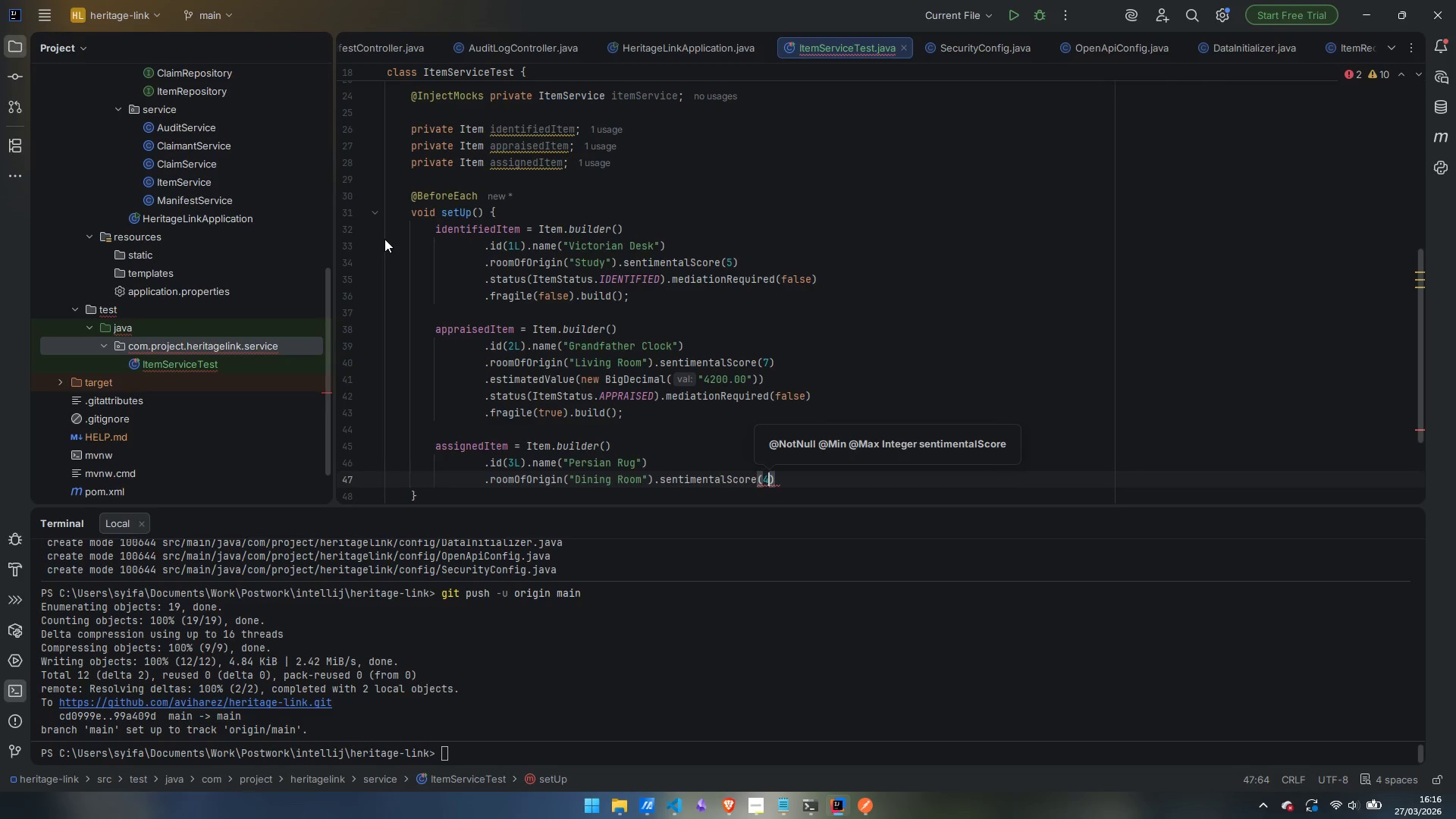 
key(ArrowRight)
 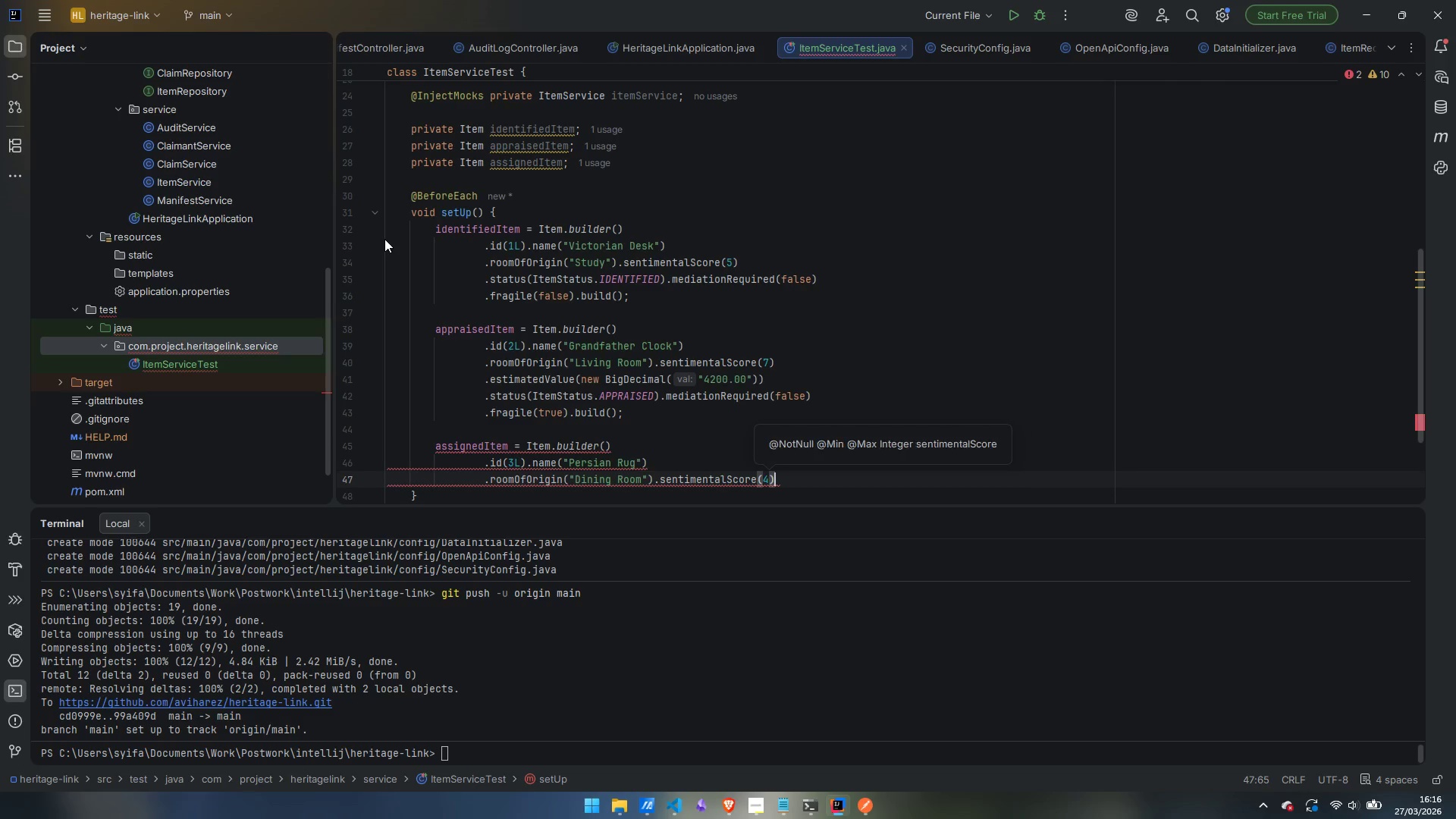 
key(Enter)
 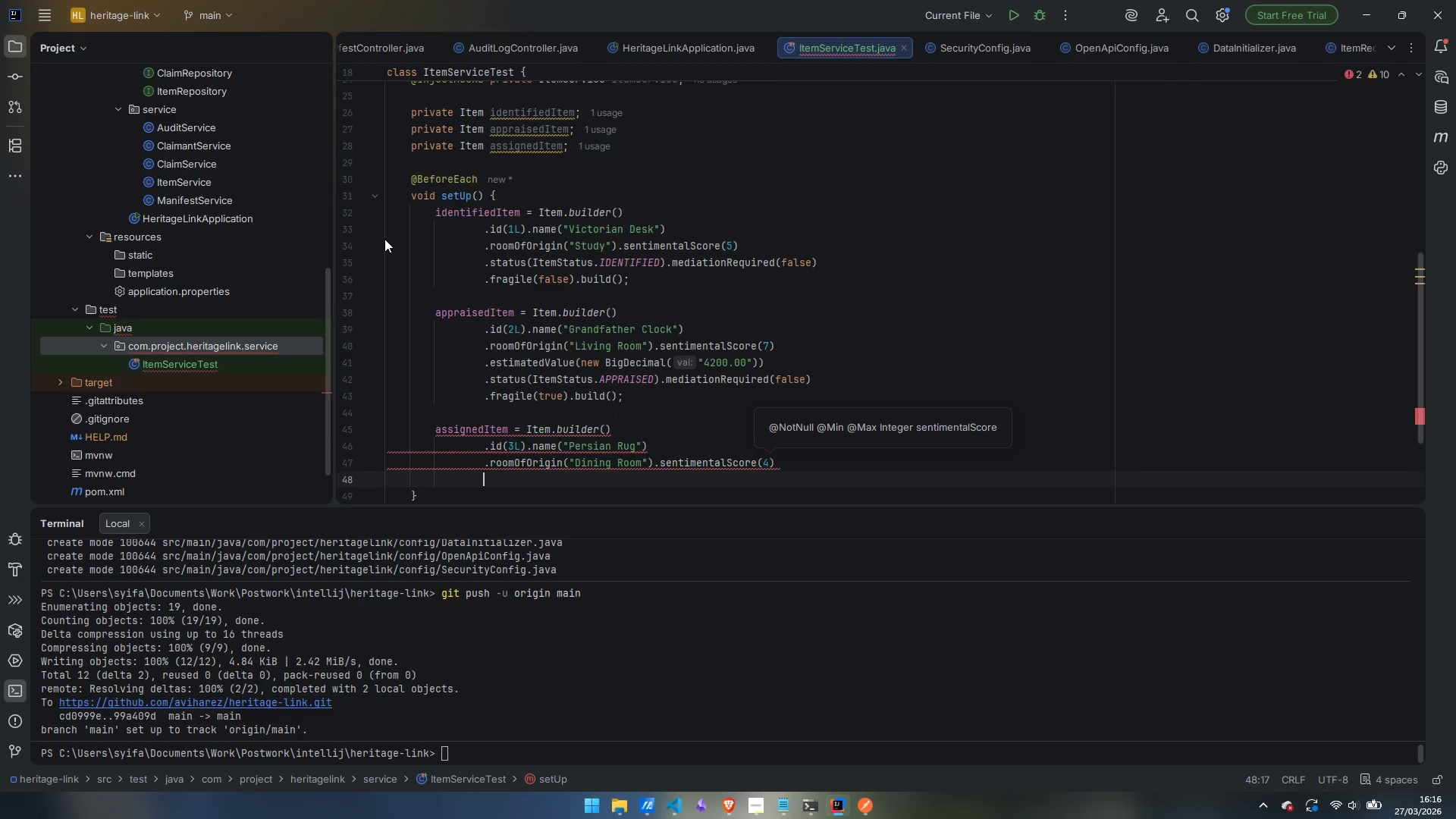 
type(.es)
 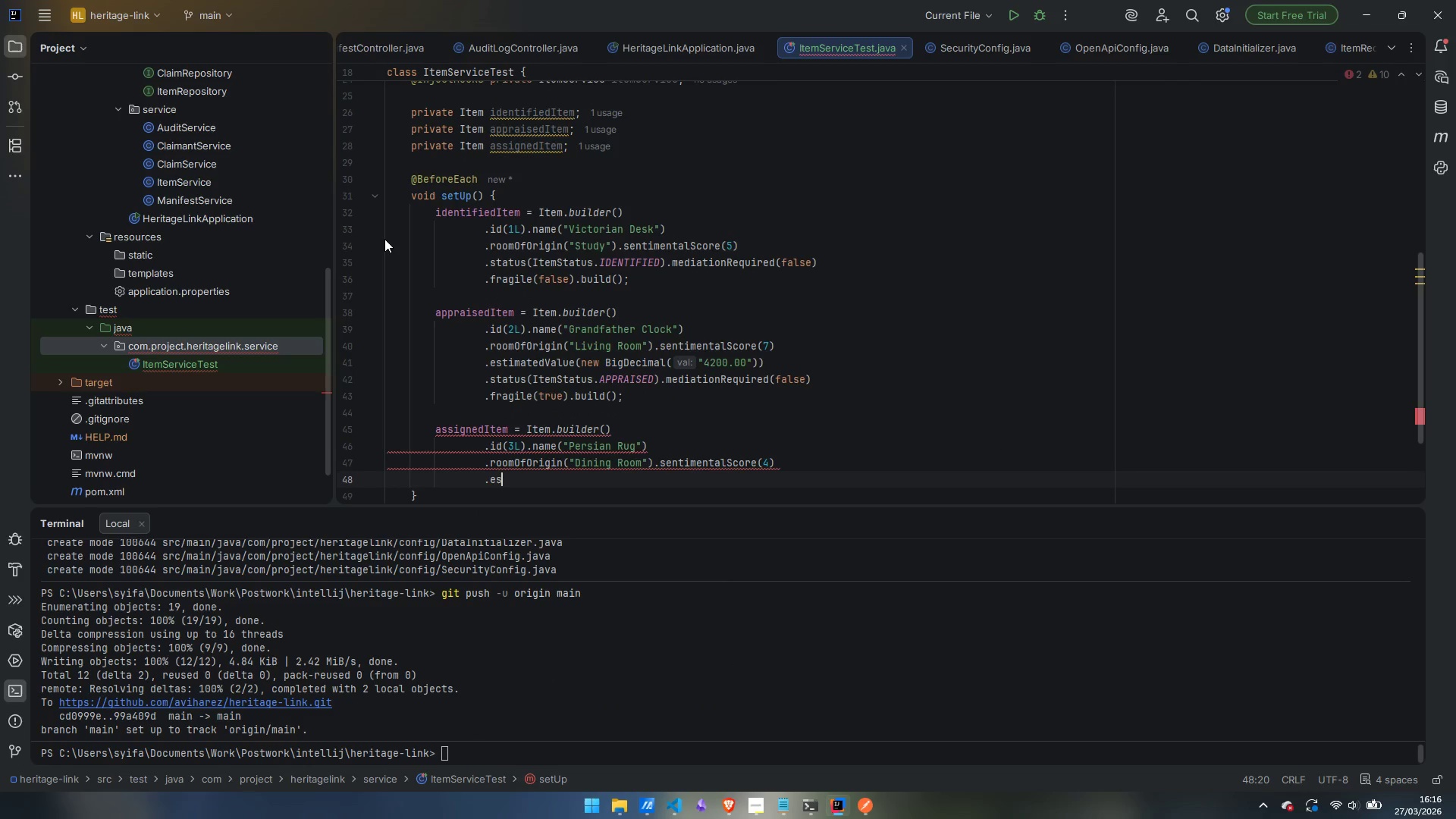 
key(Enter)
 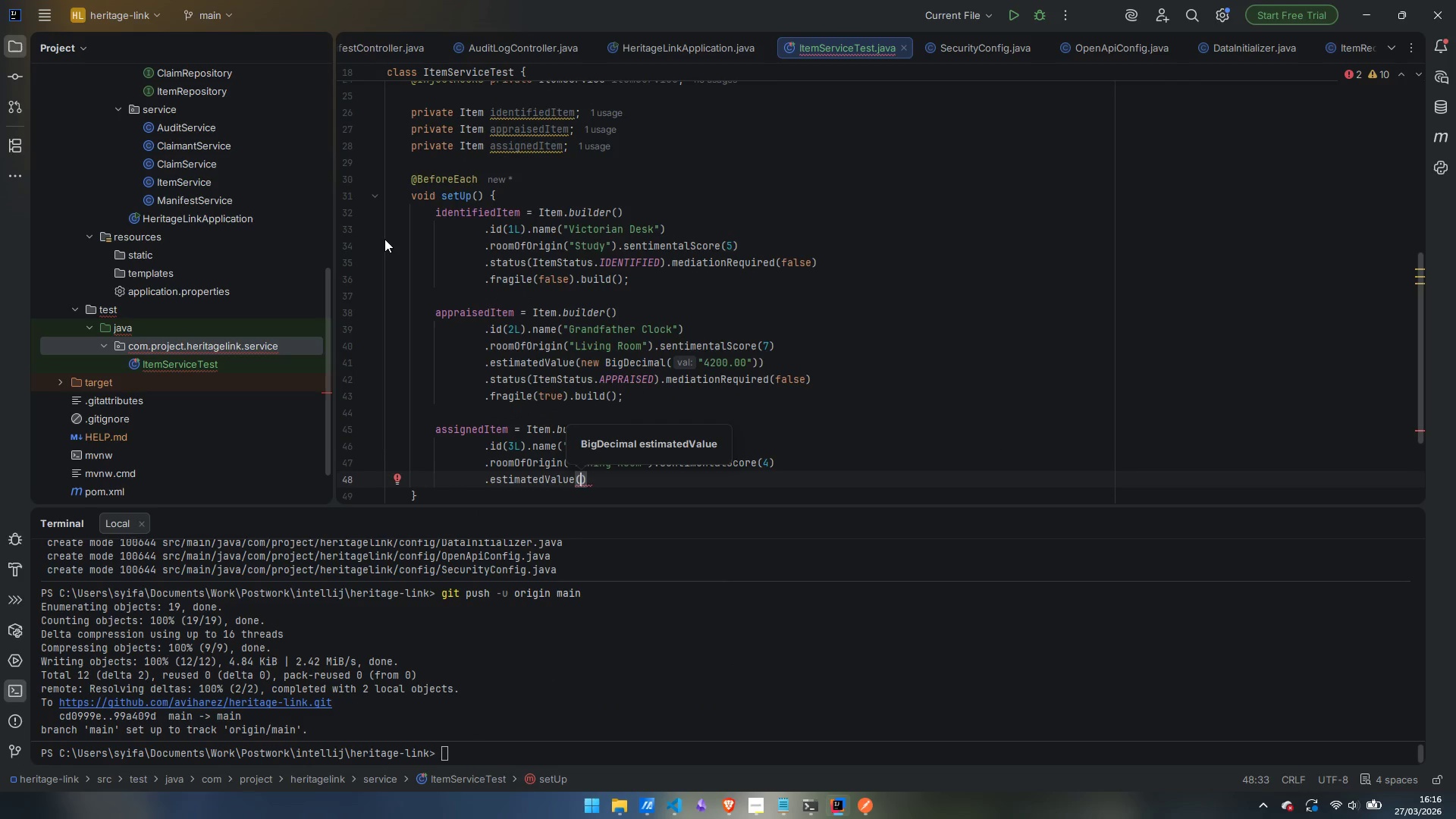 
type(new Bi)
 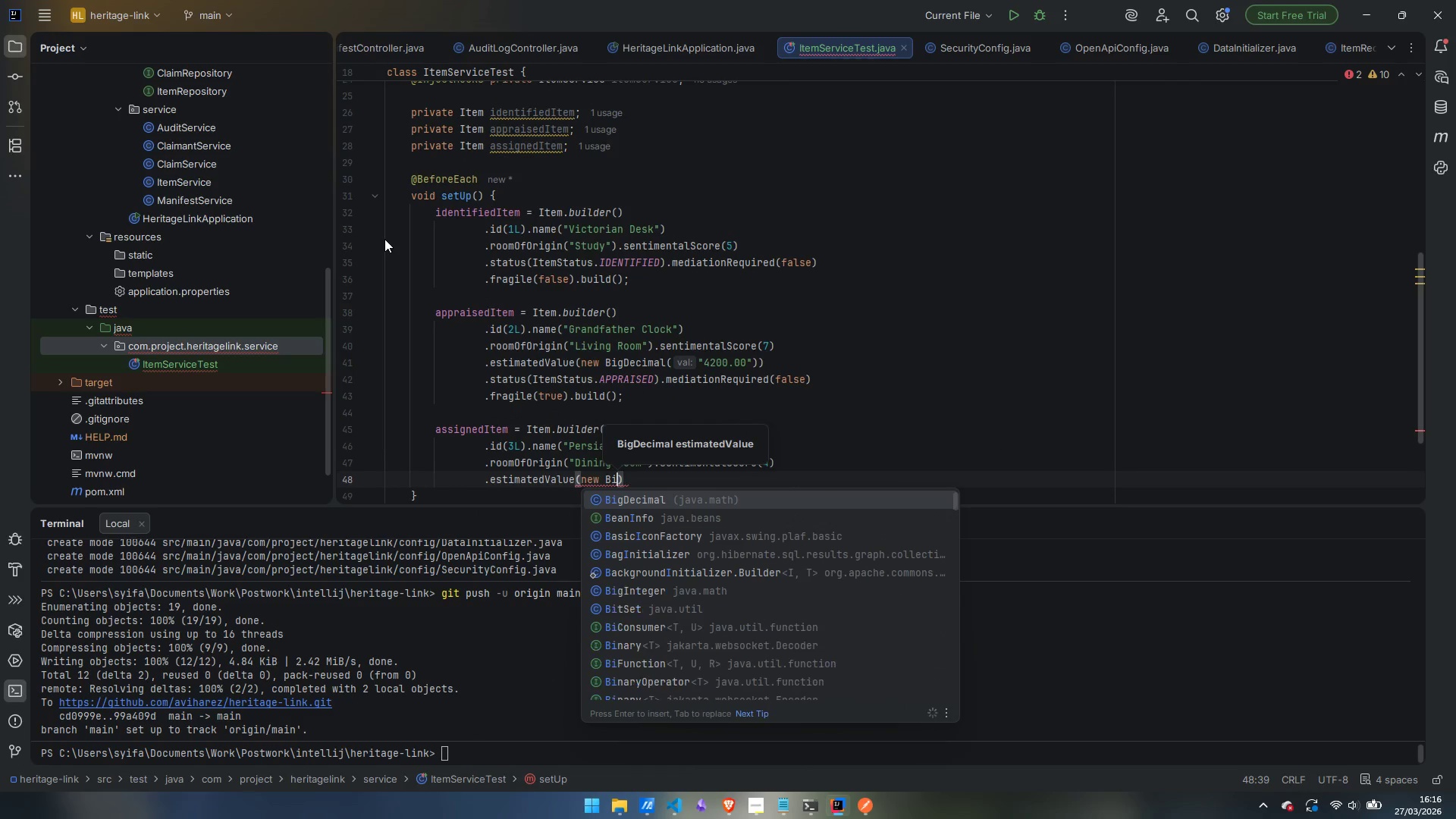 
key(Enter)
 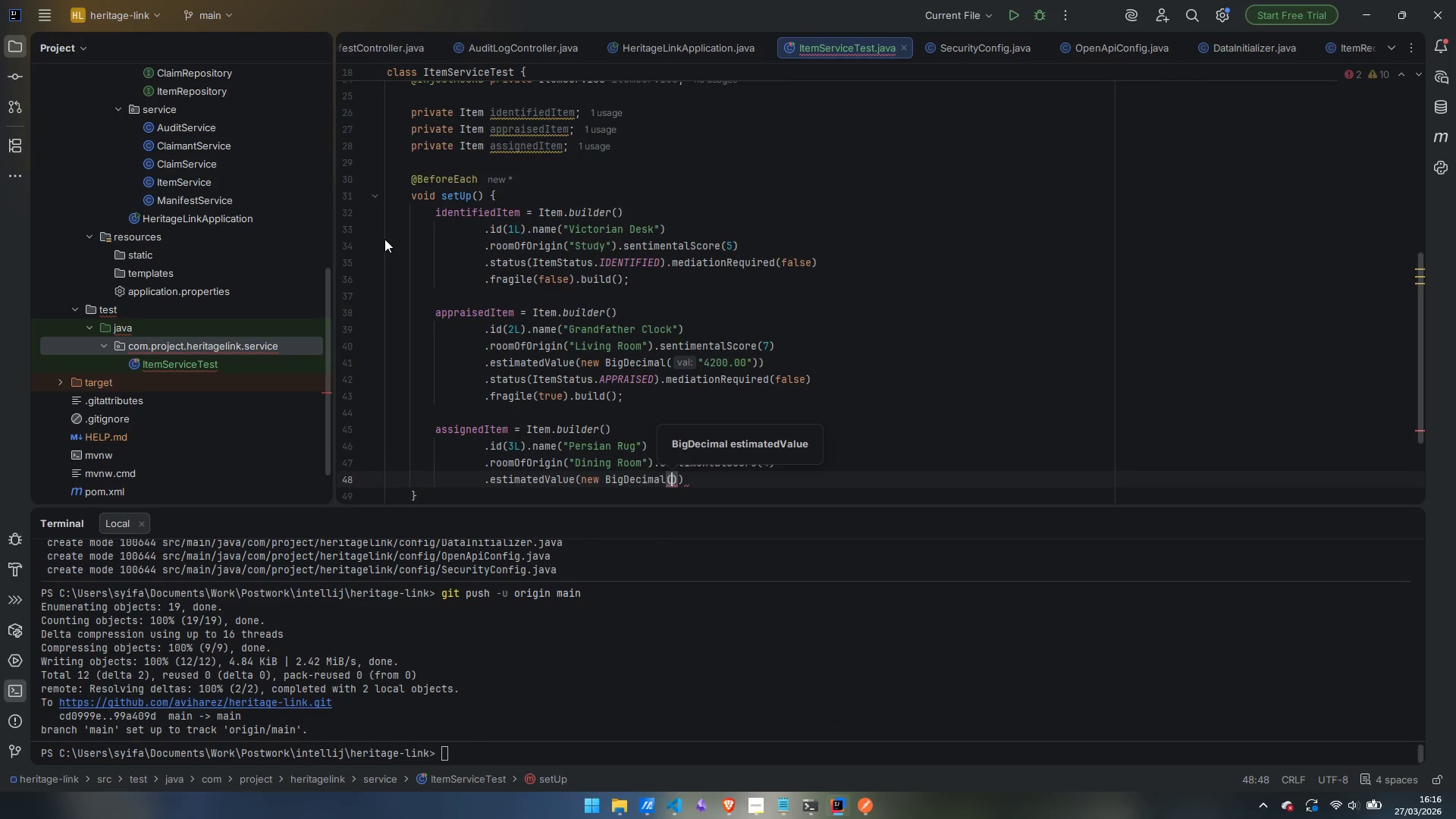 
type("3800.00)
 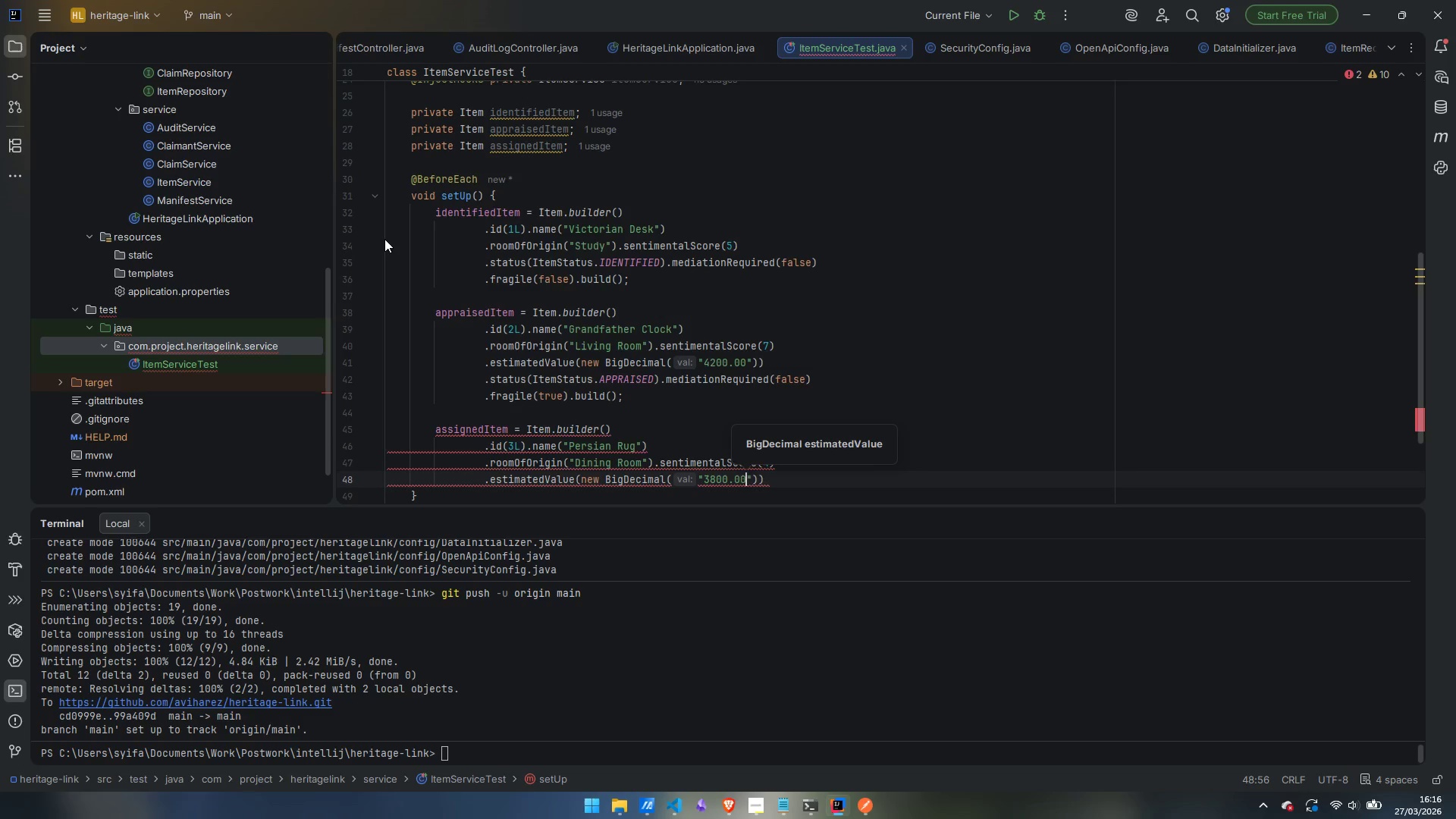 
key(ArrowRight)
 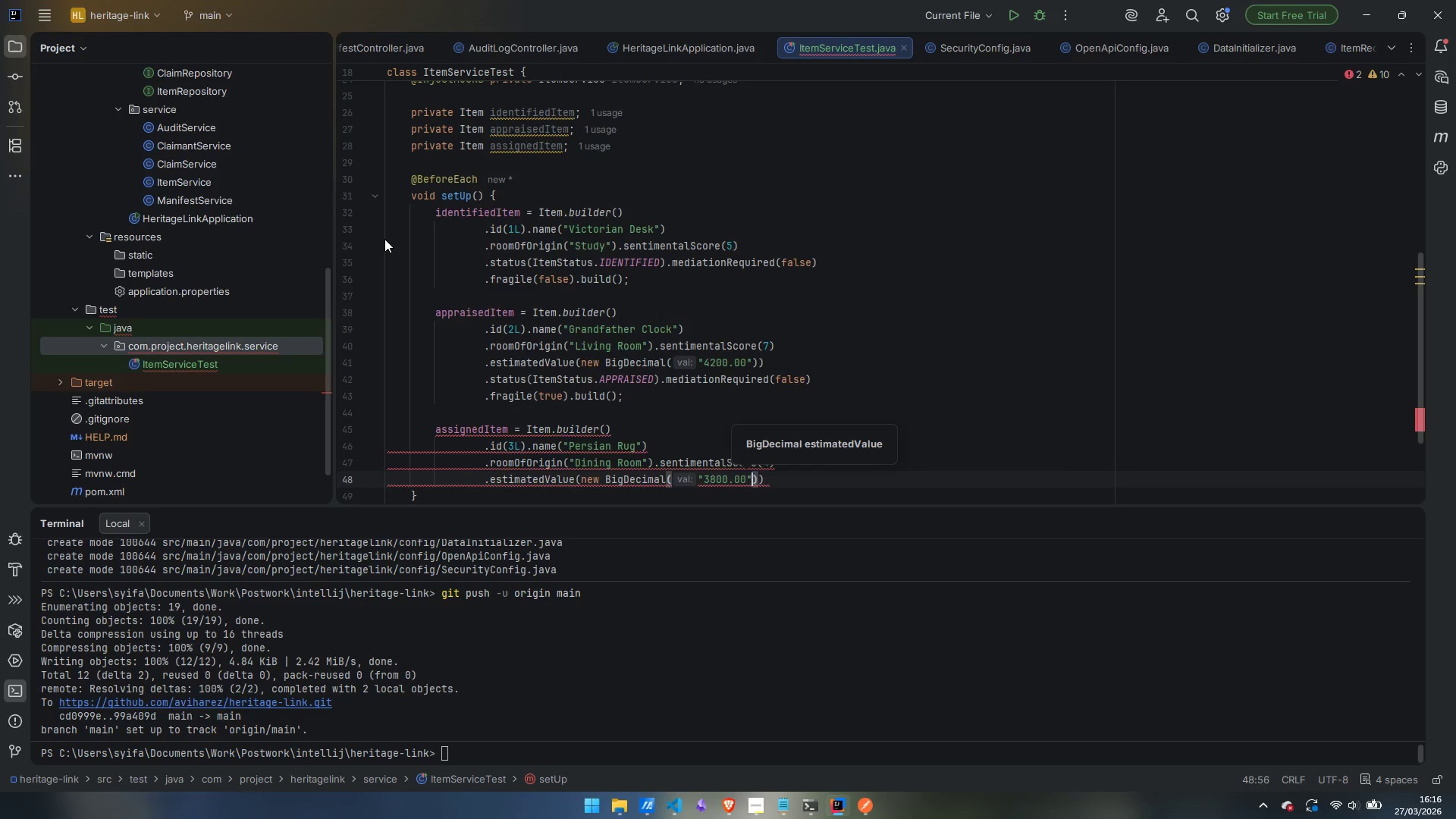 
key(ArrowRight)
 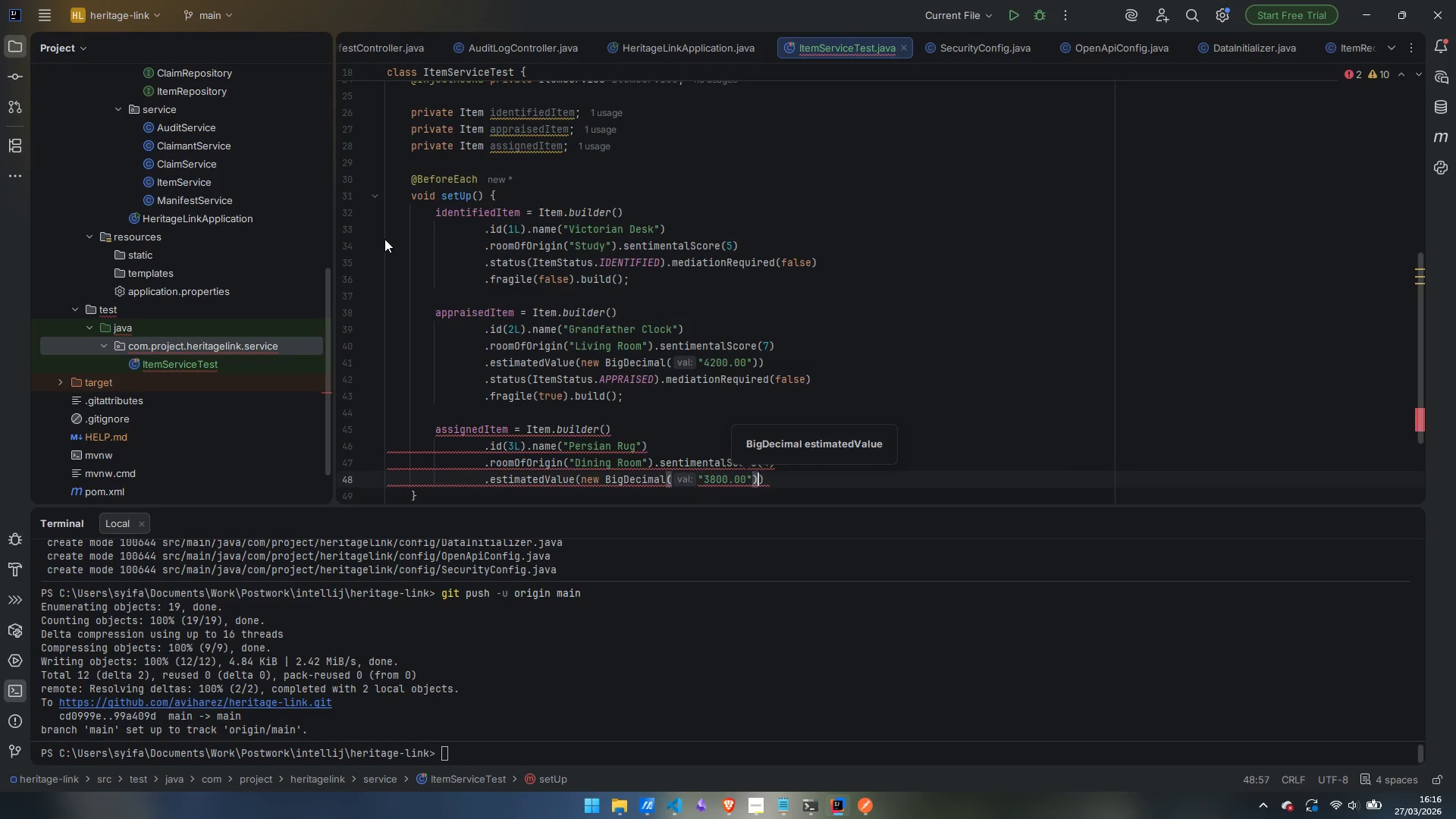 
key(ArrowRight)
 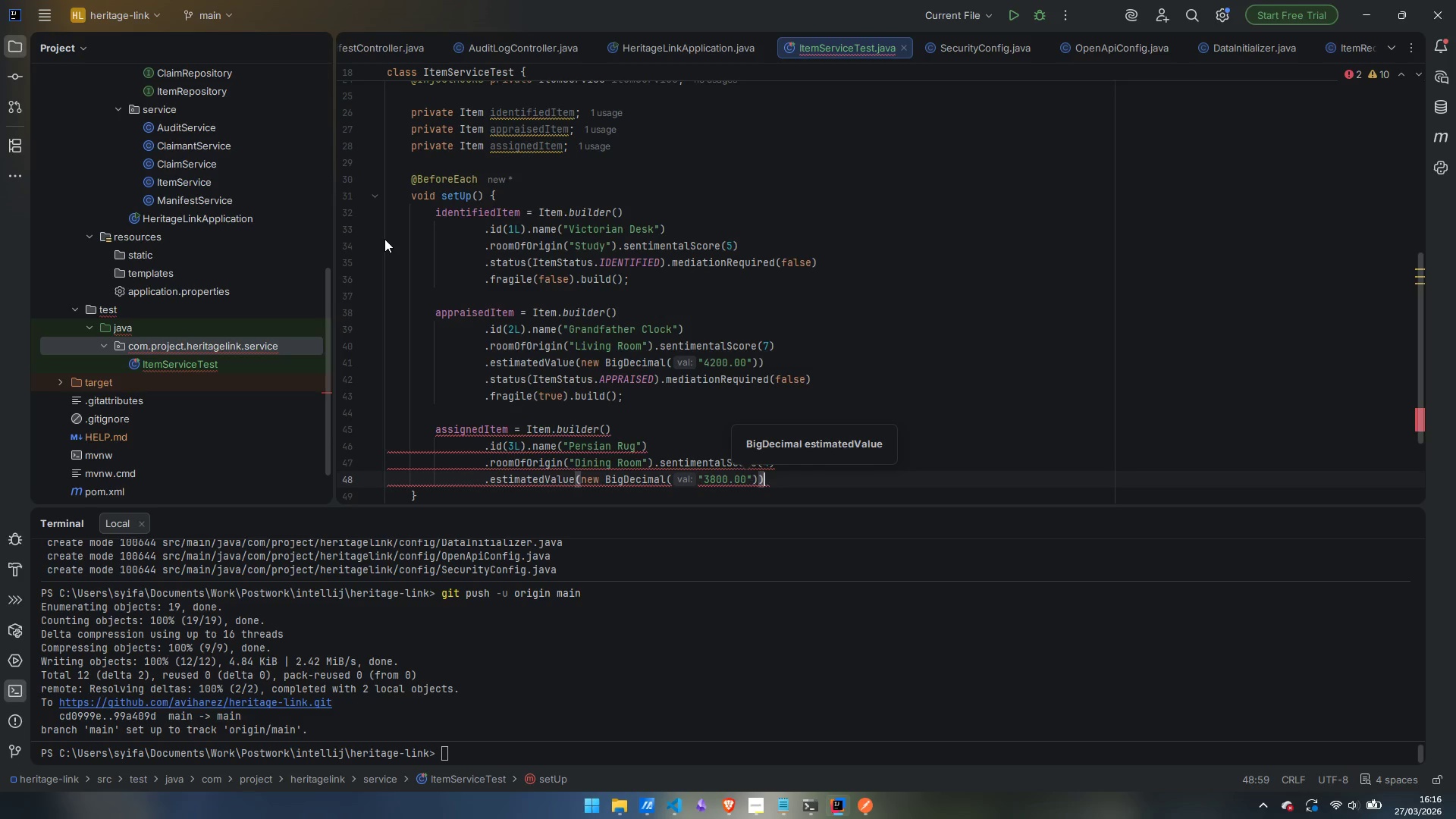 
key(Enter)
 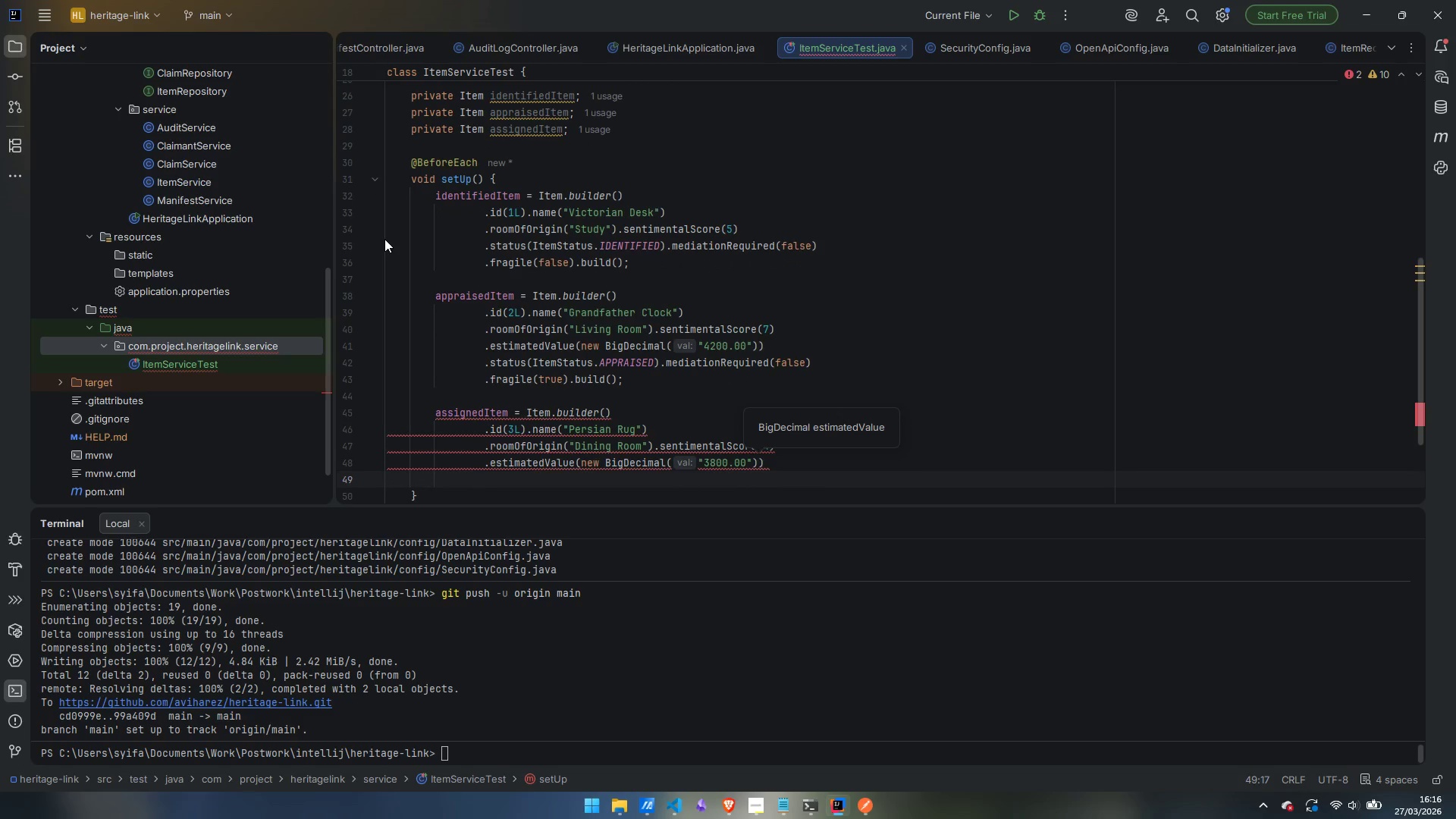 
type(.sta)
 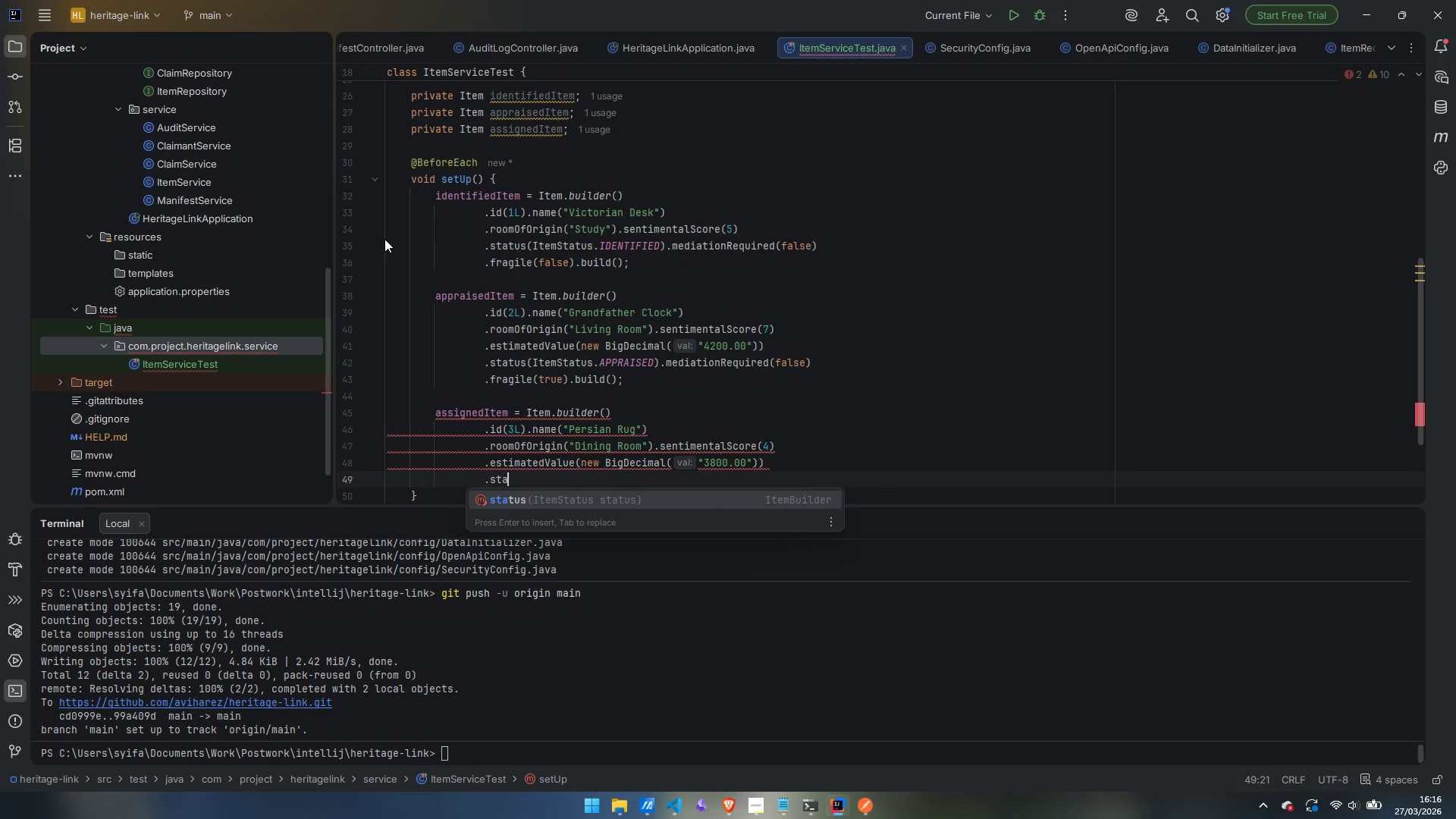 
key(Enter)
 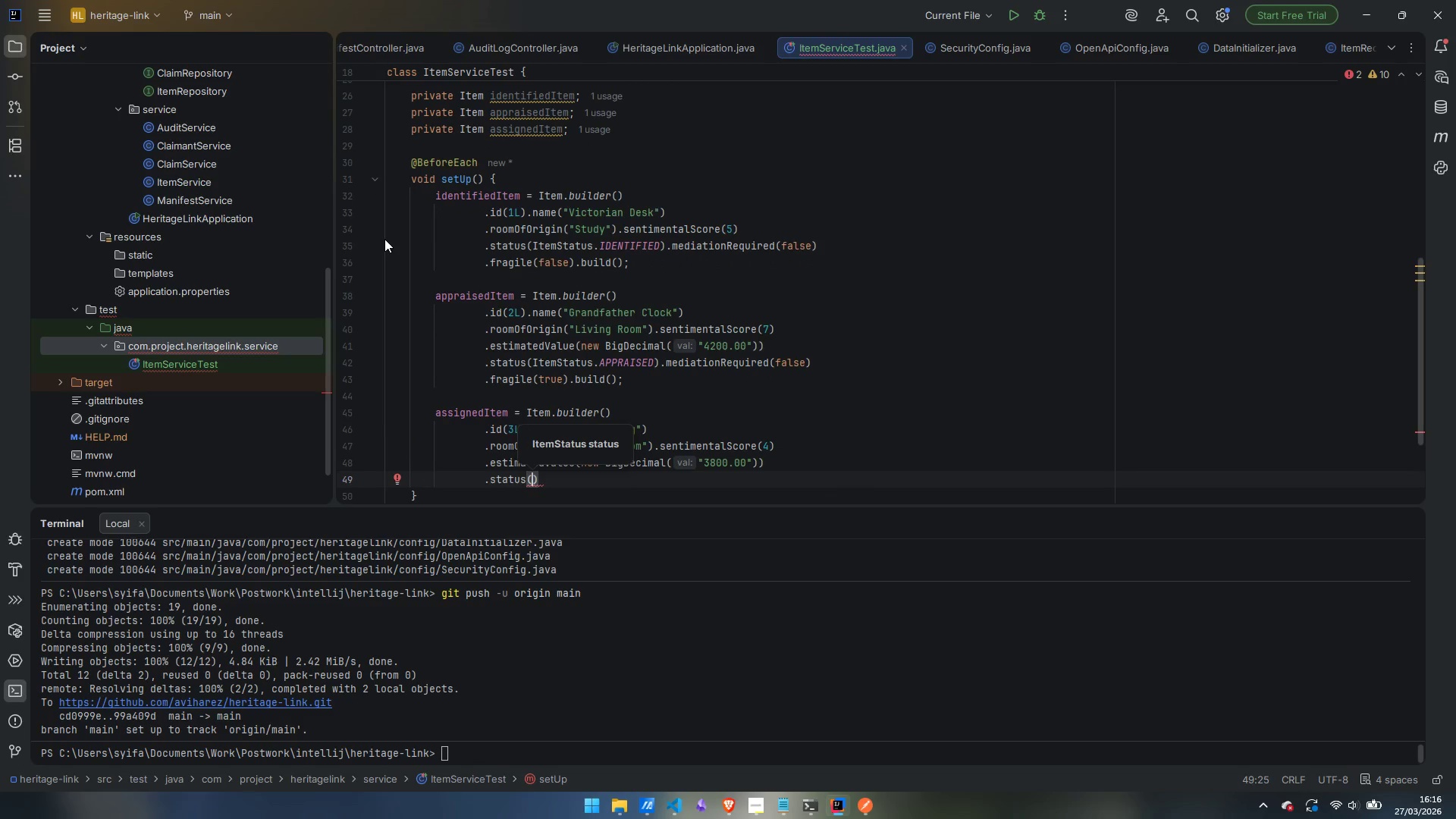 
type(ItemS)
 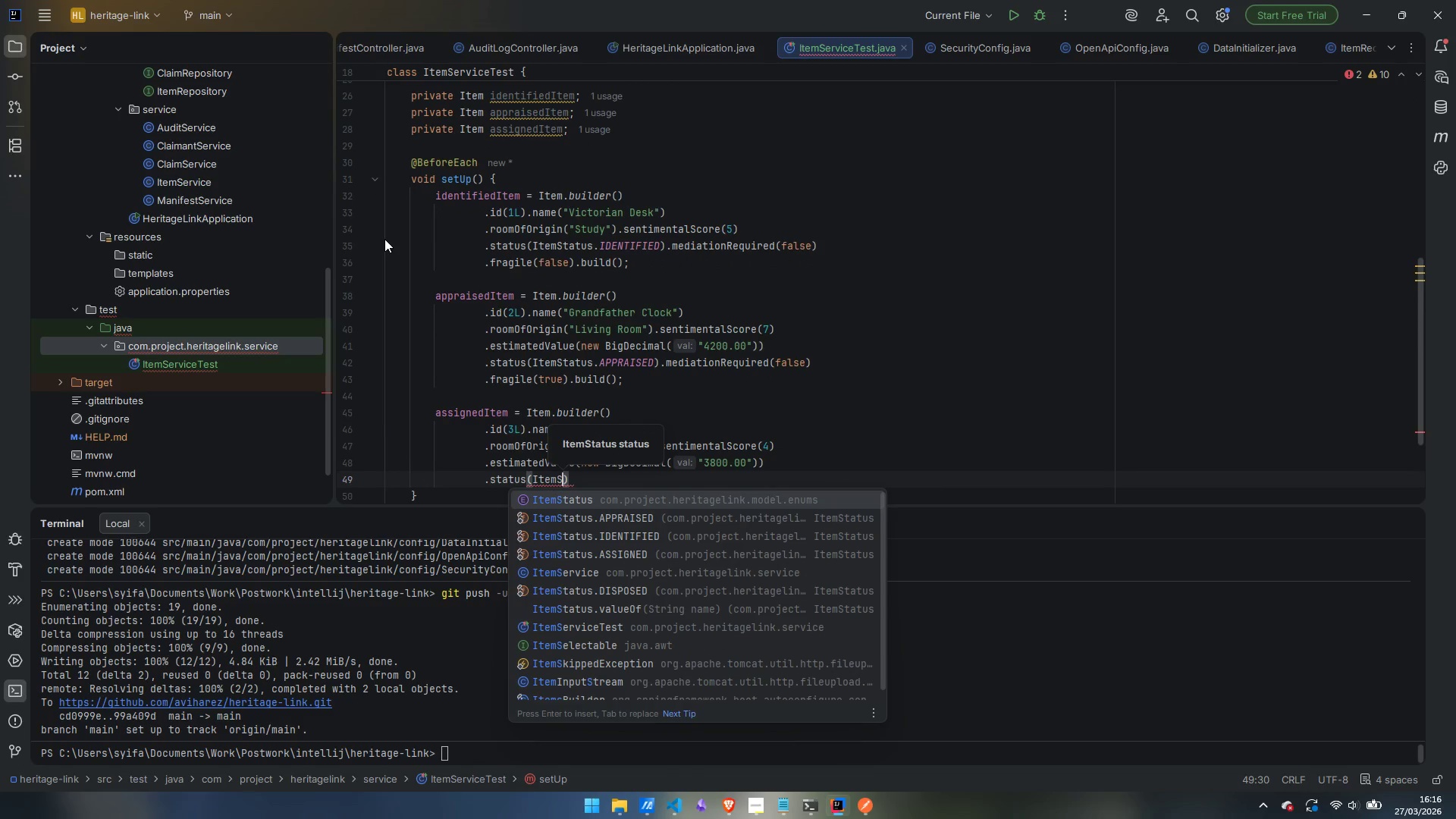 
key(ArrowDown)
 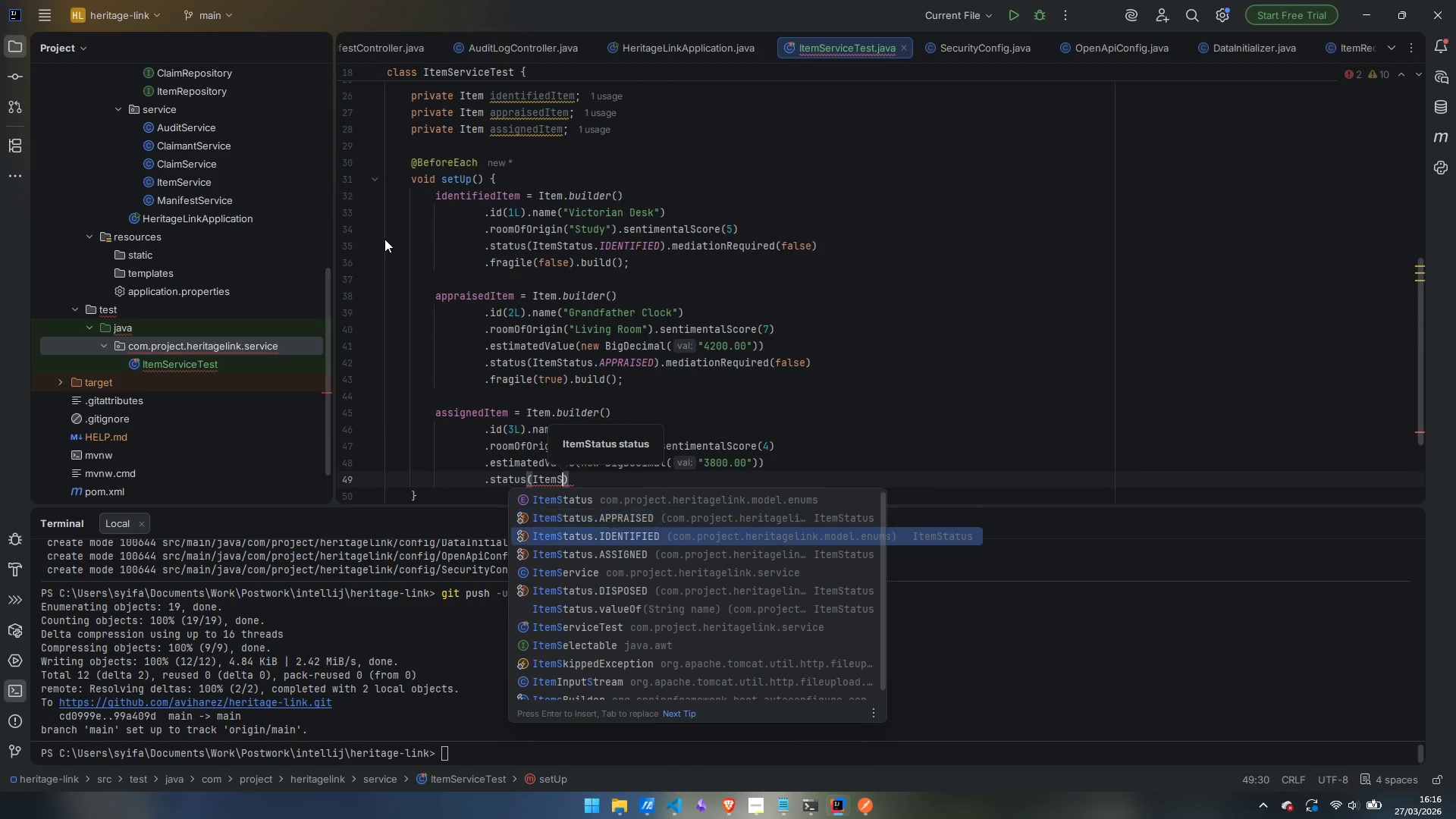 
key(ArrowDown)
 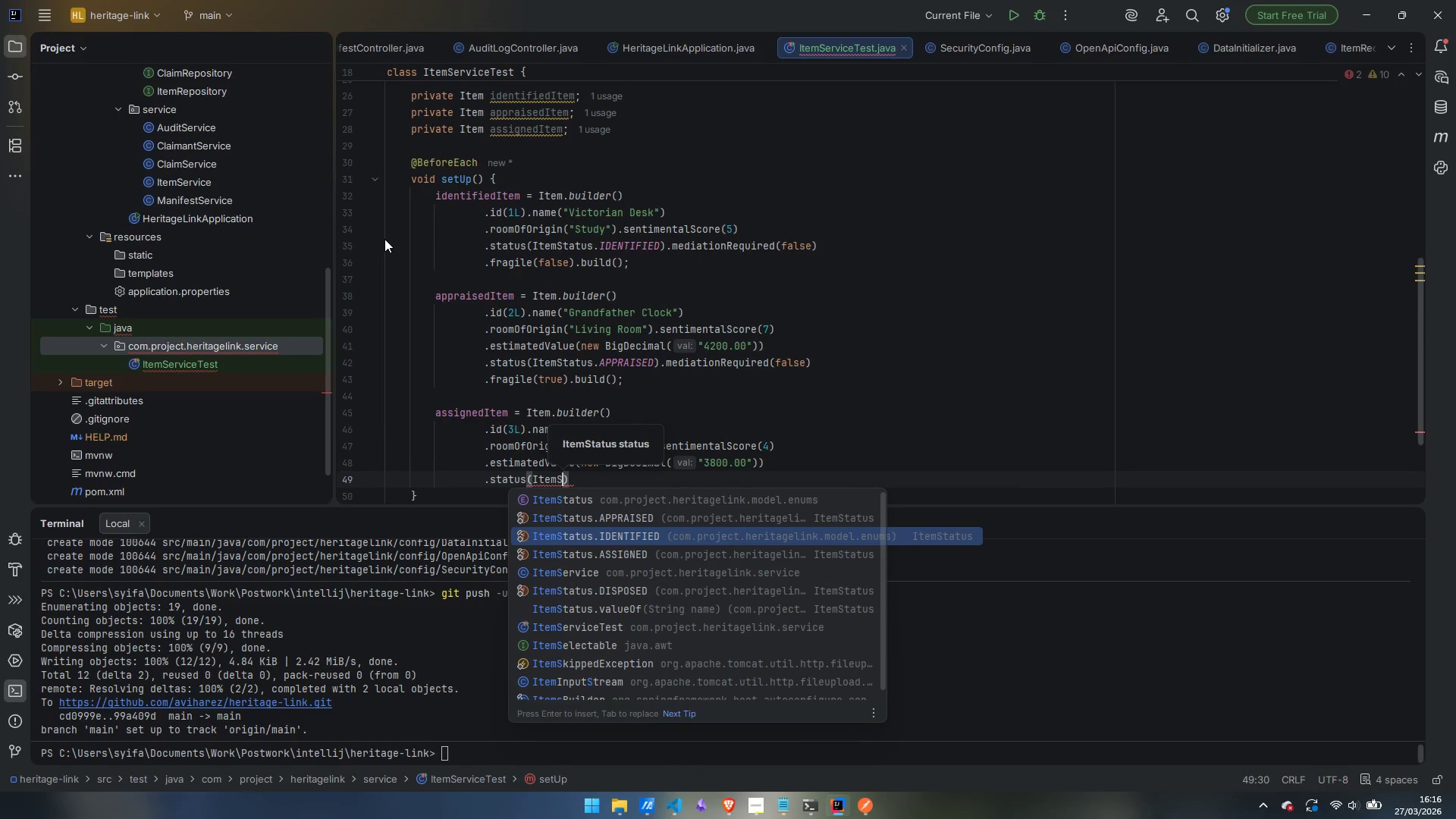 
key(ArrowDown)
 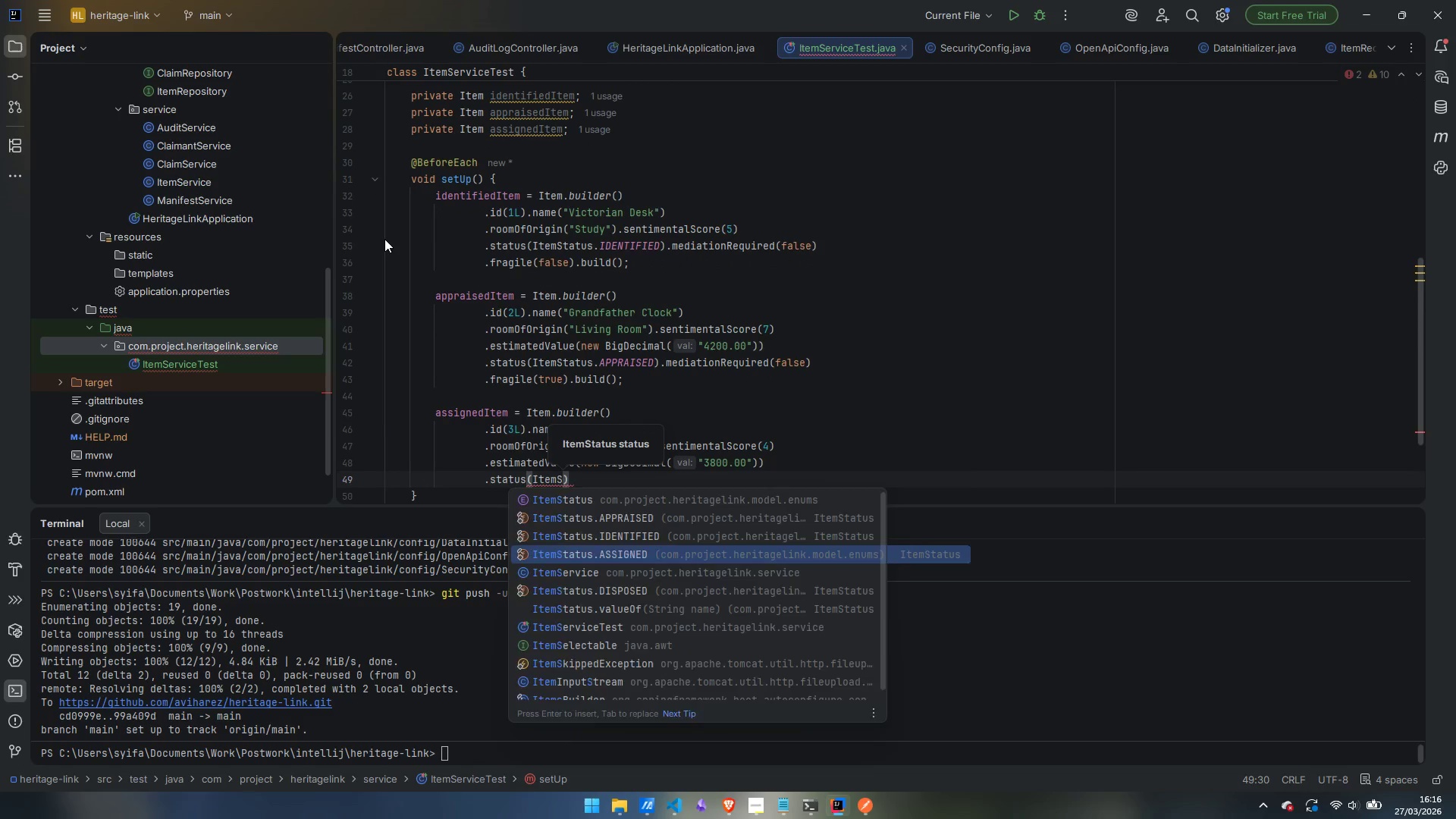 
key(Enter)
 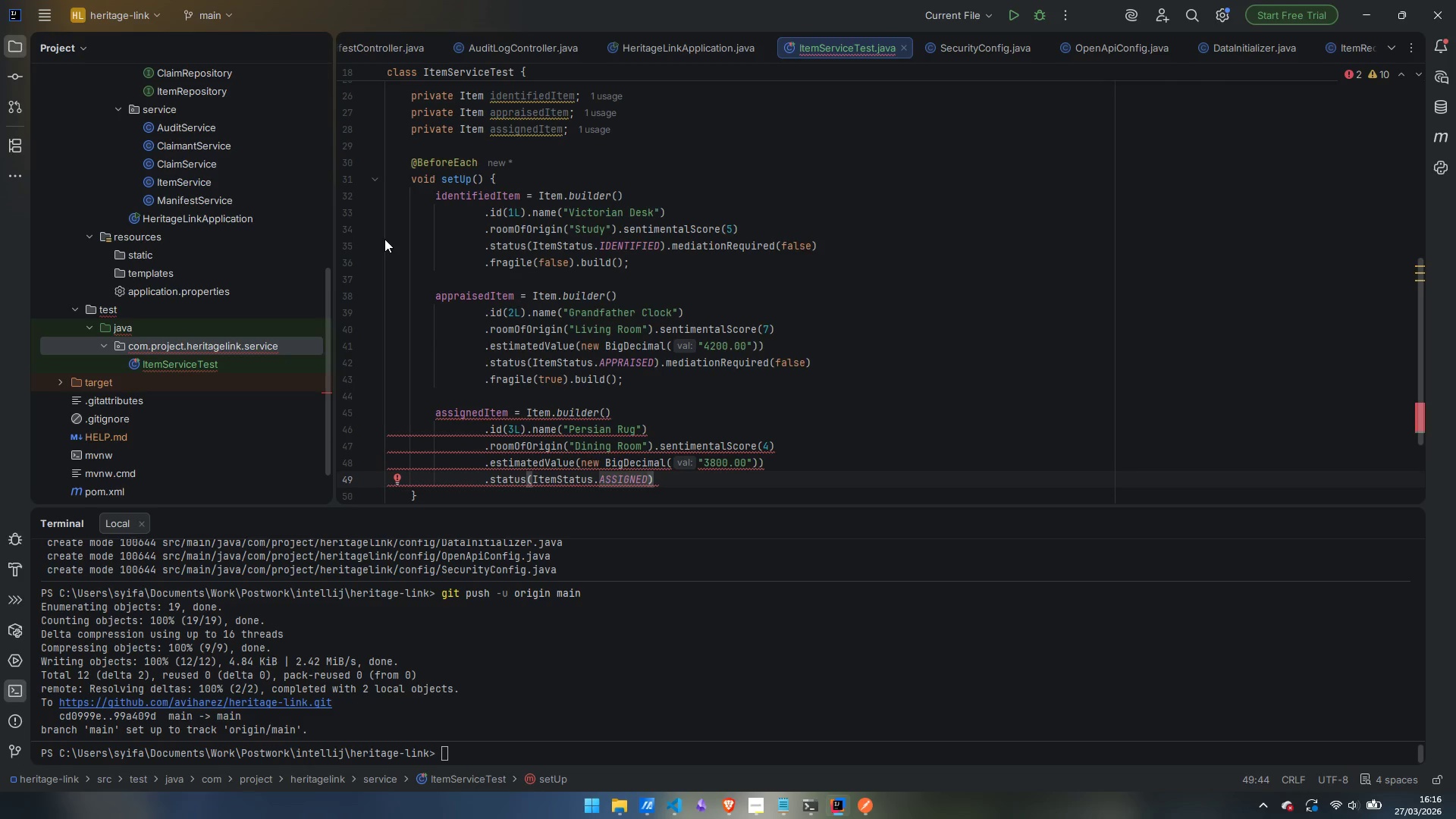 
key(ArrowRight)
 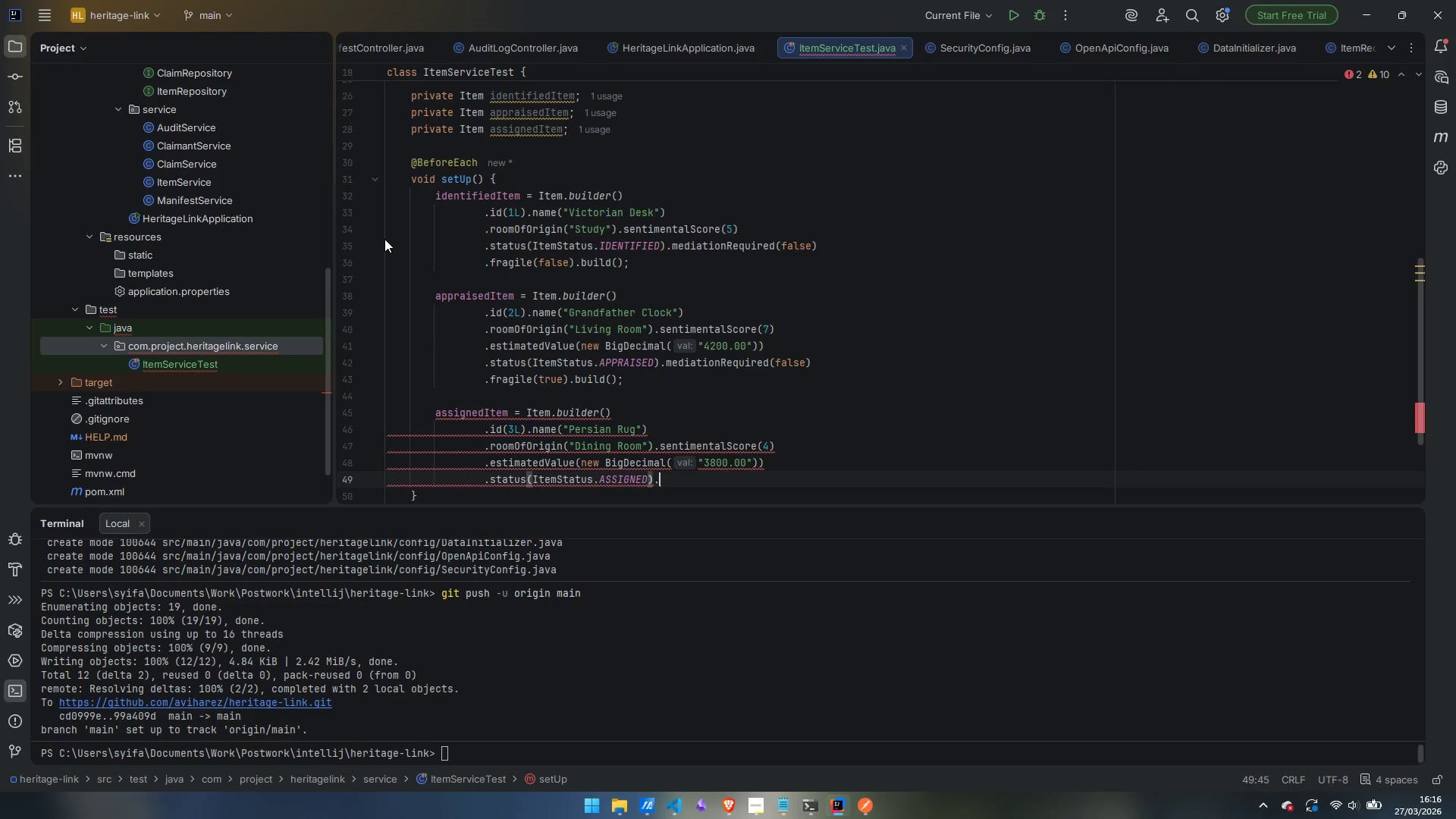 
type(.dis)
 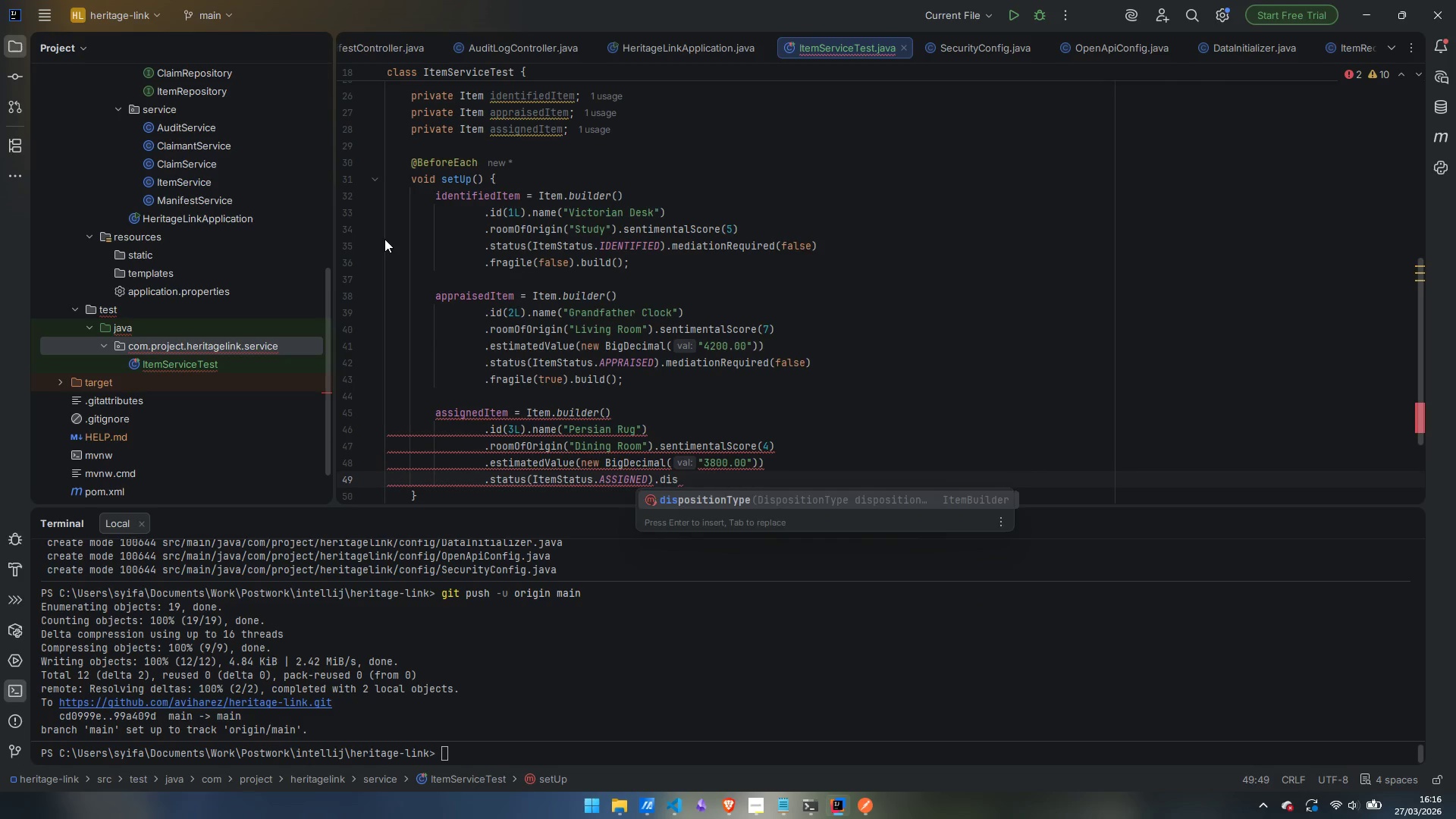 
key(Enter)
 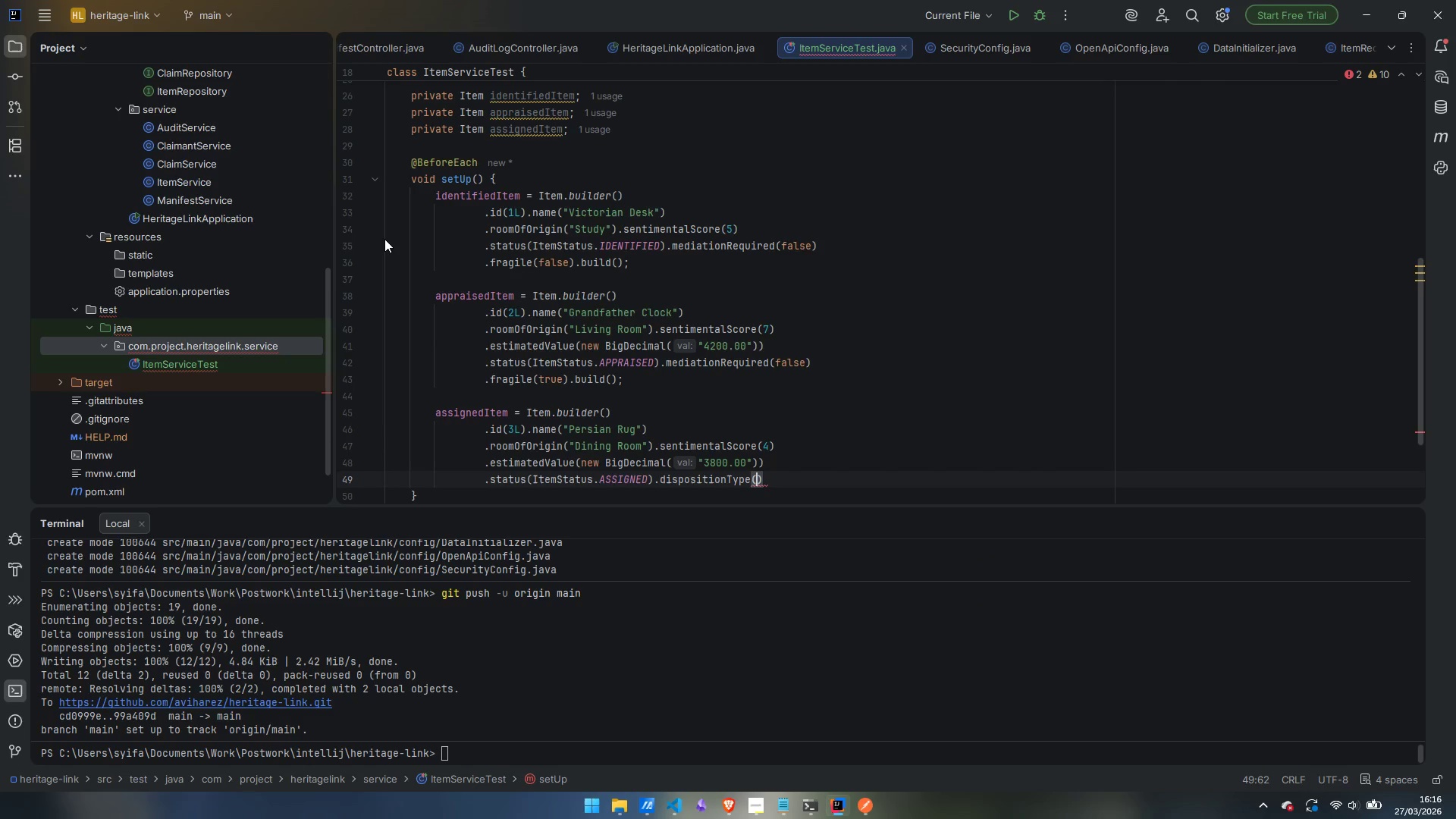 
key(Shift+D)
 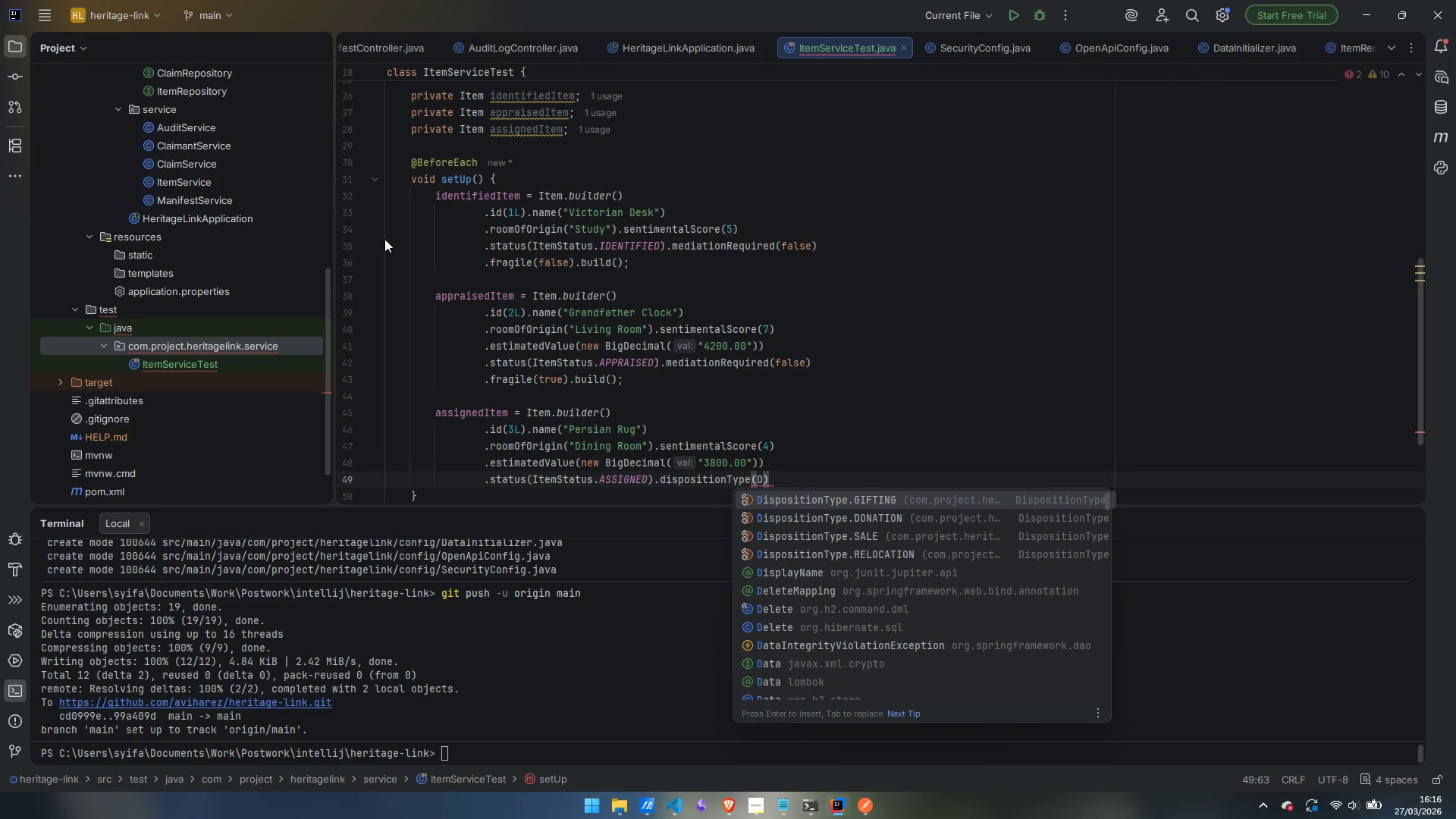 
key(ArrowDown)
 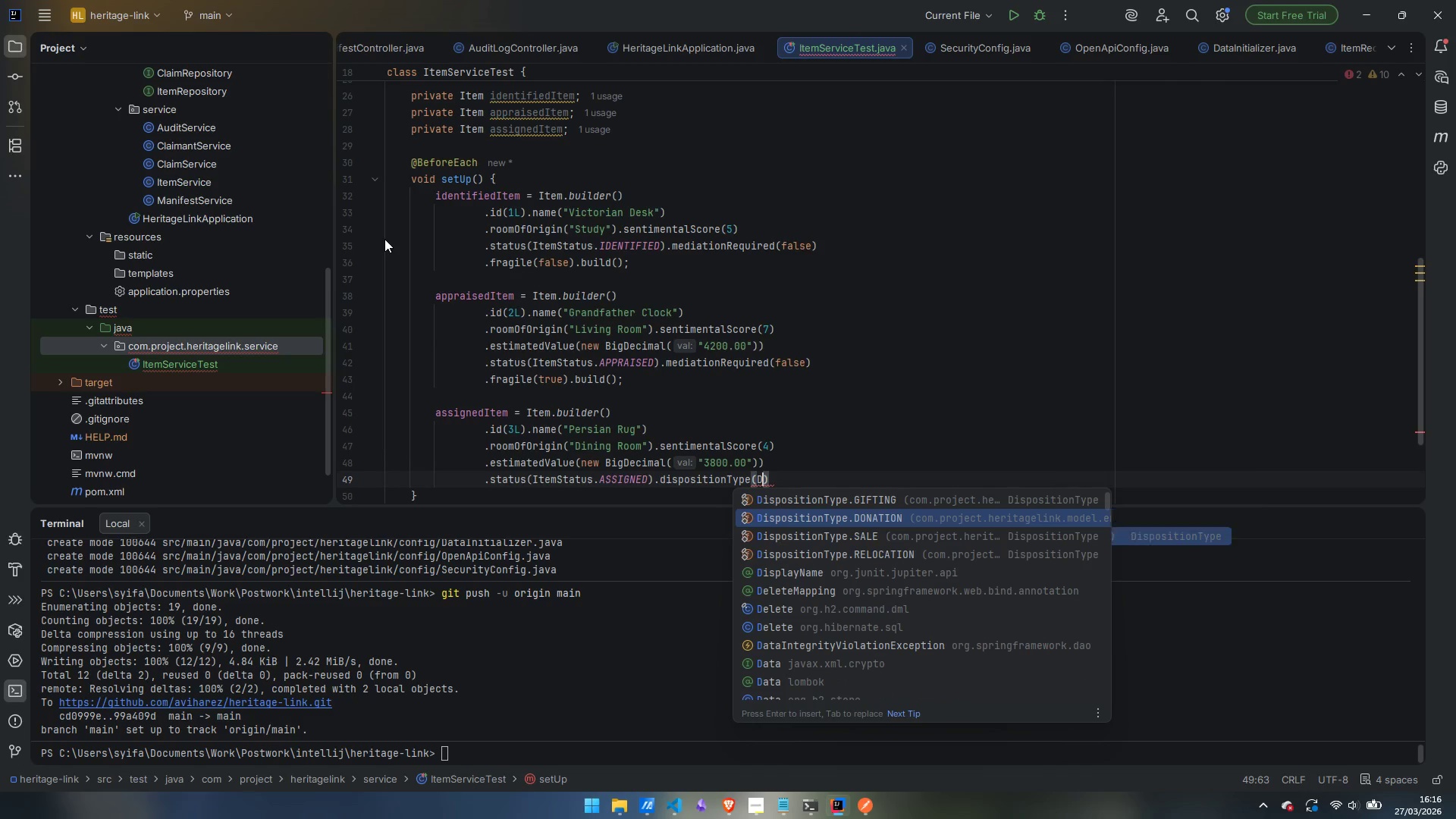 
key(ArrowDown)
 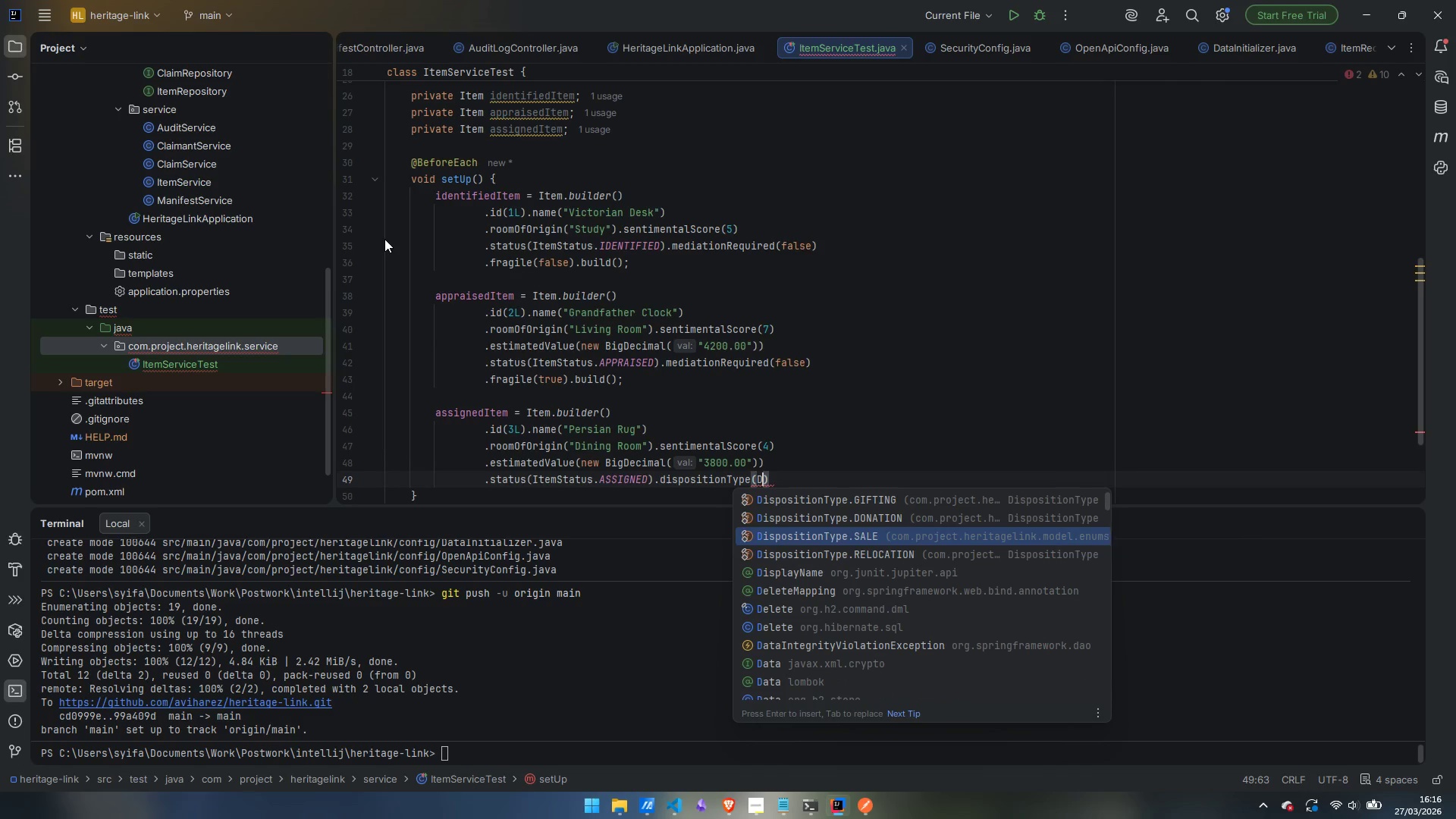 
key(ArrowDown)
 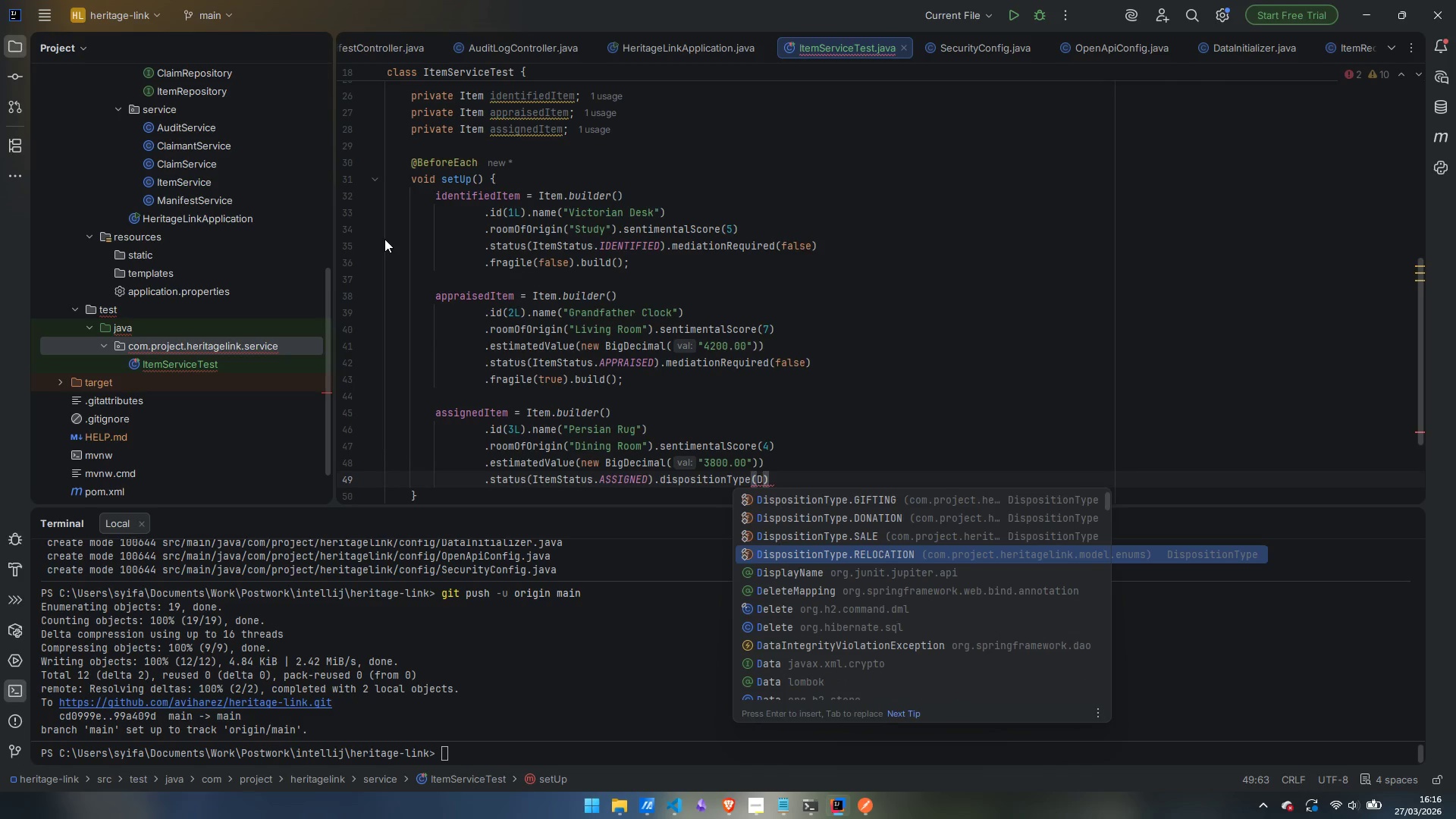 
key(Enter)
 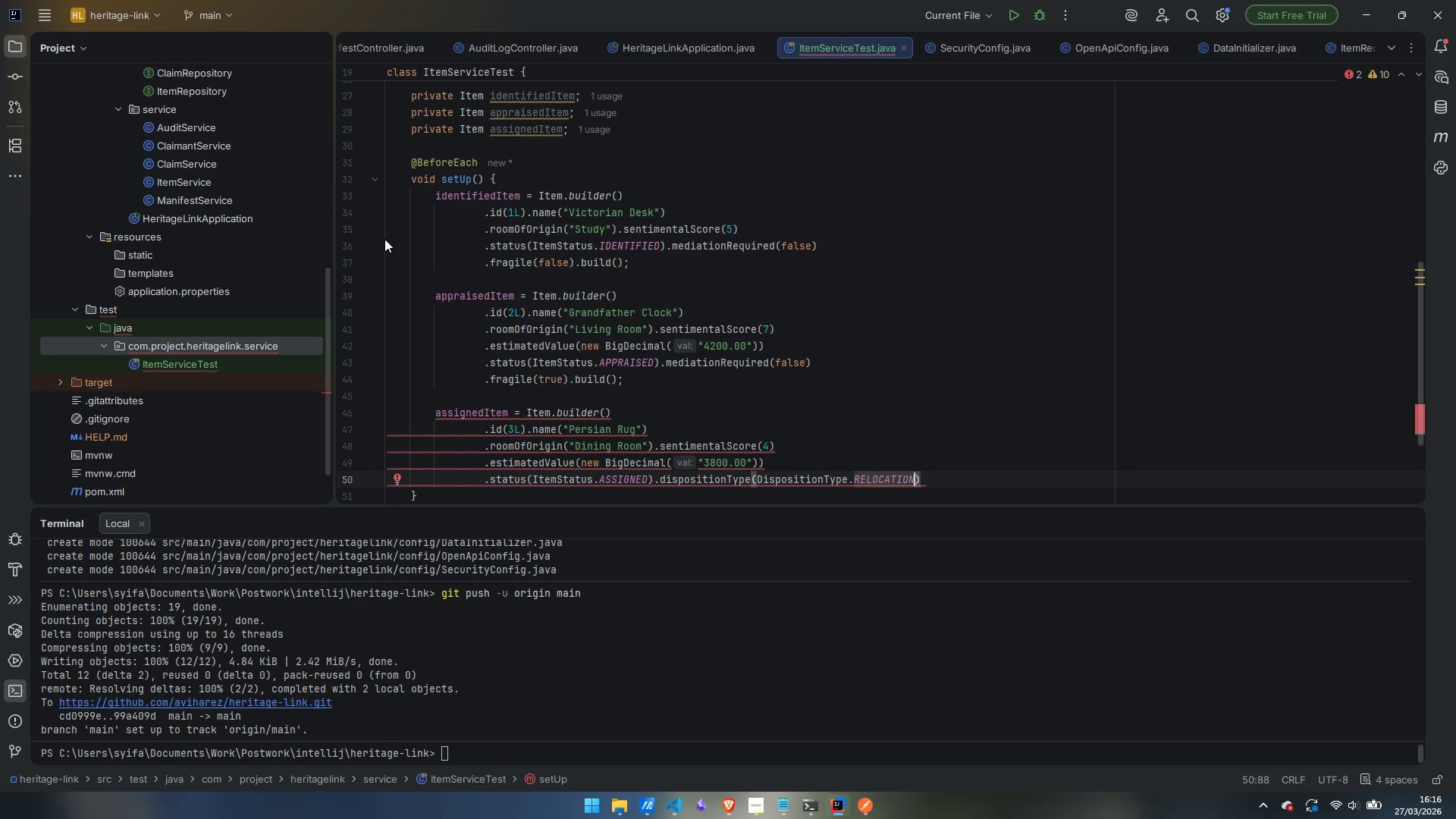 
key(ArrowRight)
 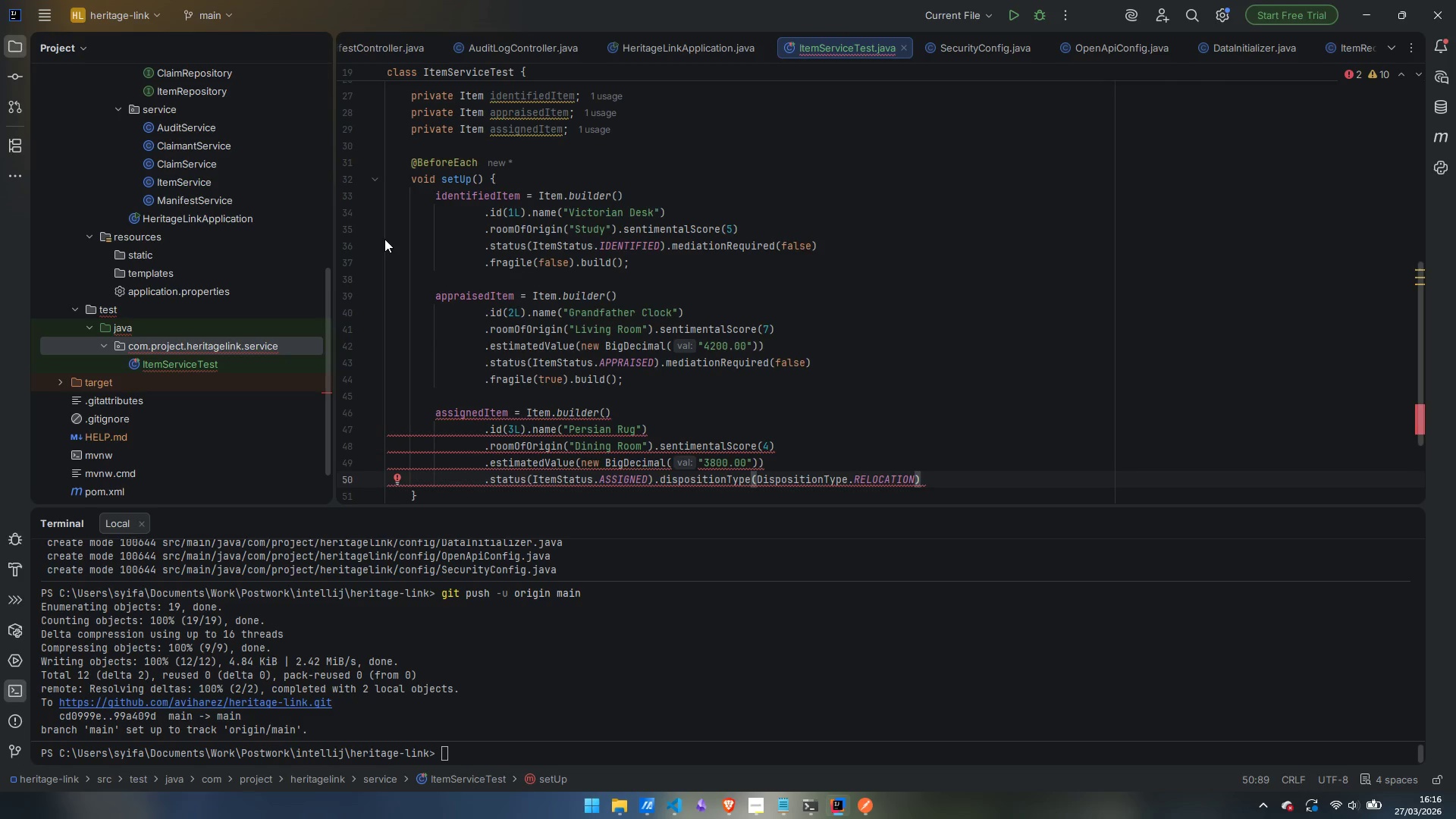 
key(Enter)
 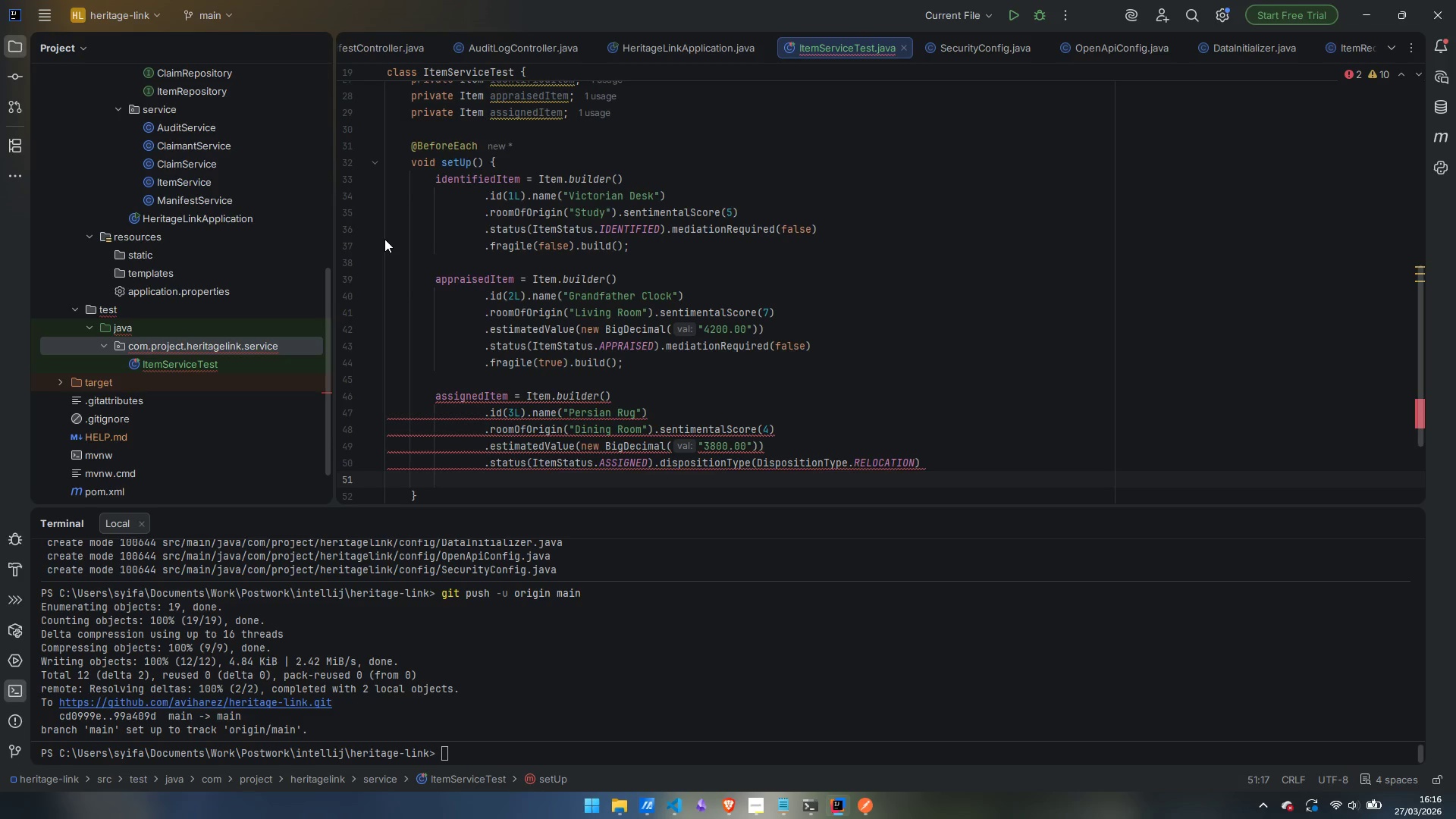 
type(.med)
 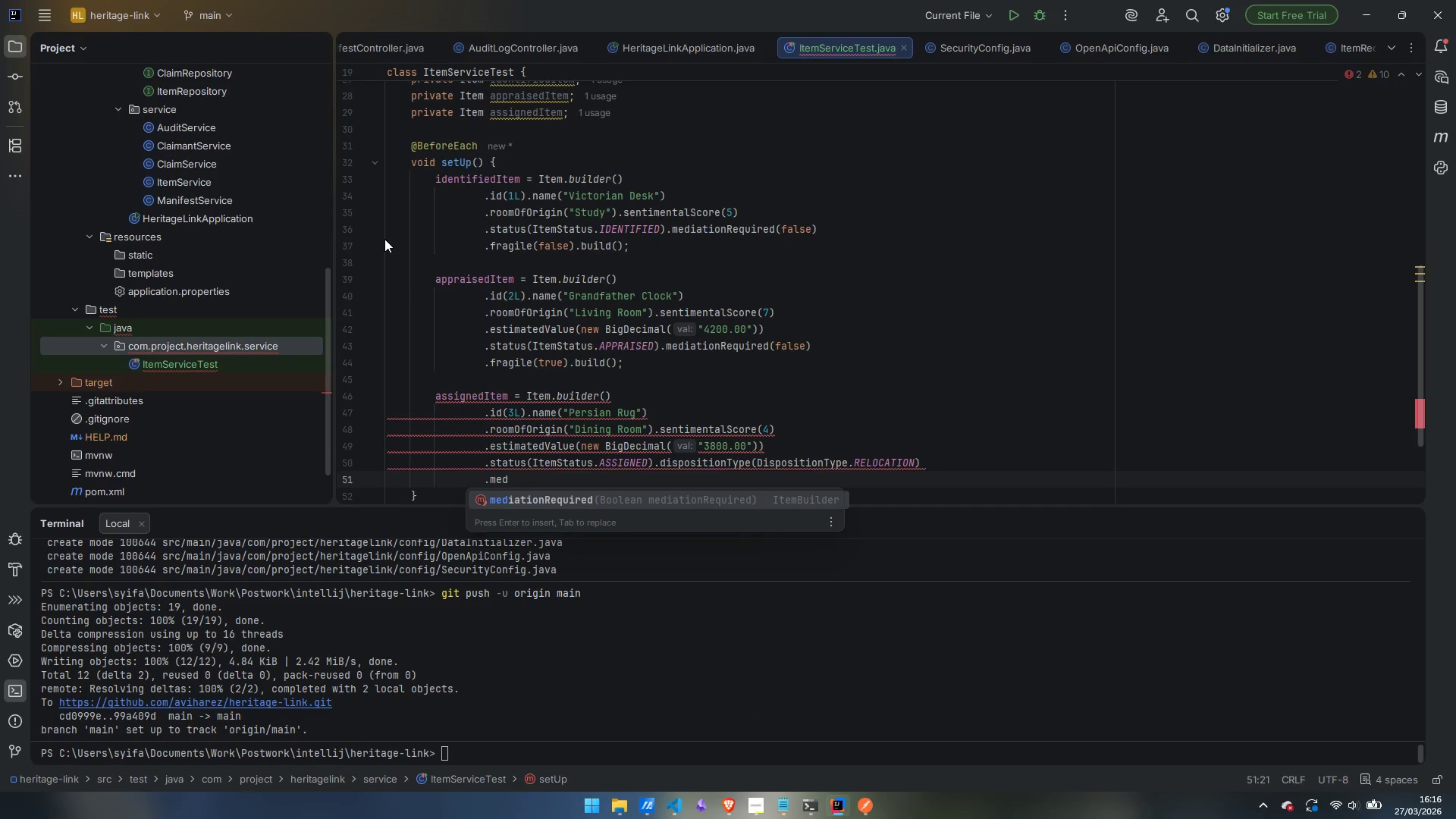 
key(Enter)
 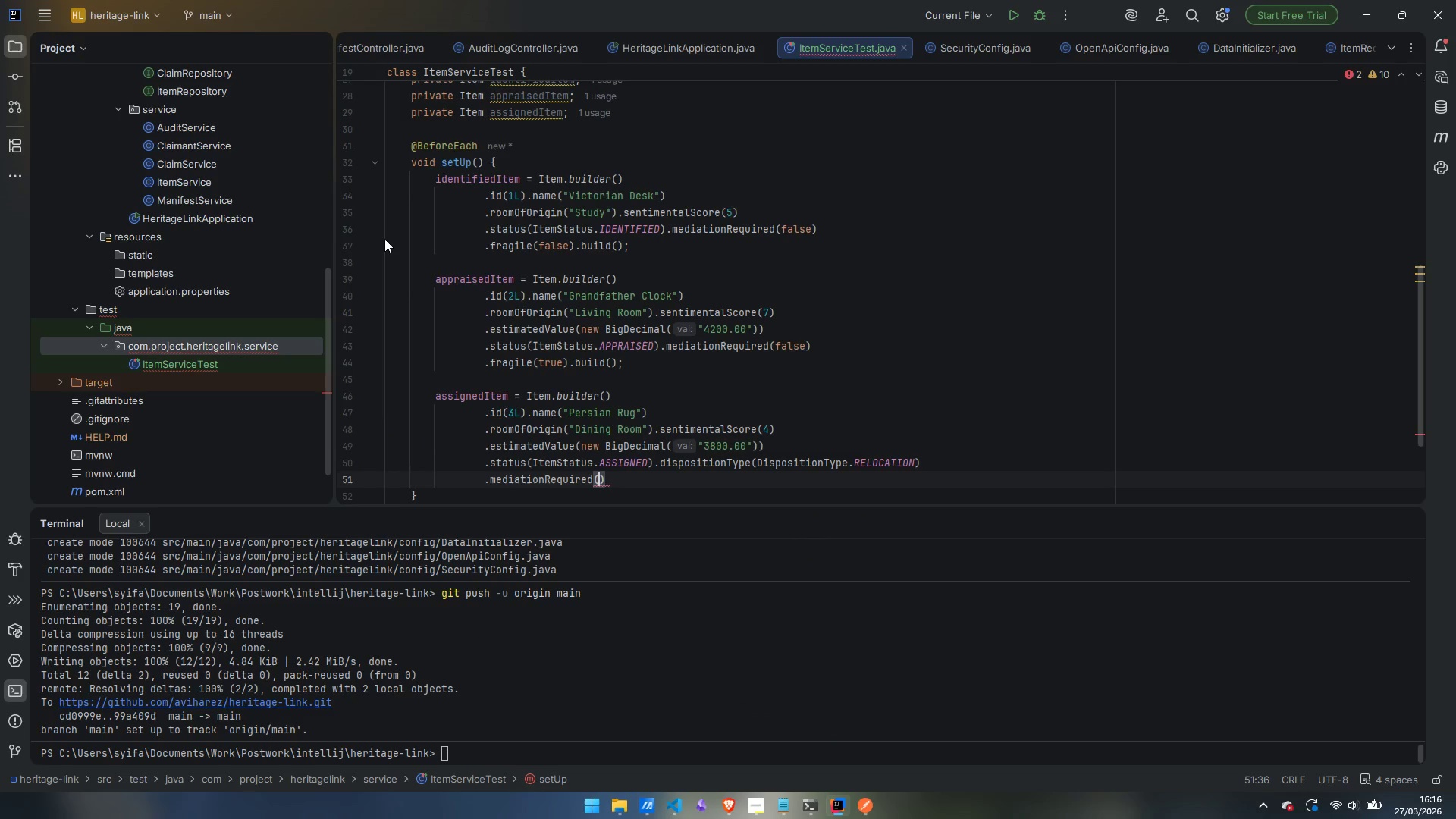 
type(fa)
 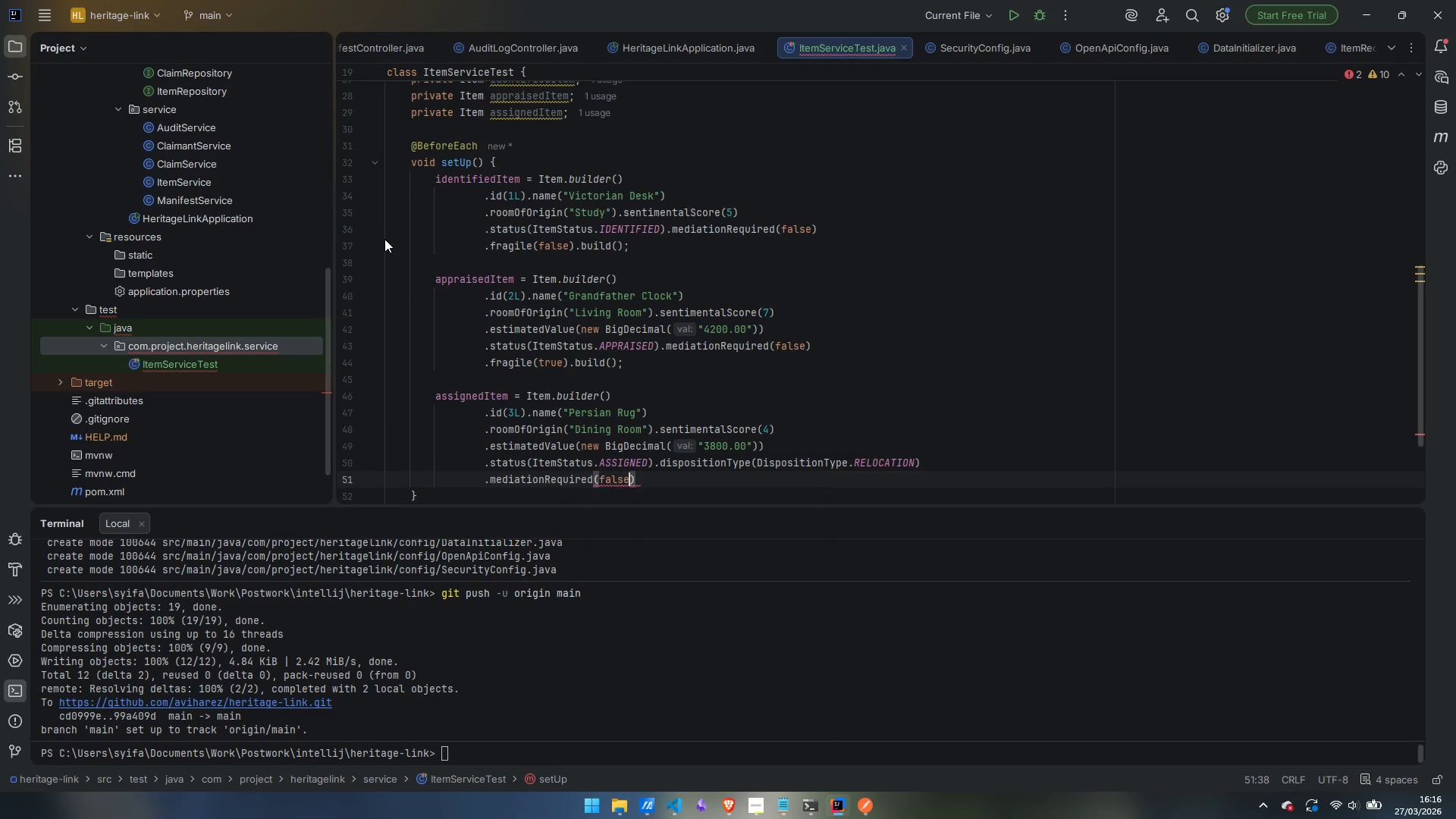 
key(Enter)
 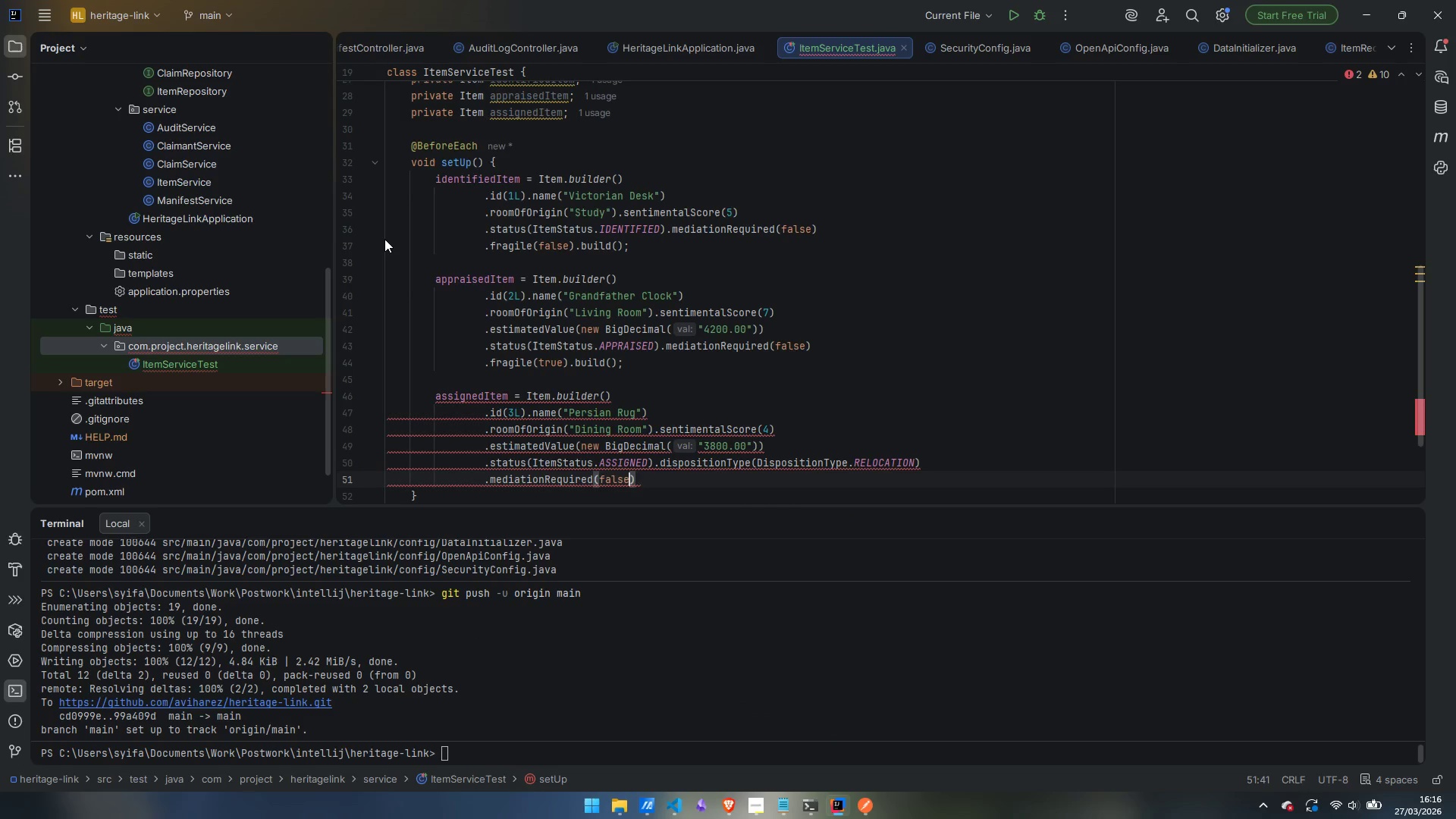 
key(ArrowRight)
 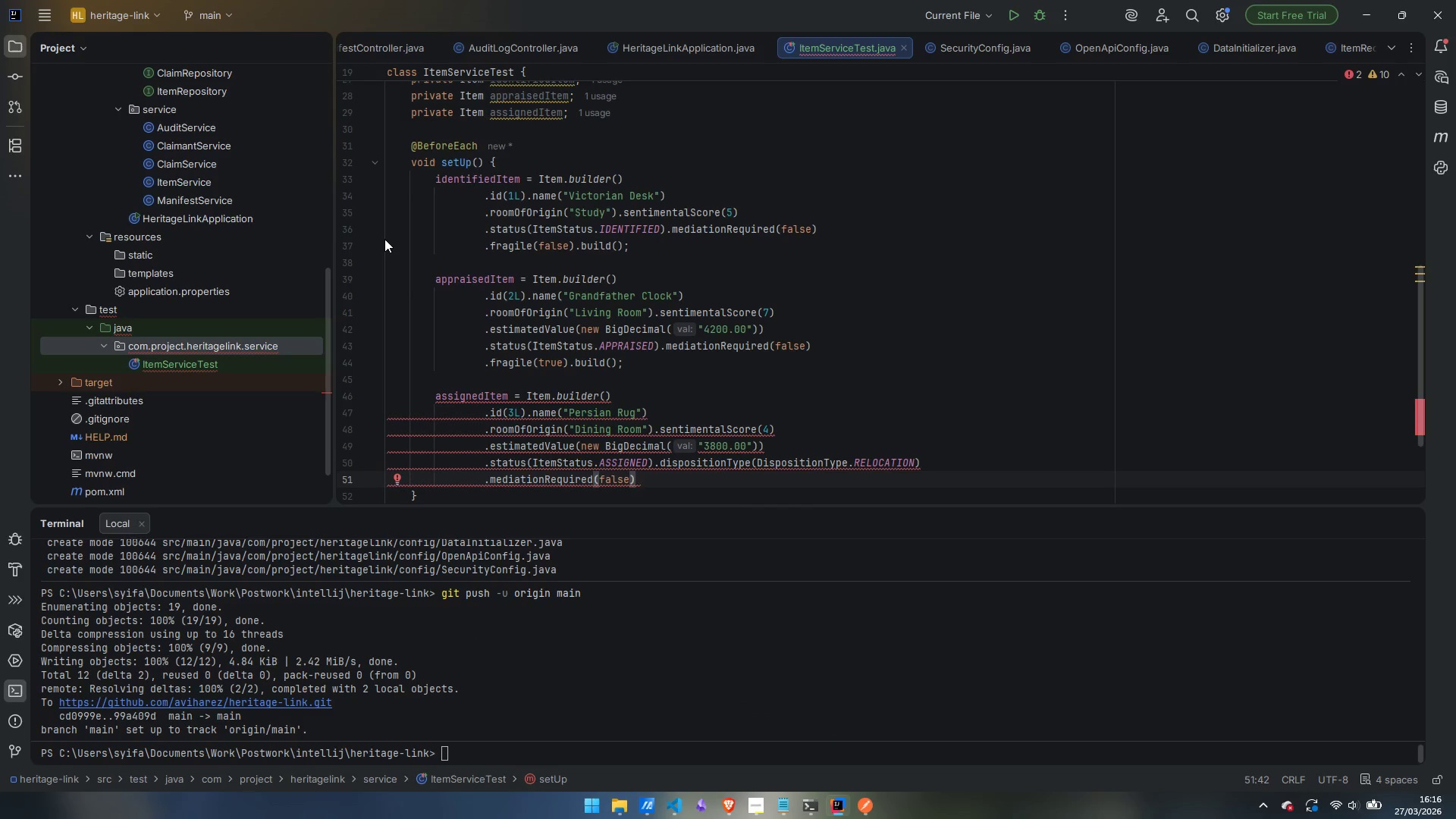 
type(.fer)
key(Backspace)
key(Backspace)
type(ra)
 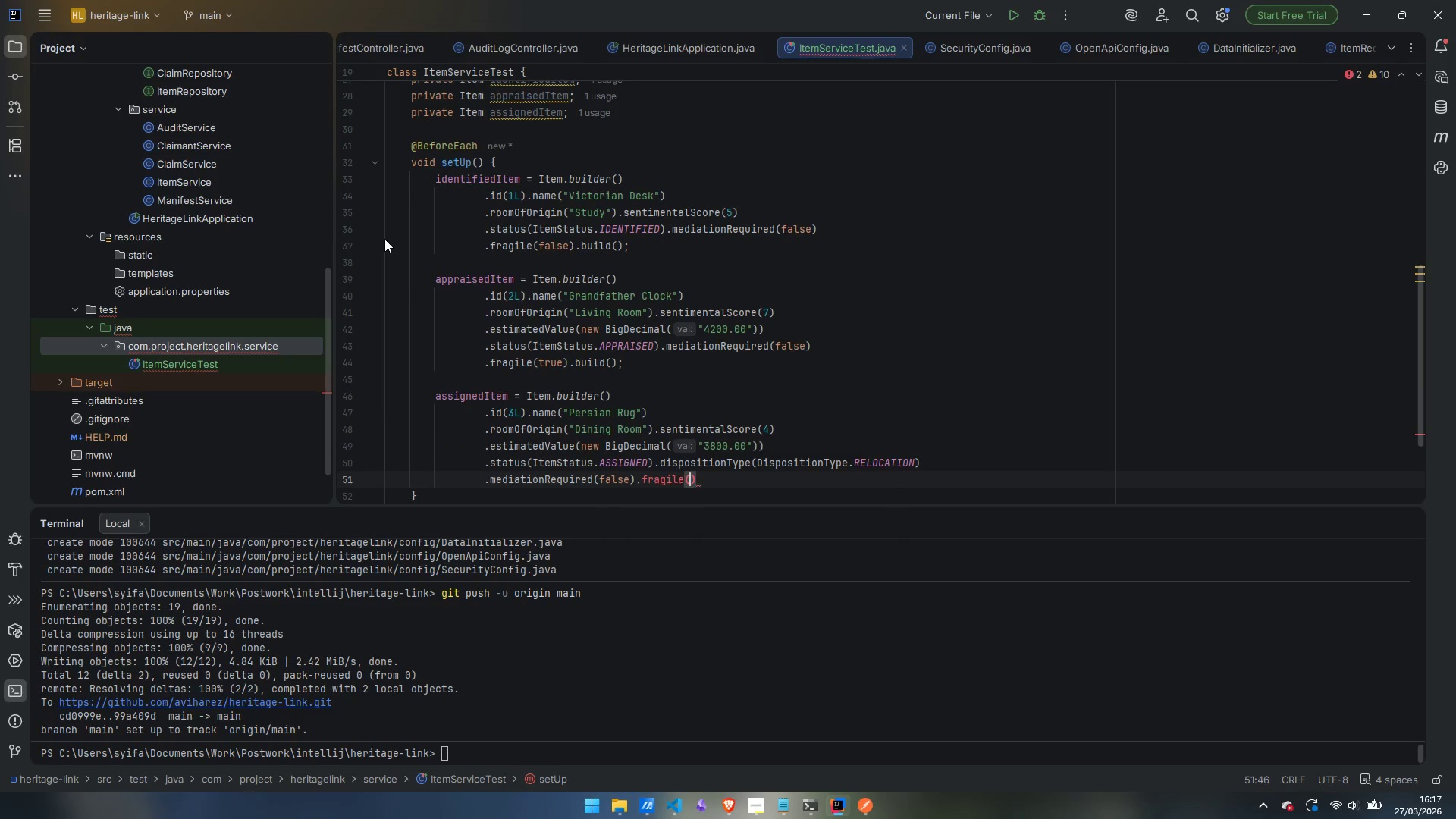 
key(Enter)
 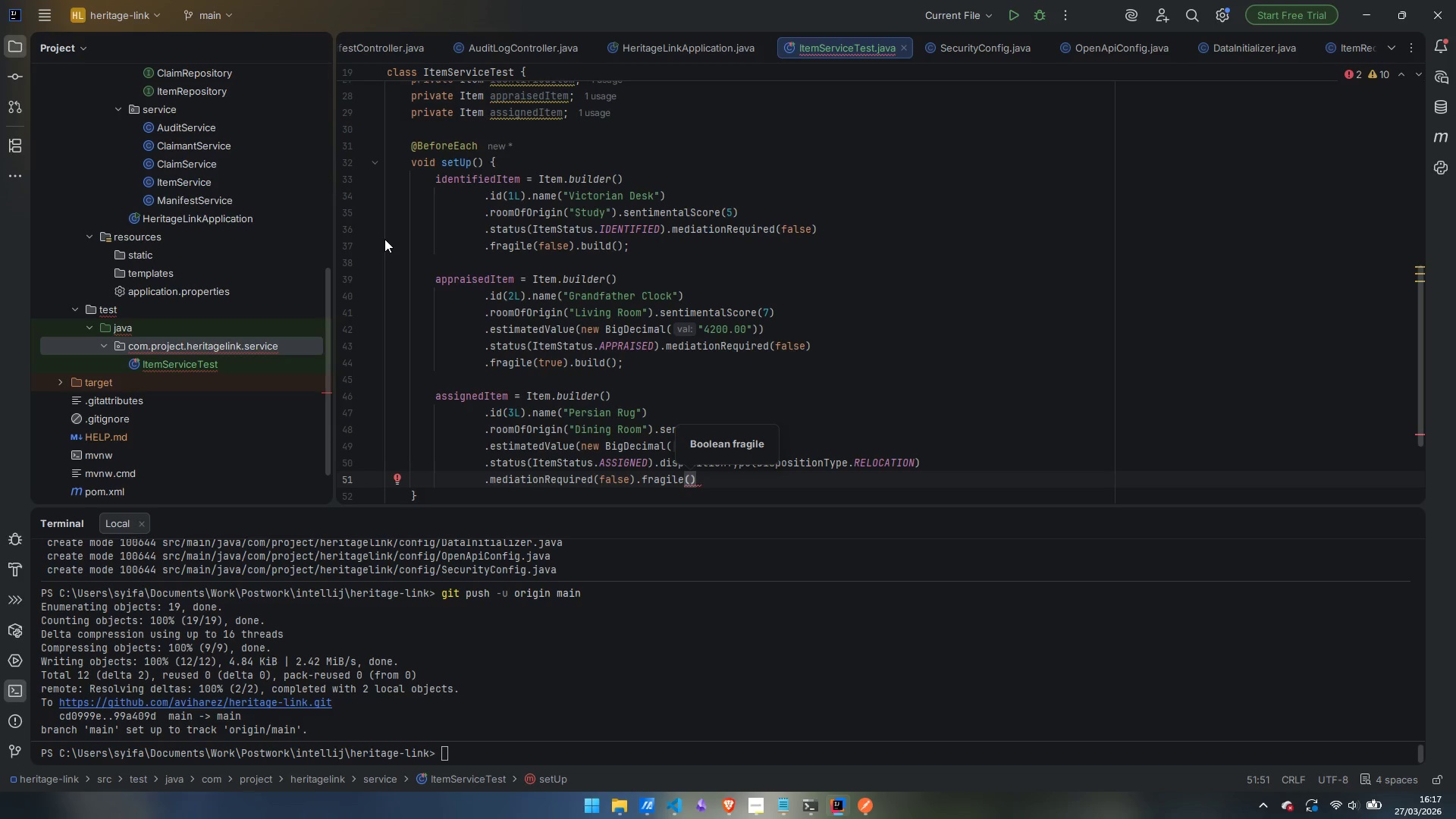 
type(false)
 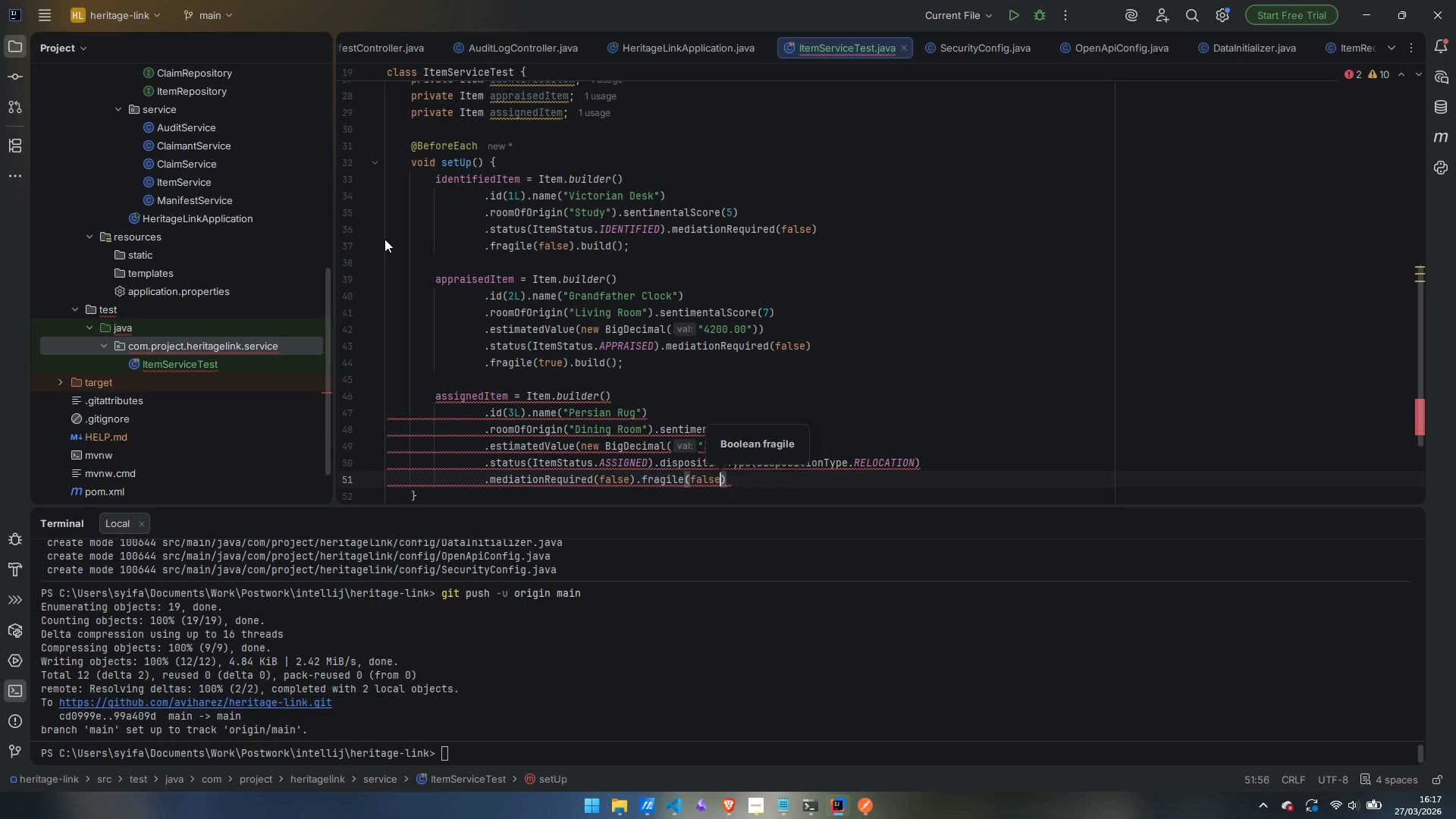 
key(ArrowRight)
 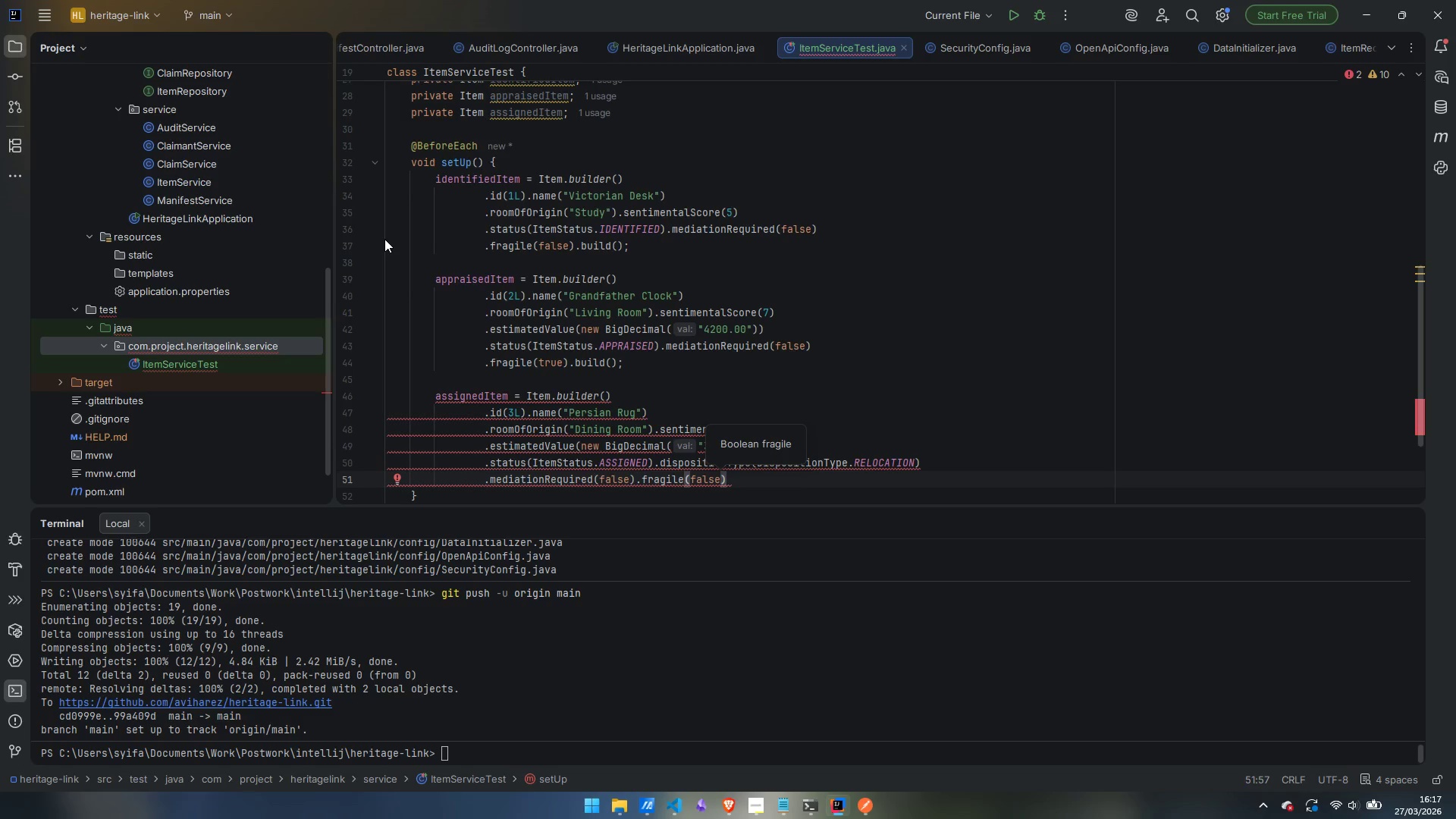 
type(.bu)
 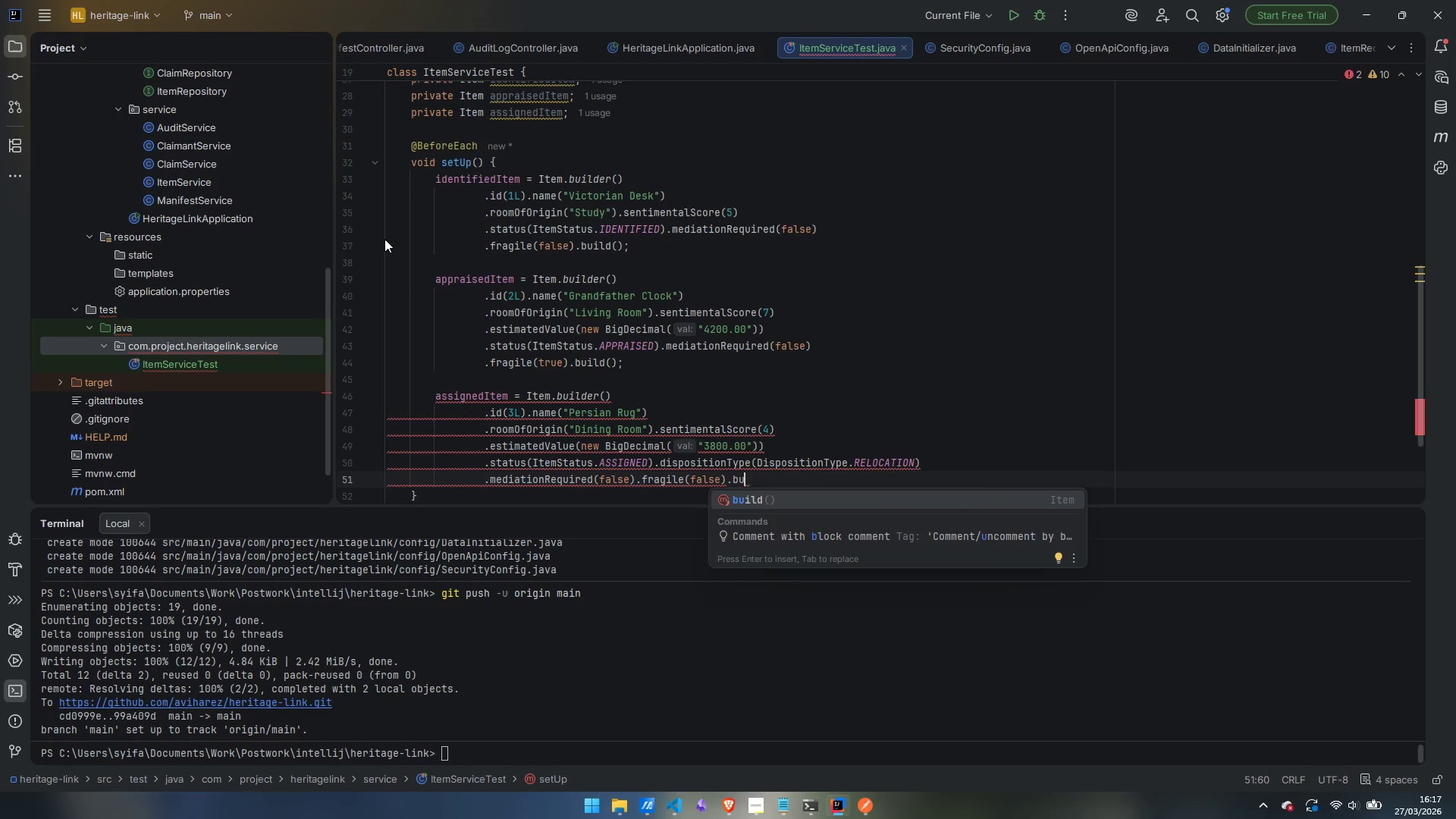 
key(Enter)
 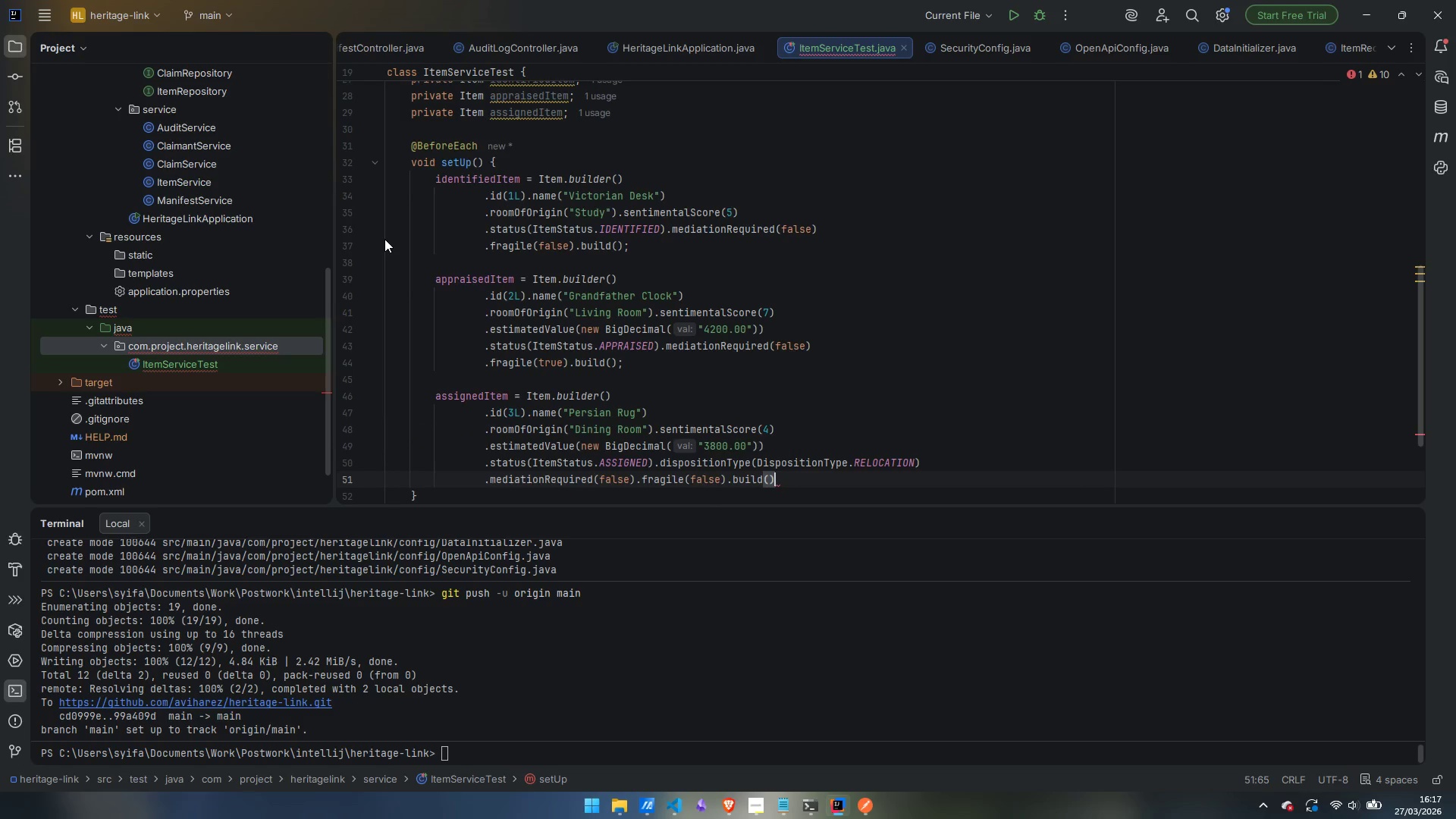 
key(Semicolon)
 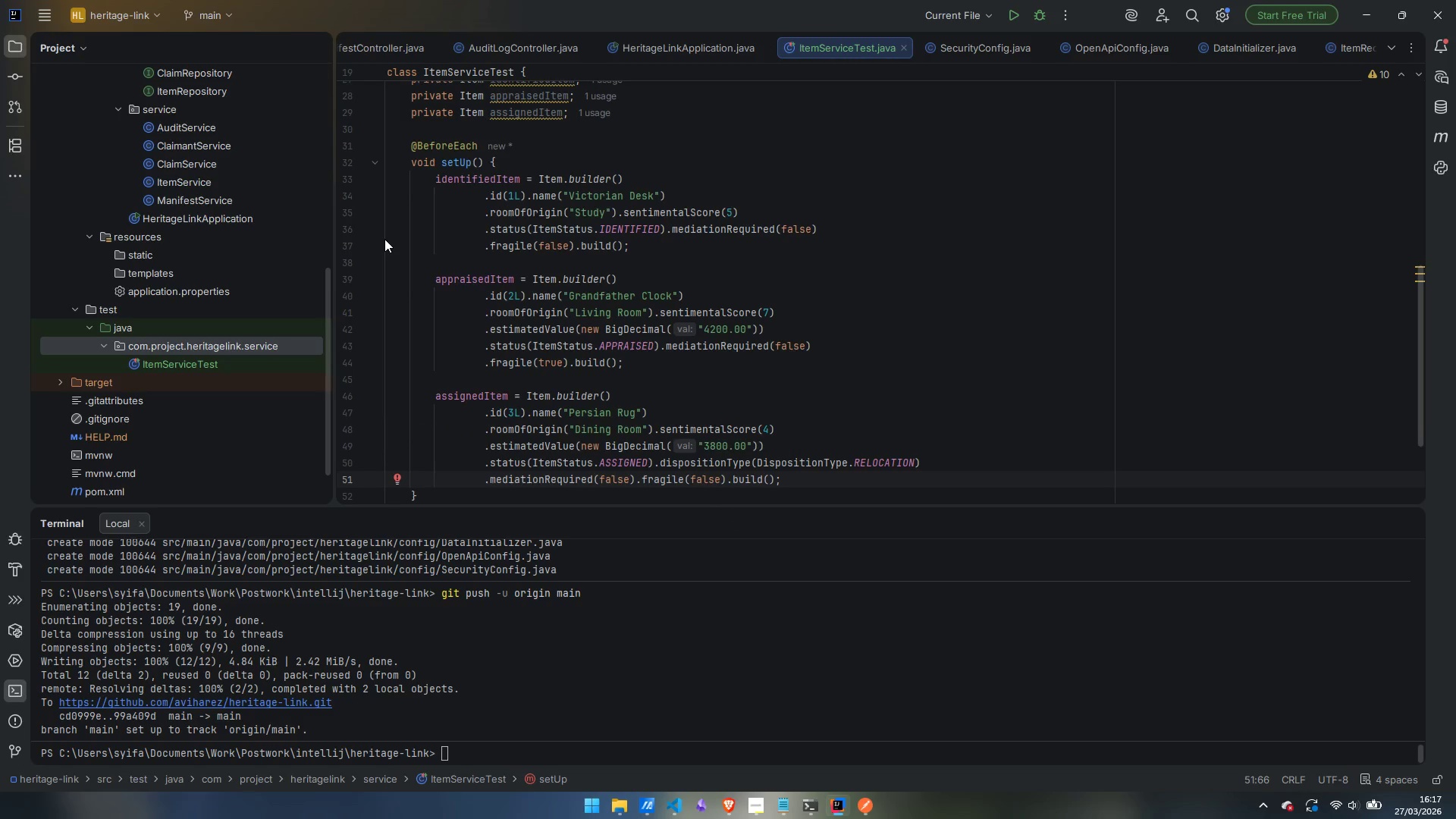 
scroll: coordinate [676, 359], scroll_direction: down, amount: 2.0
 